 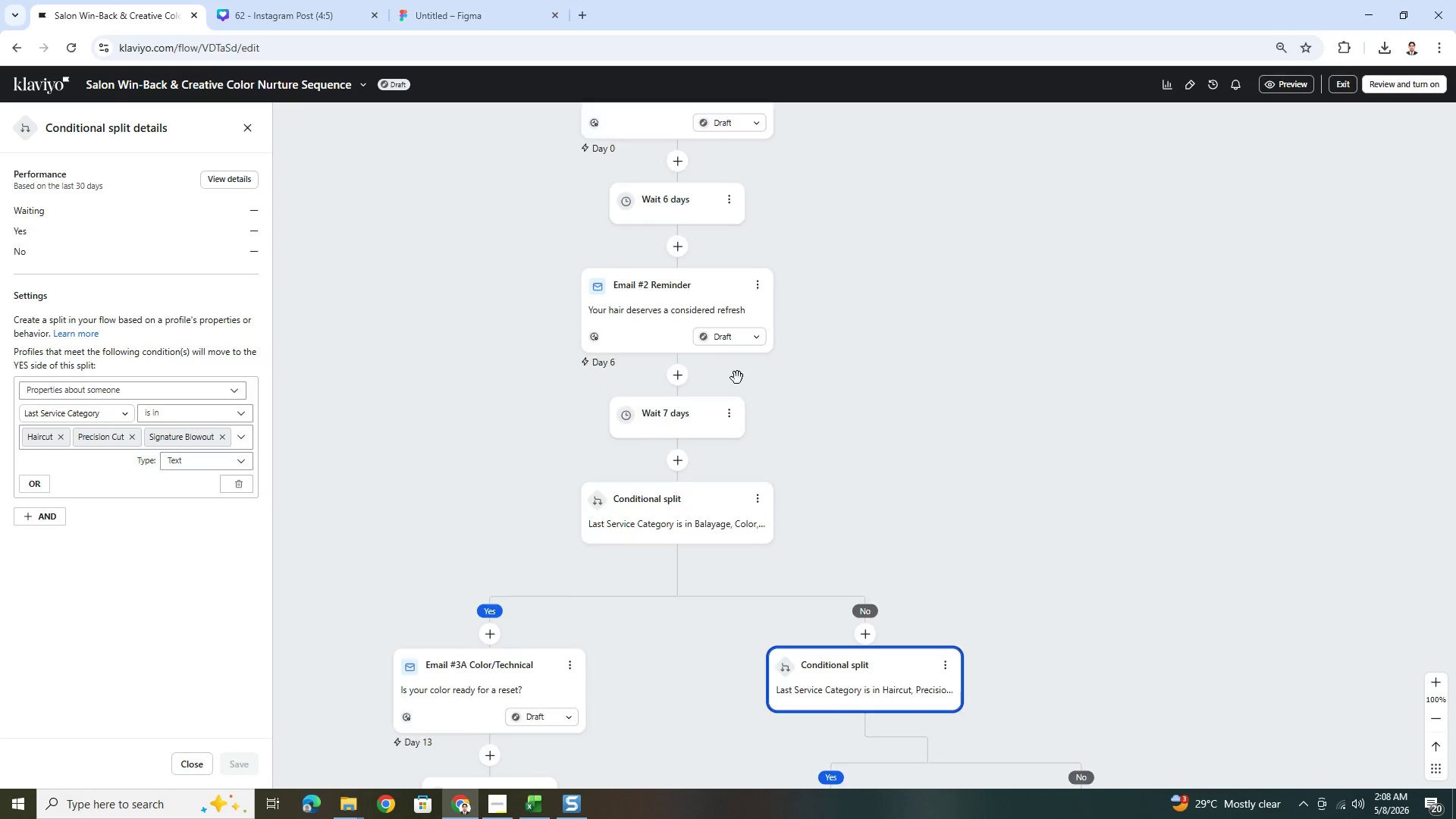 
scroll: coordinate [736, 358], scroll_direction: up, amount: 3.0
 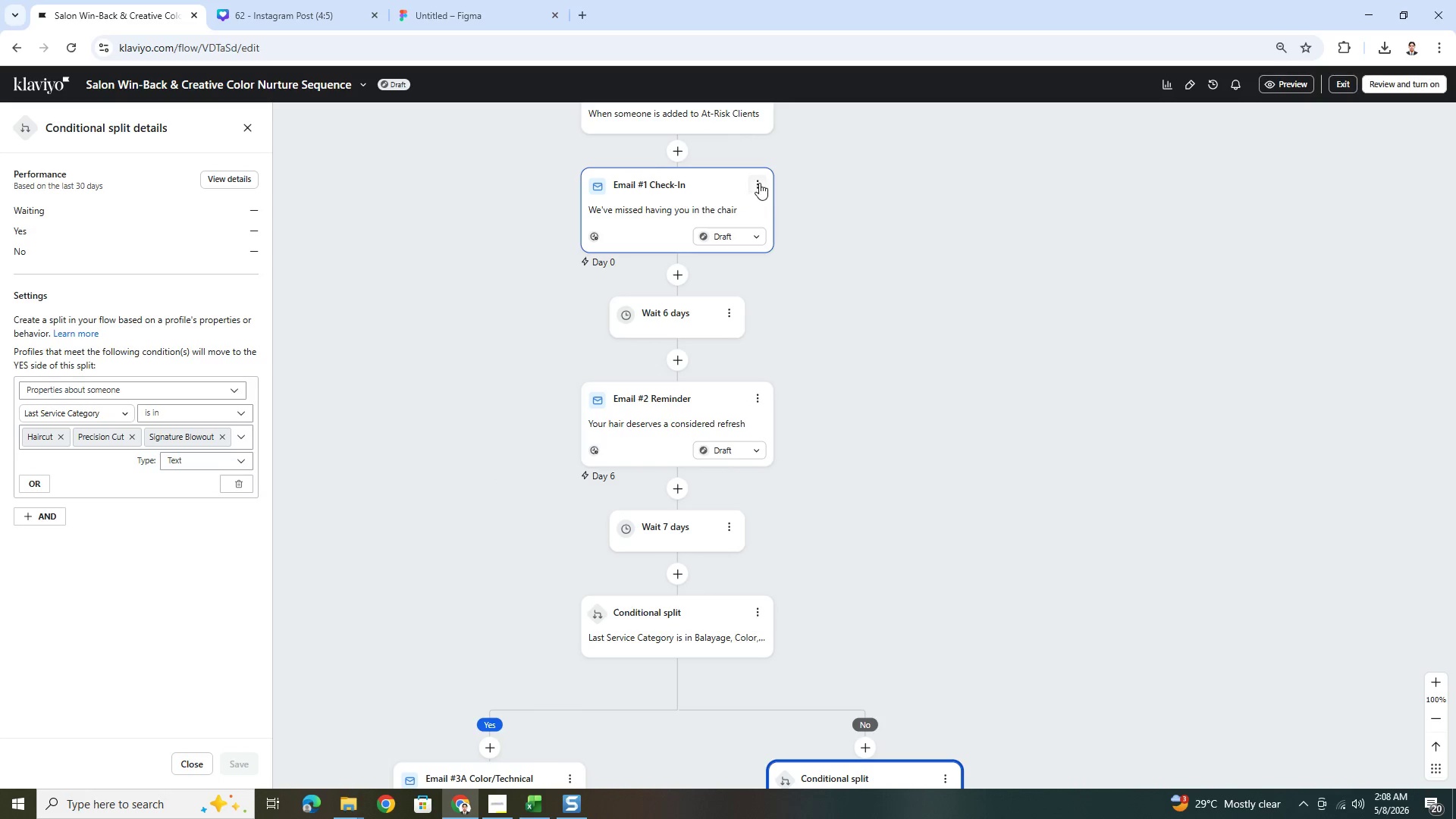 
left_click([726, 190])
 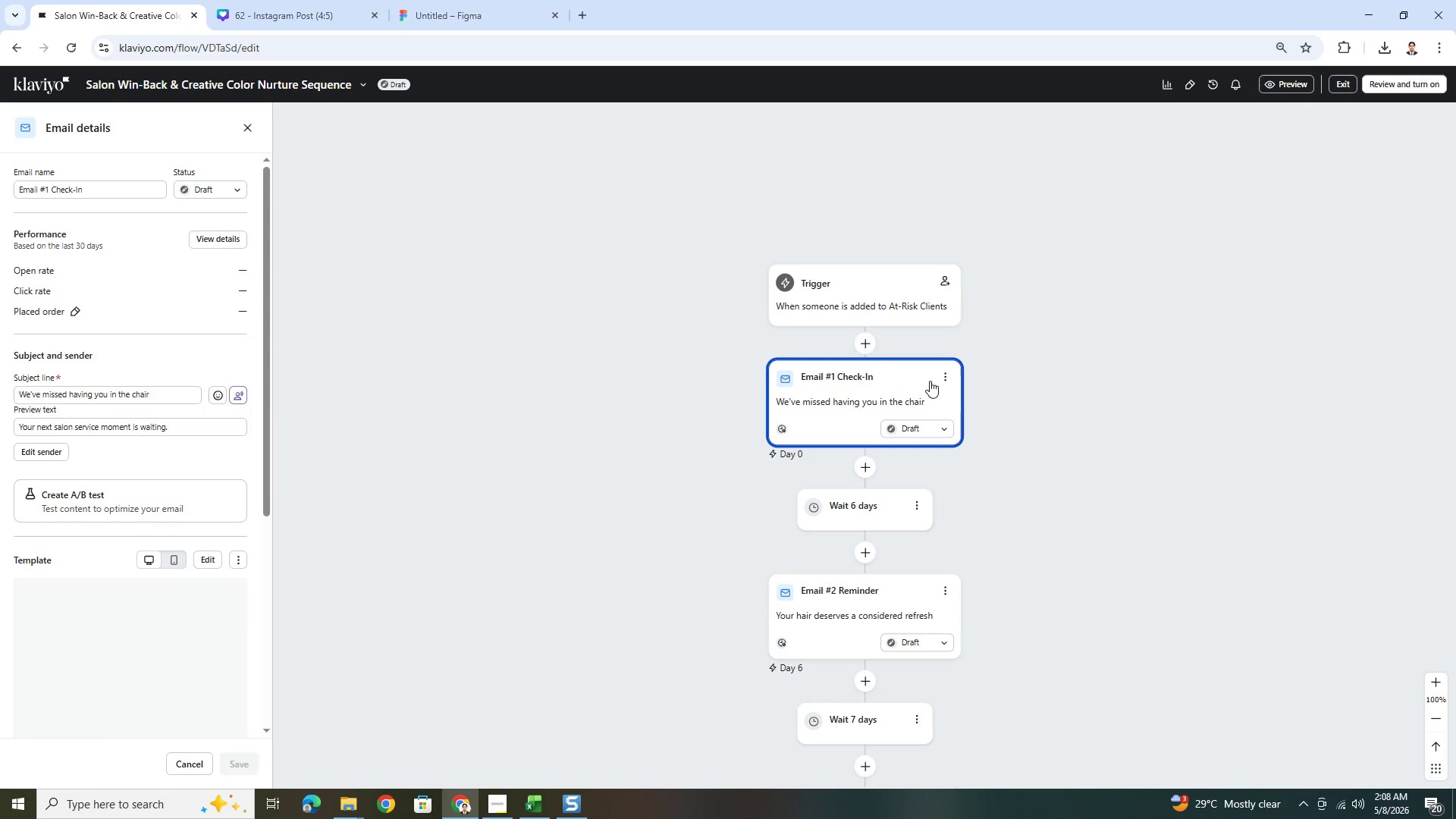 
left_click([945, 377])
 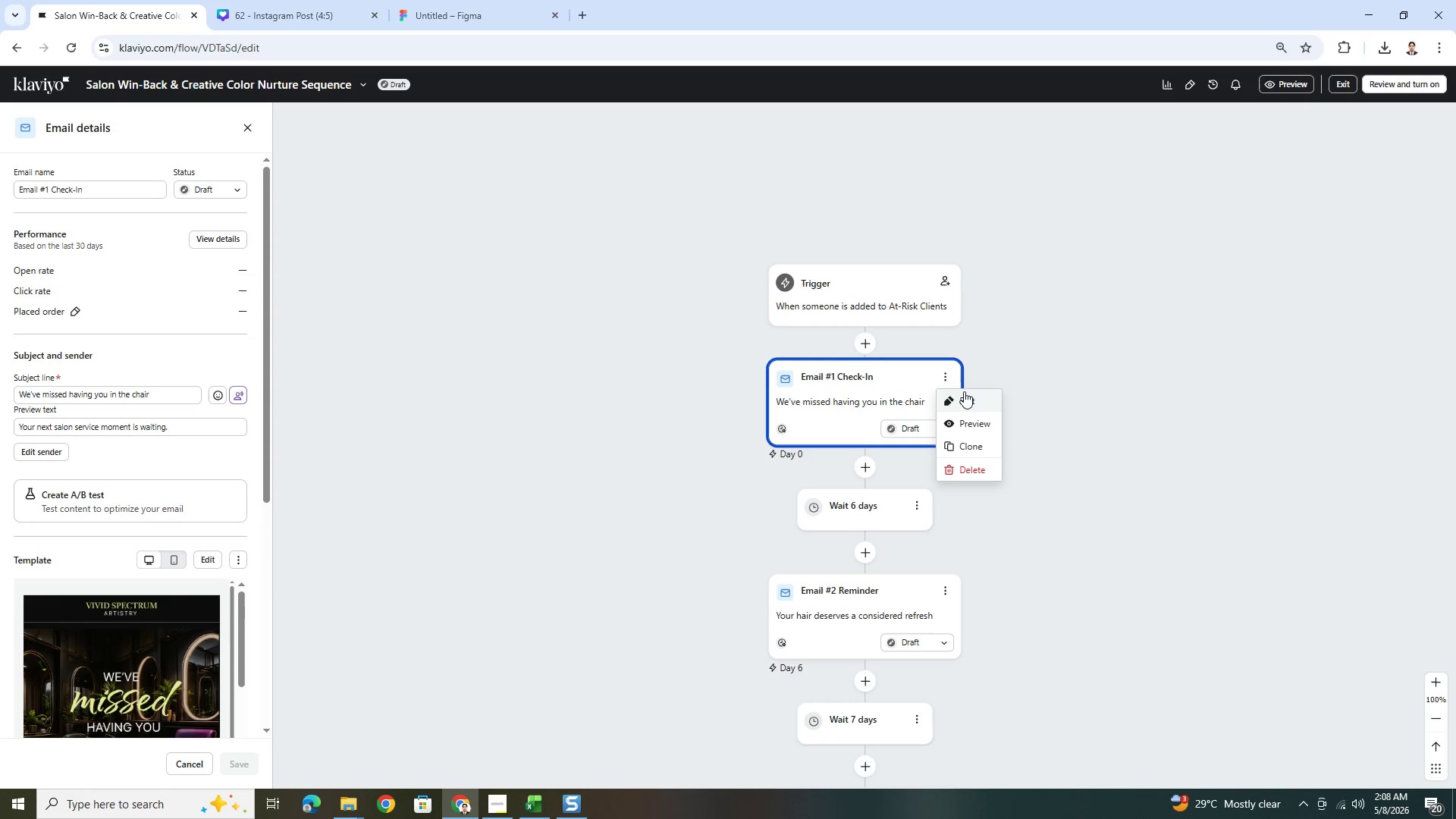 
left_click([965, 392])
 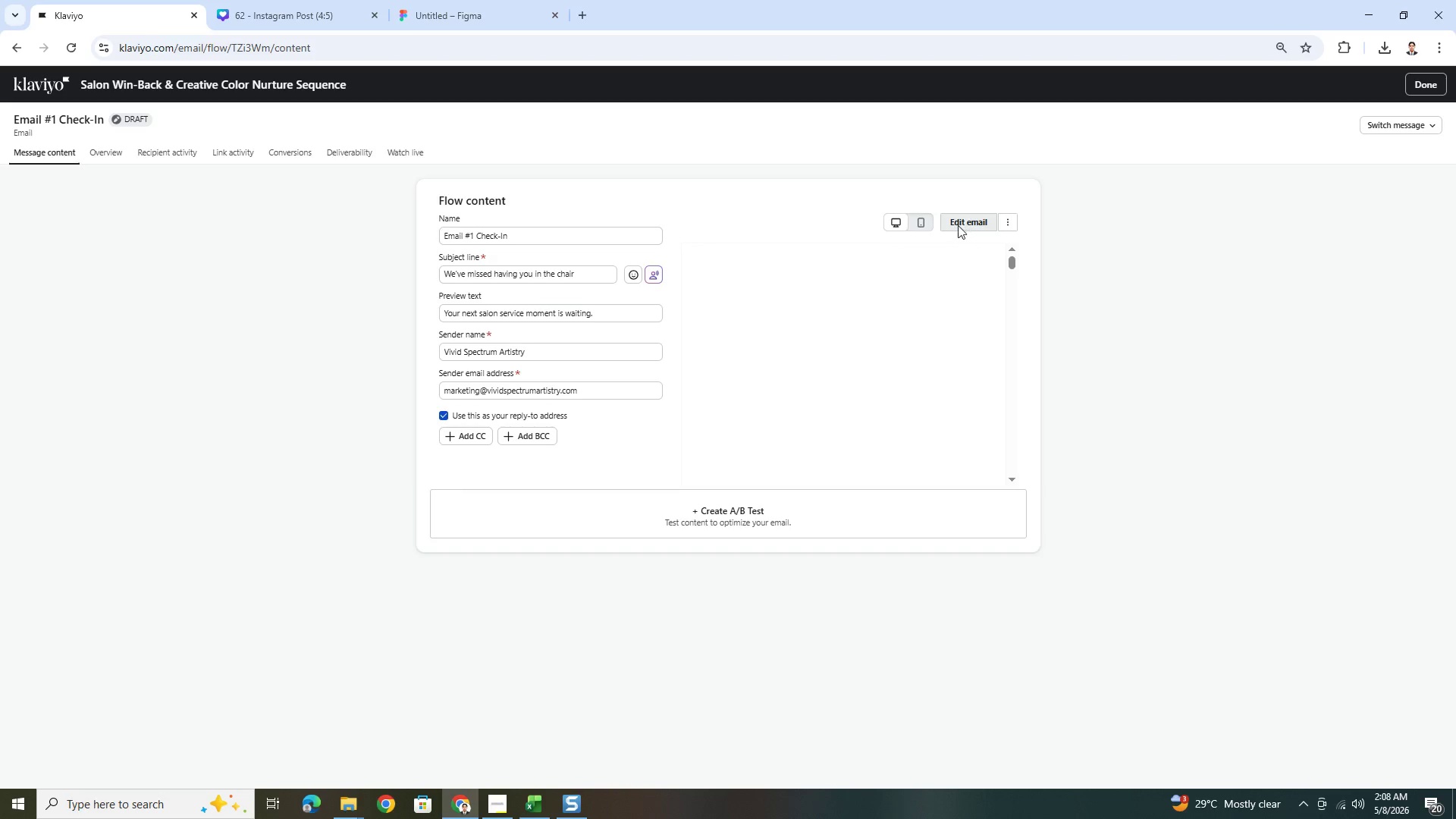 
left_click([924, 221])
 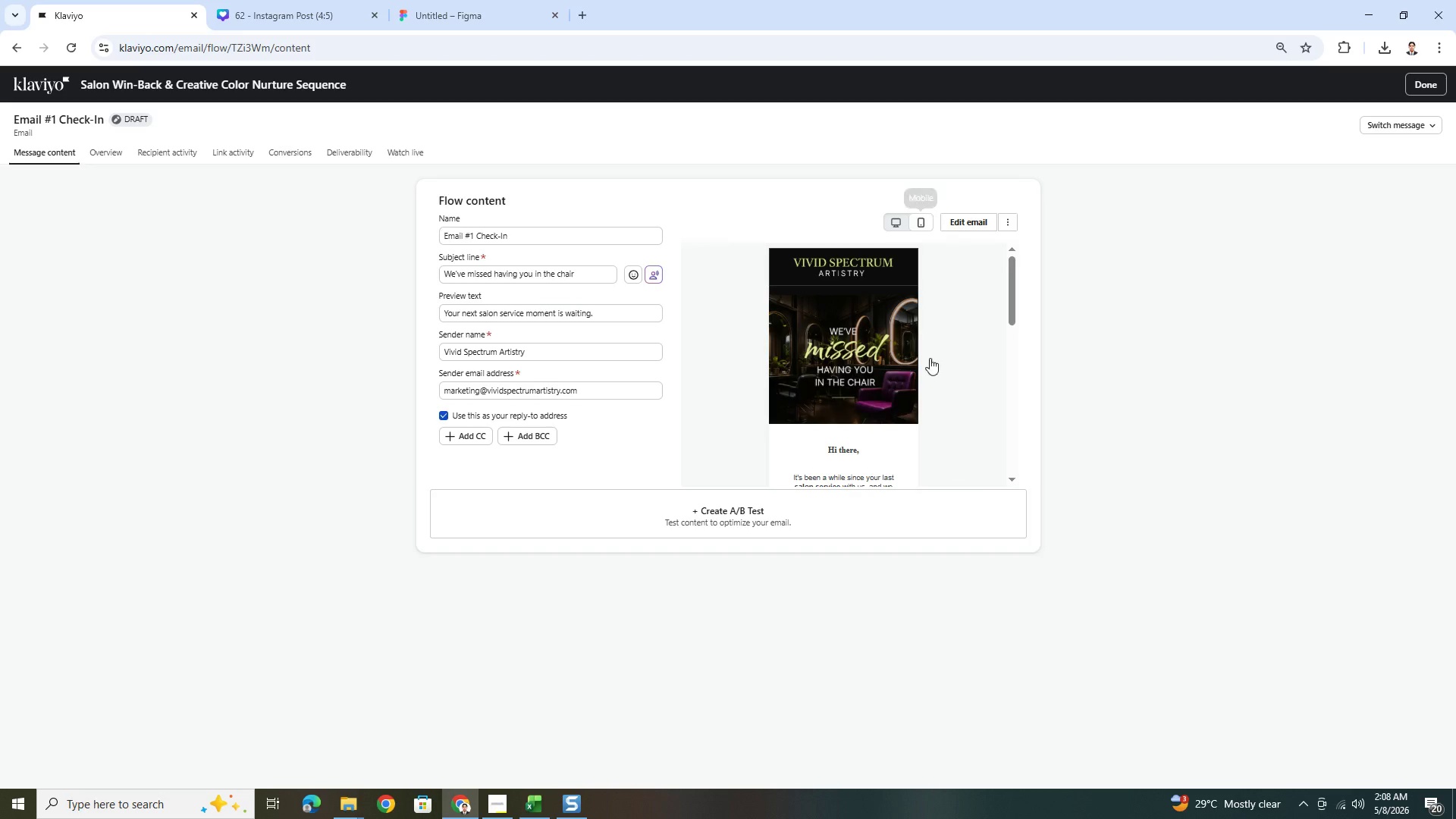 
scroll: coordinate [934, 392], scroll_direction: down, amount: 4.0
 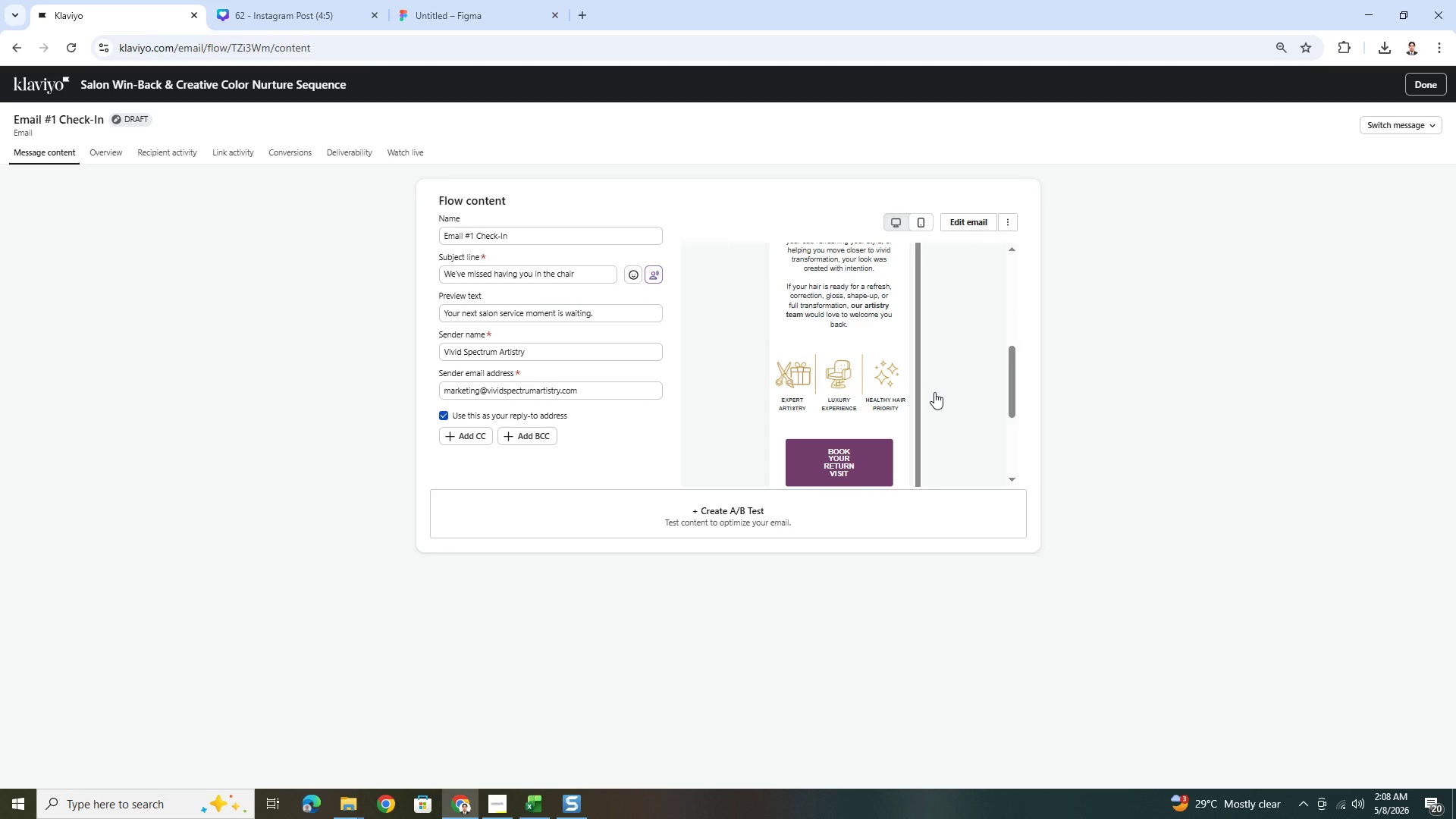 
scroll: coordinate [934, 392], scroll_direction: up, amount: 4.0
 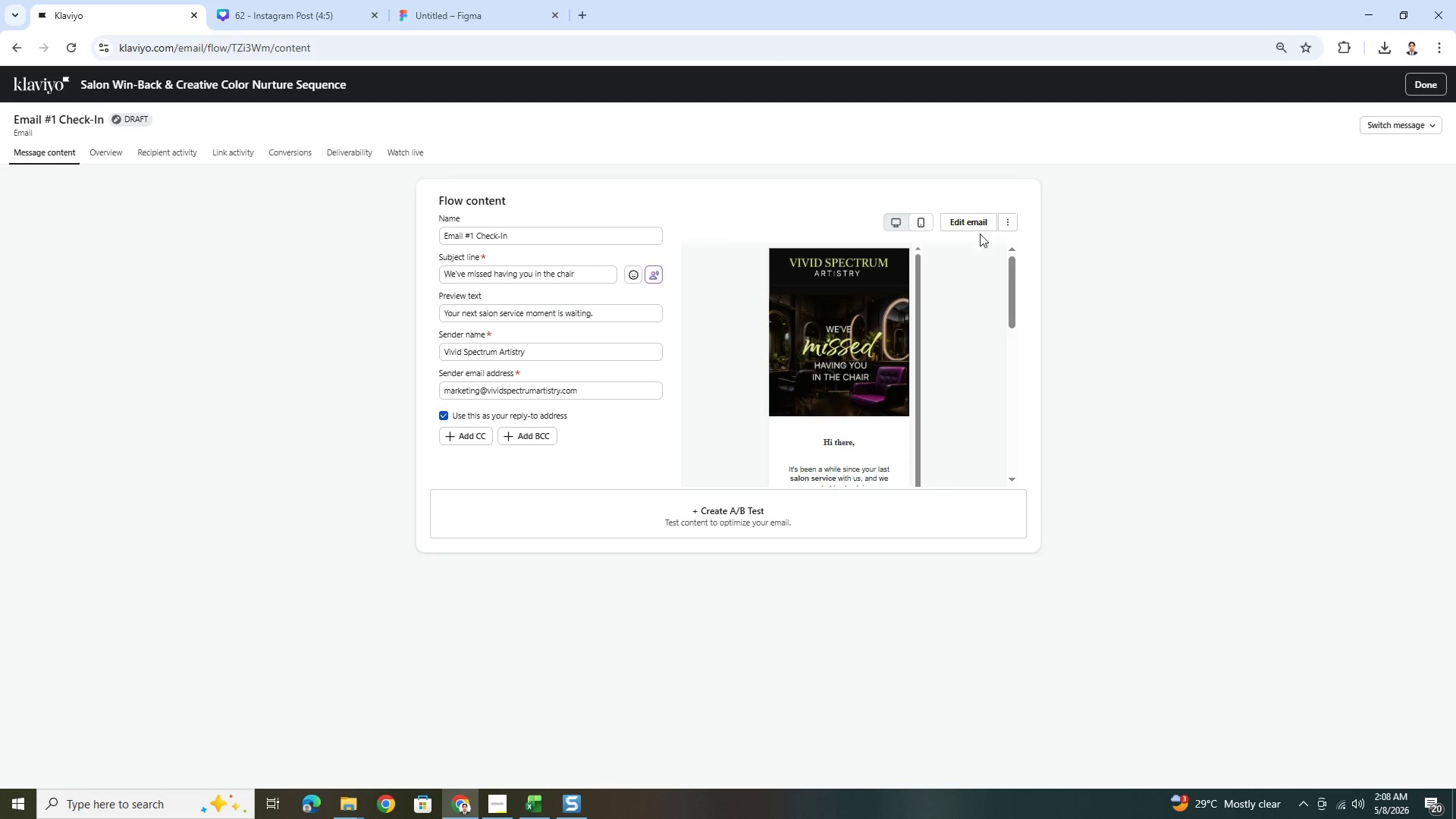 
left_click([981, 225])
 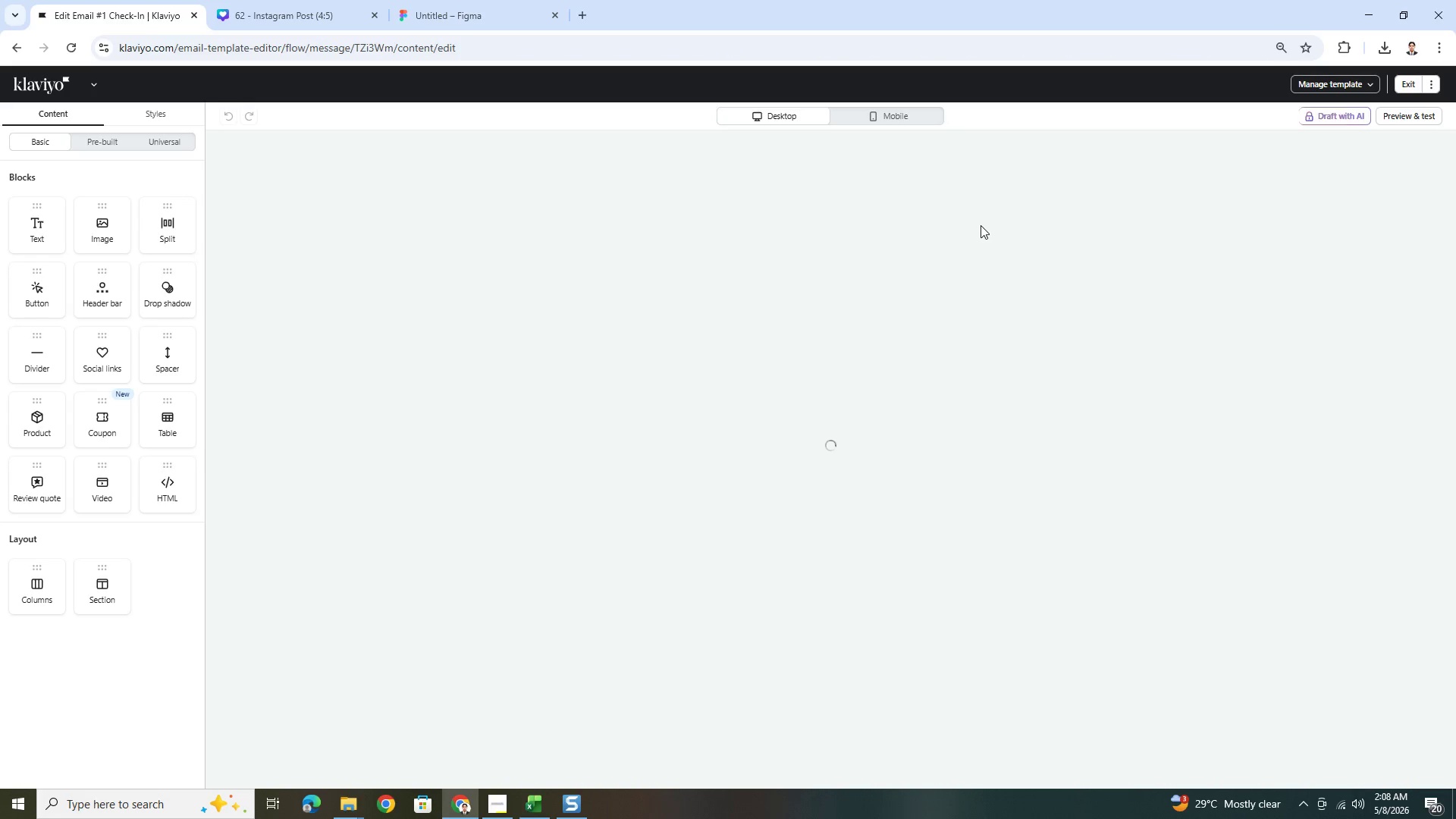 
wait(7.06)
 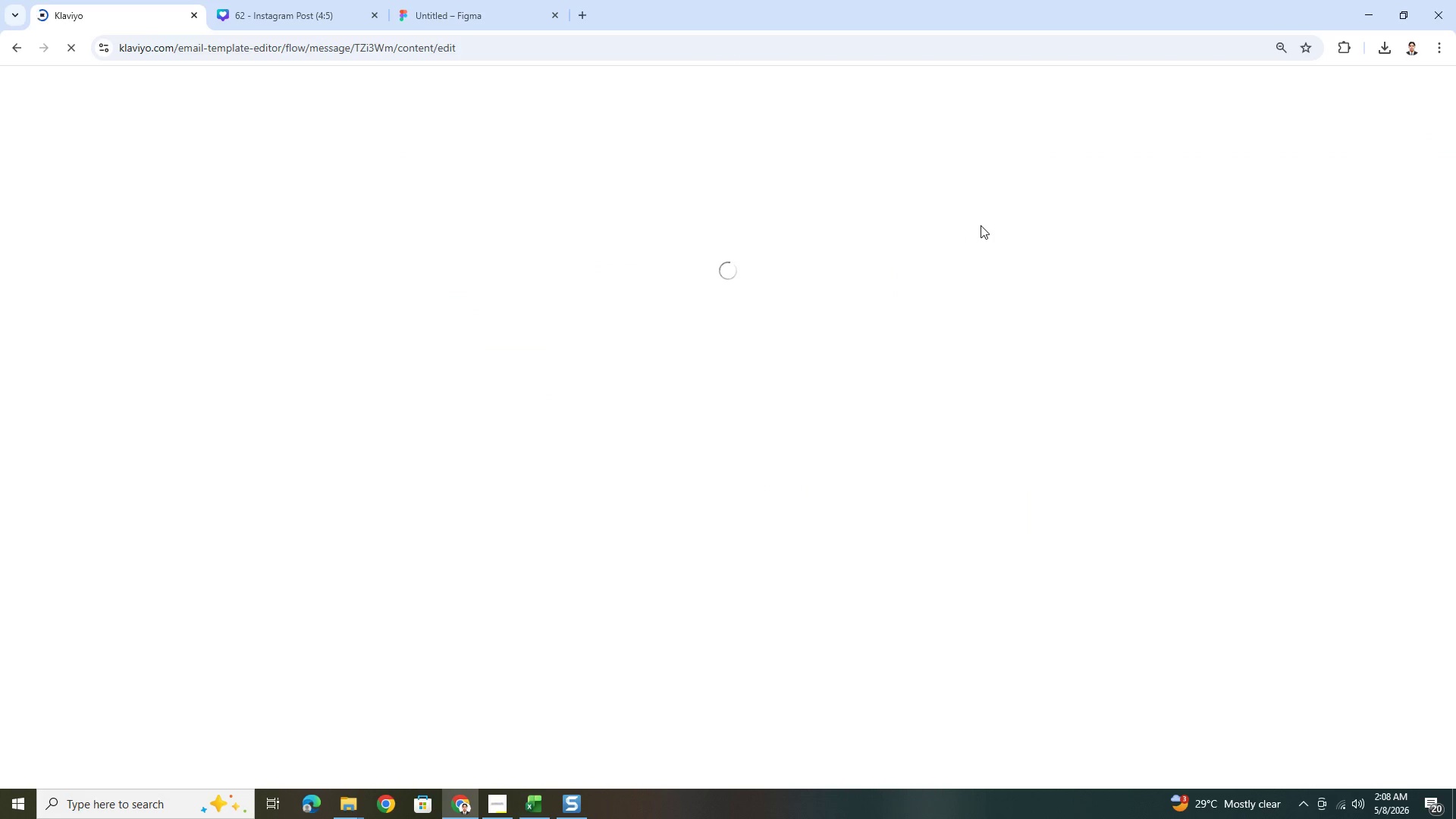 
scroll: coordinate [1153, 497], scroll_direction: down, amount: 5.0
 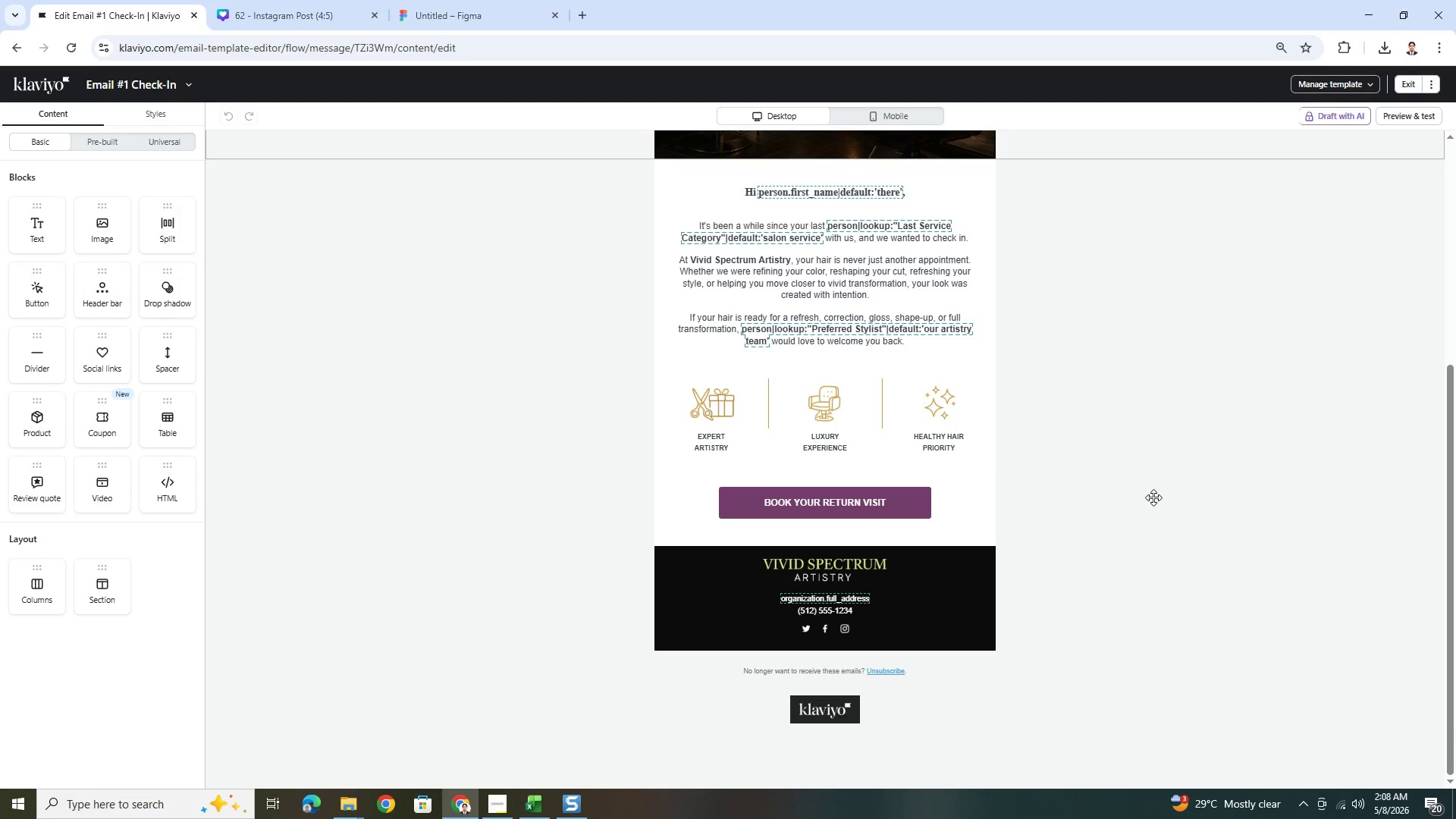 
scroll: coordinate [1153, 497], scroll_direction: up, amount: 6.0
 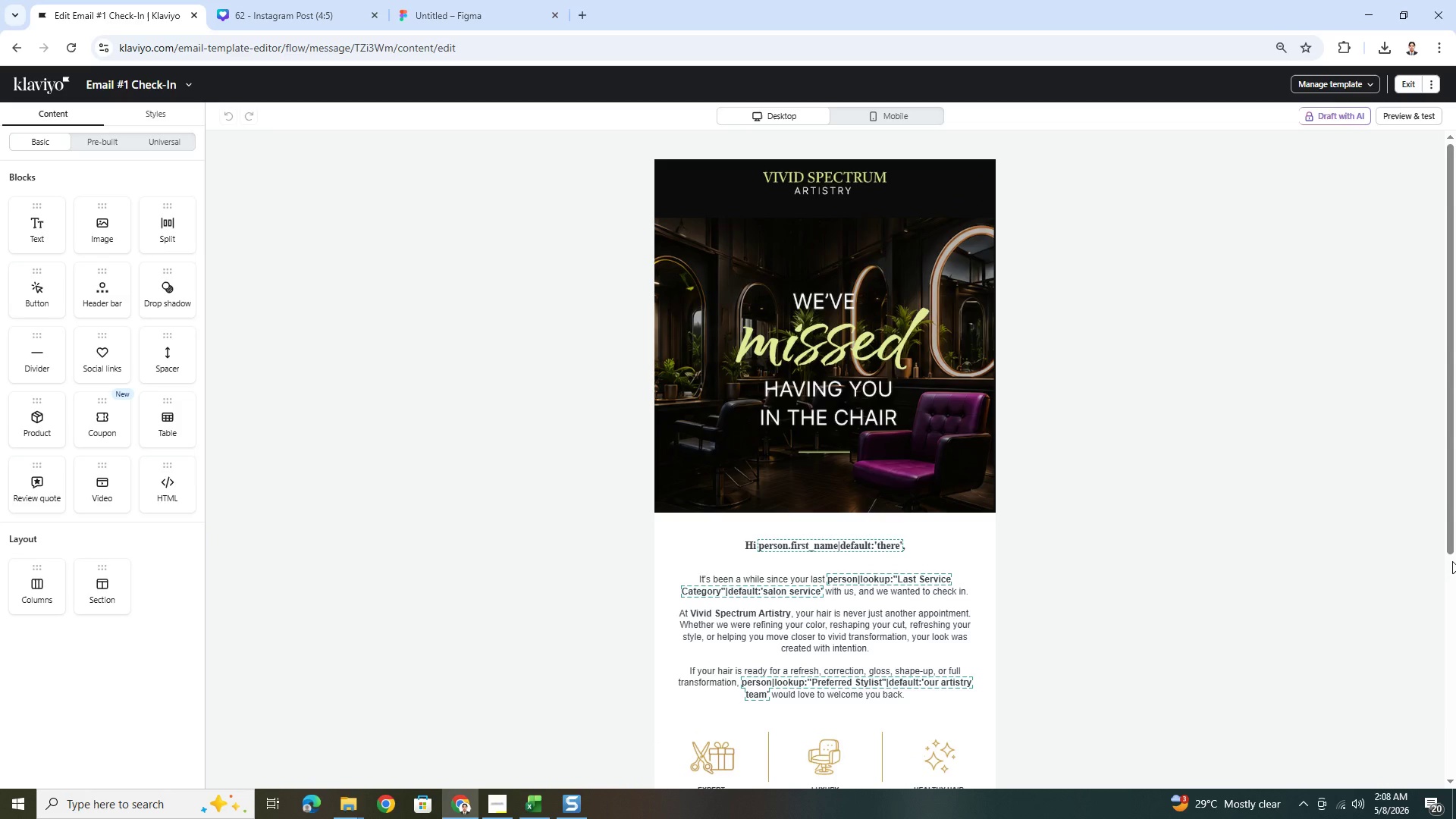 
key(PrintScreen)
 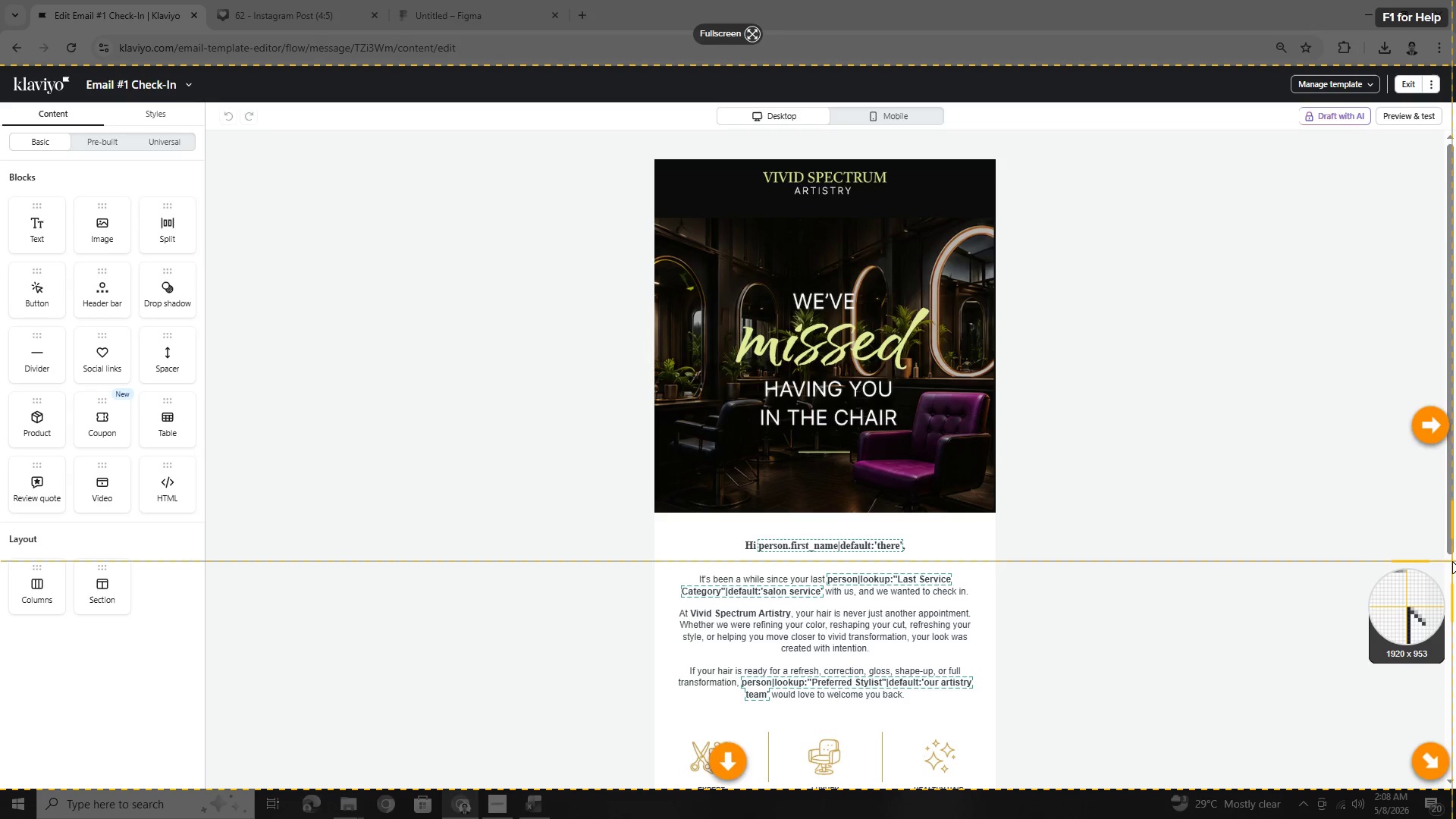 
left_click([1452, 561])
 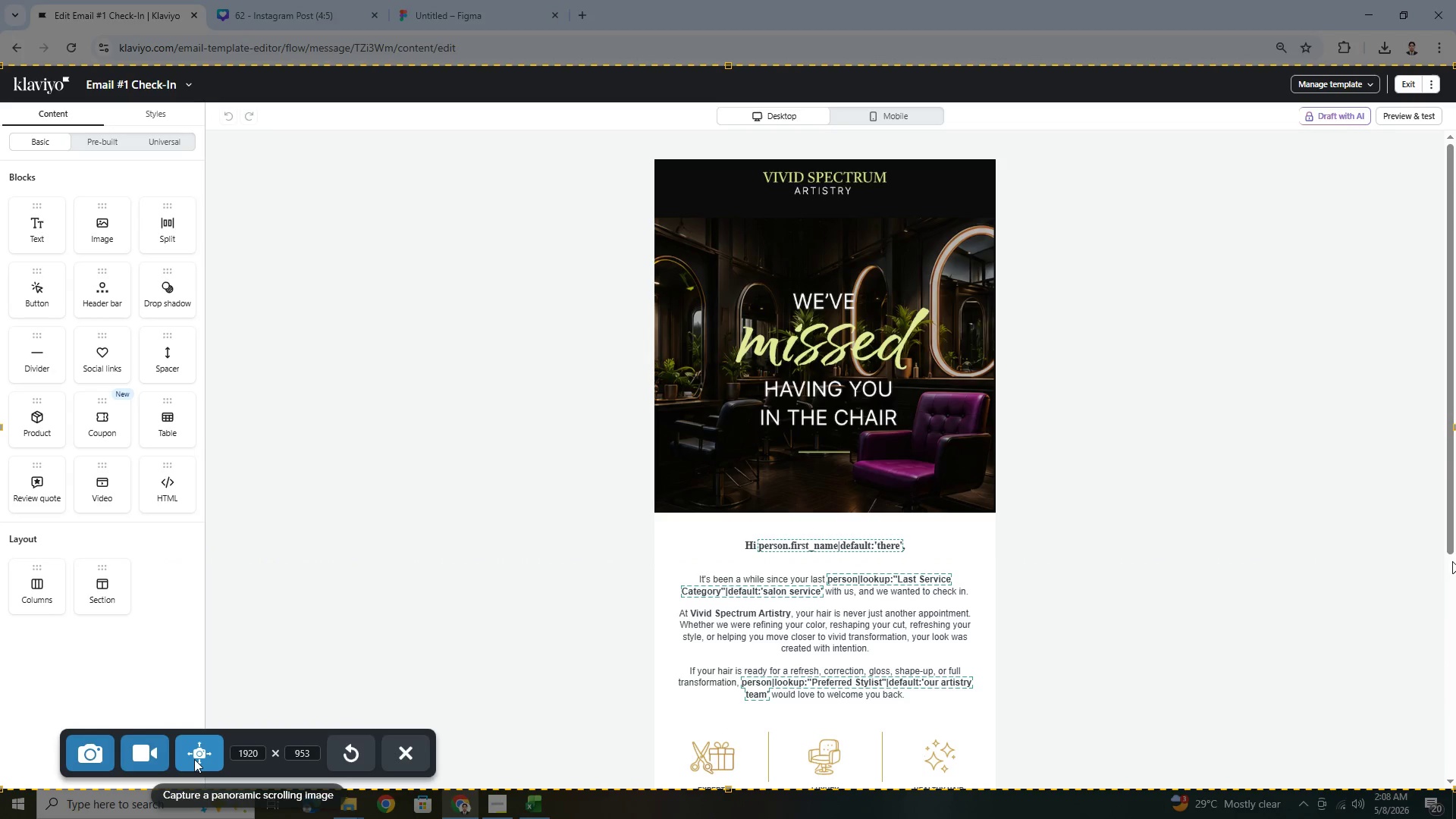 
left_click([152, 752])
 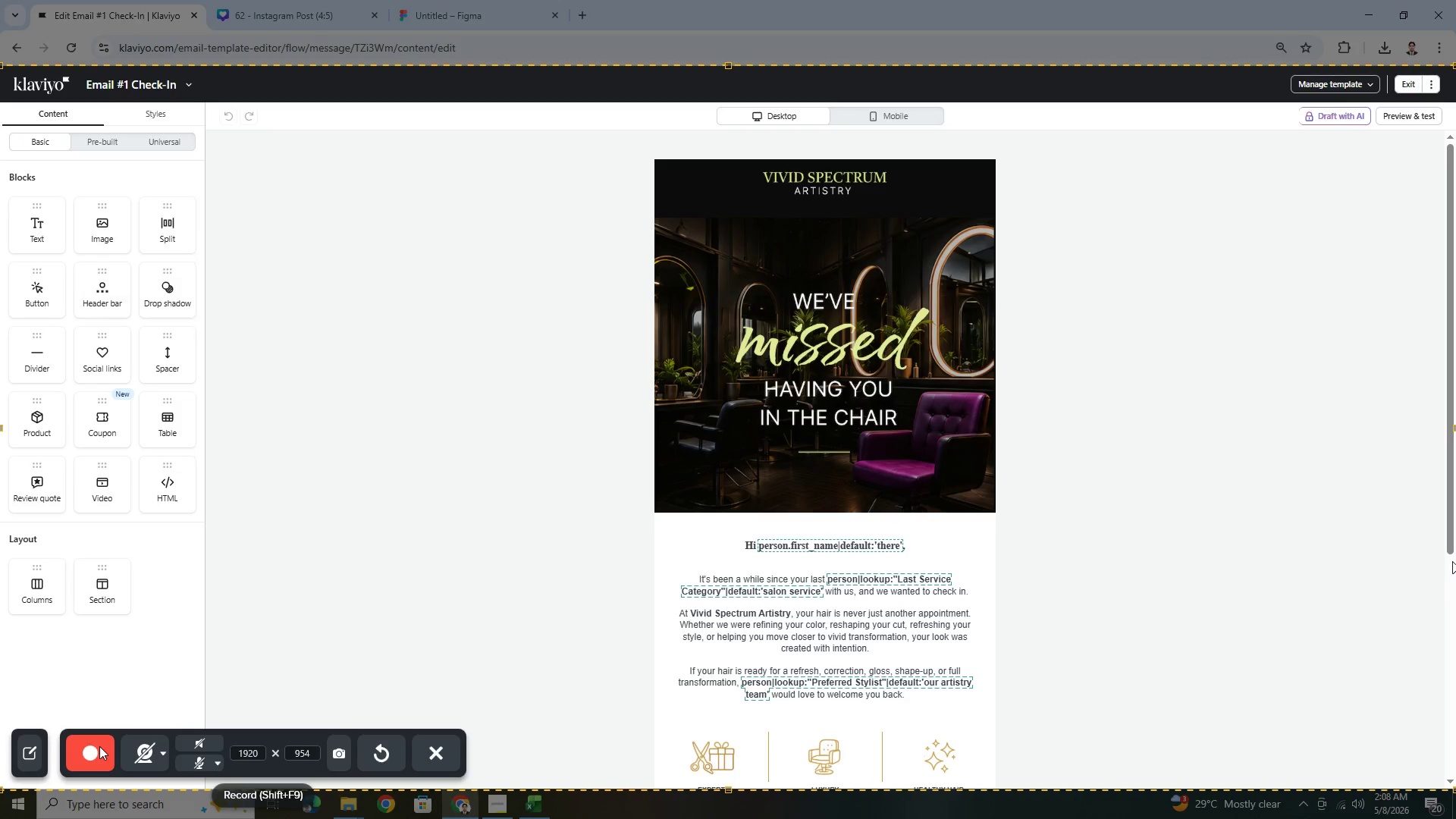 
left_click([99, 746])
 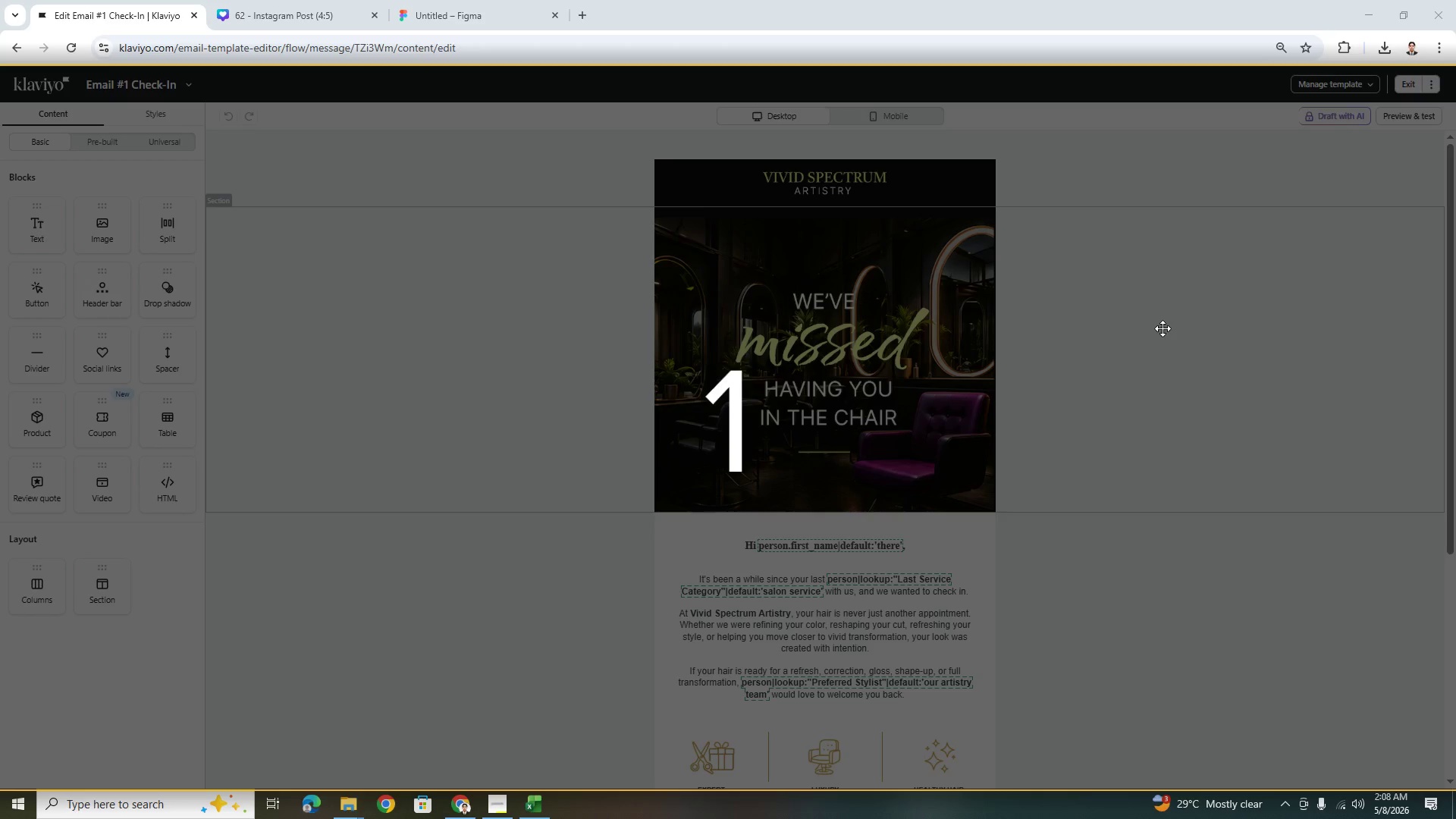 
scroll: coordinate [1164, 331], scroll_direction: down, amount: 2.0
 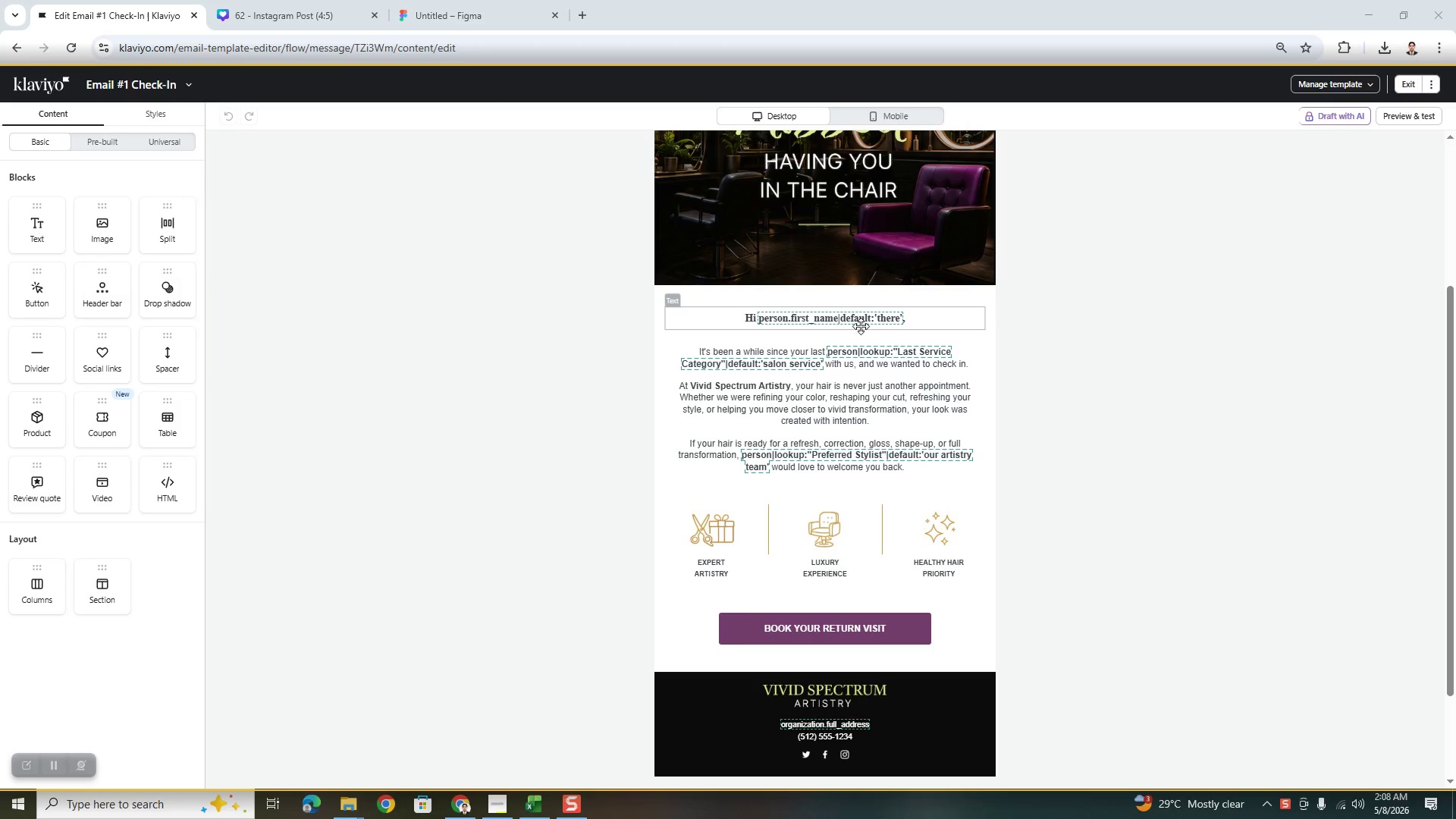 
double_click([861, 323])
 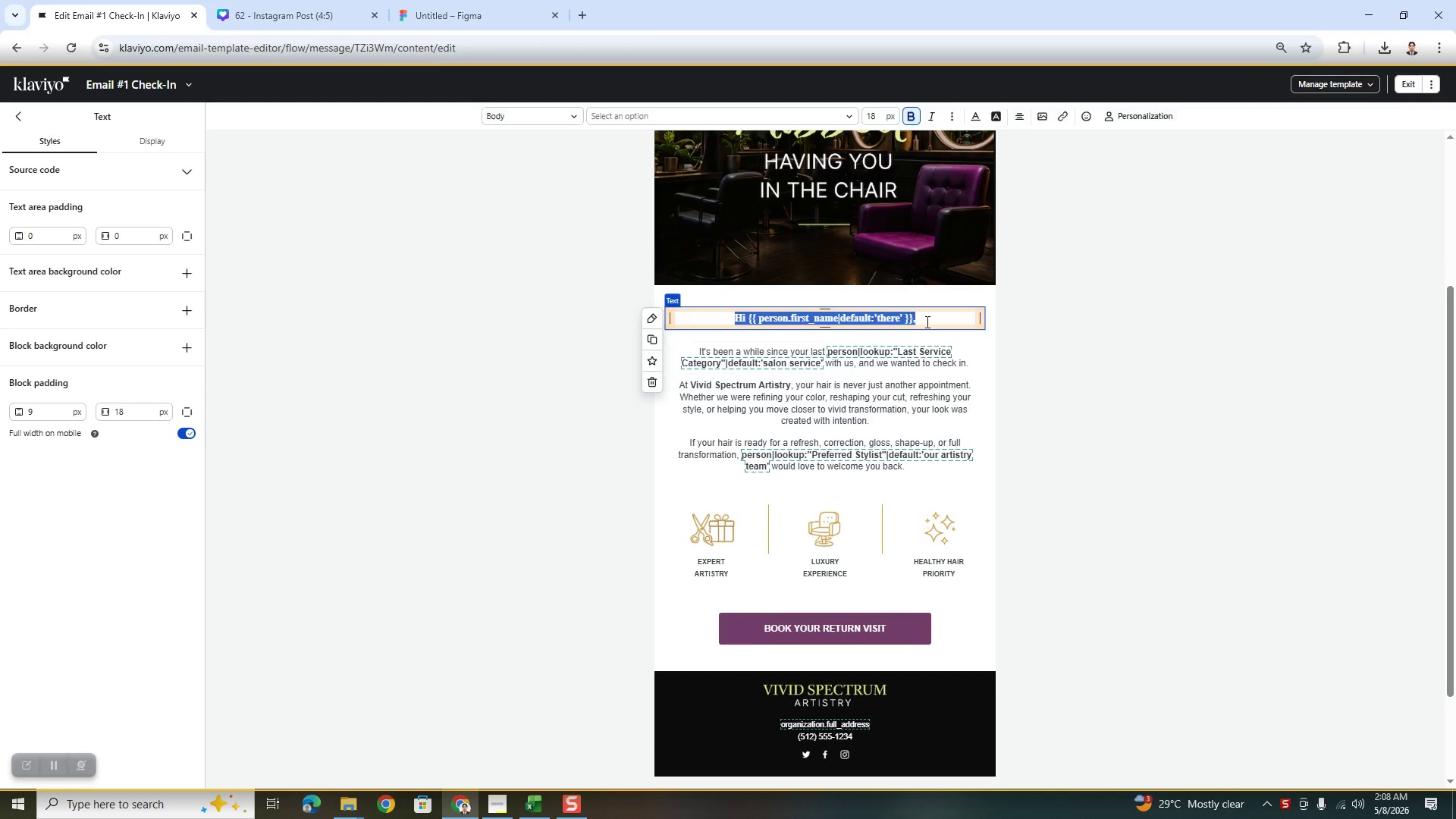 
left_click([937, 320])
 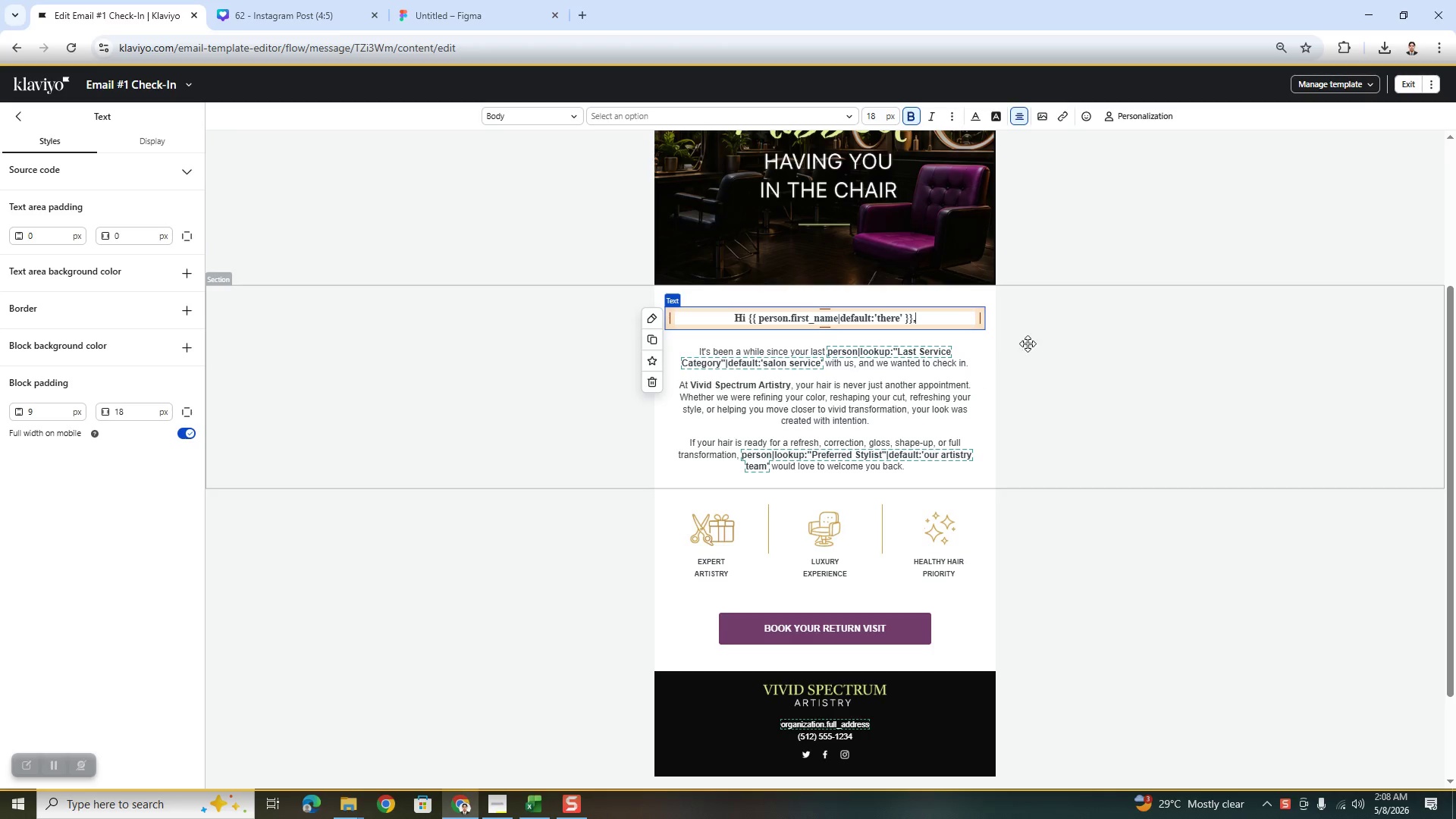 
left_click([1042, 349])
 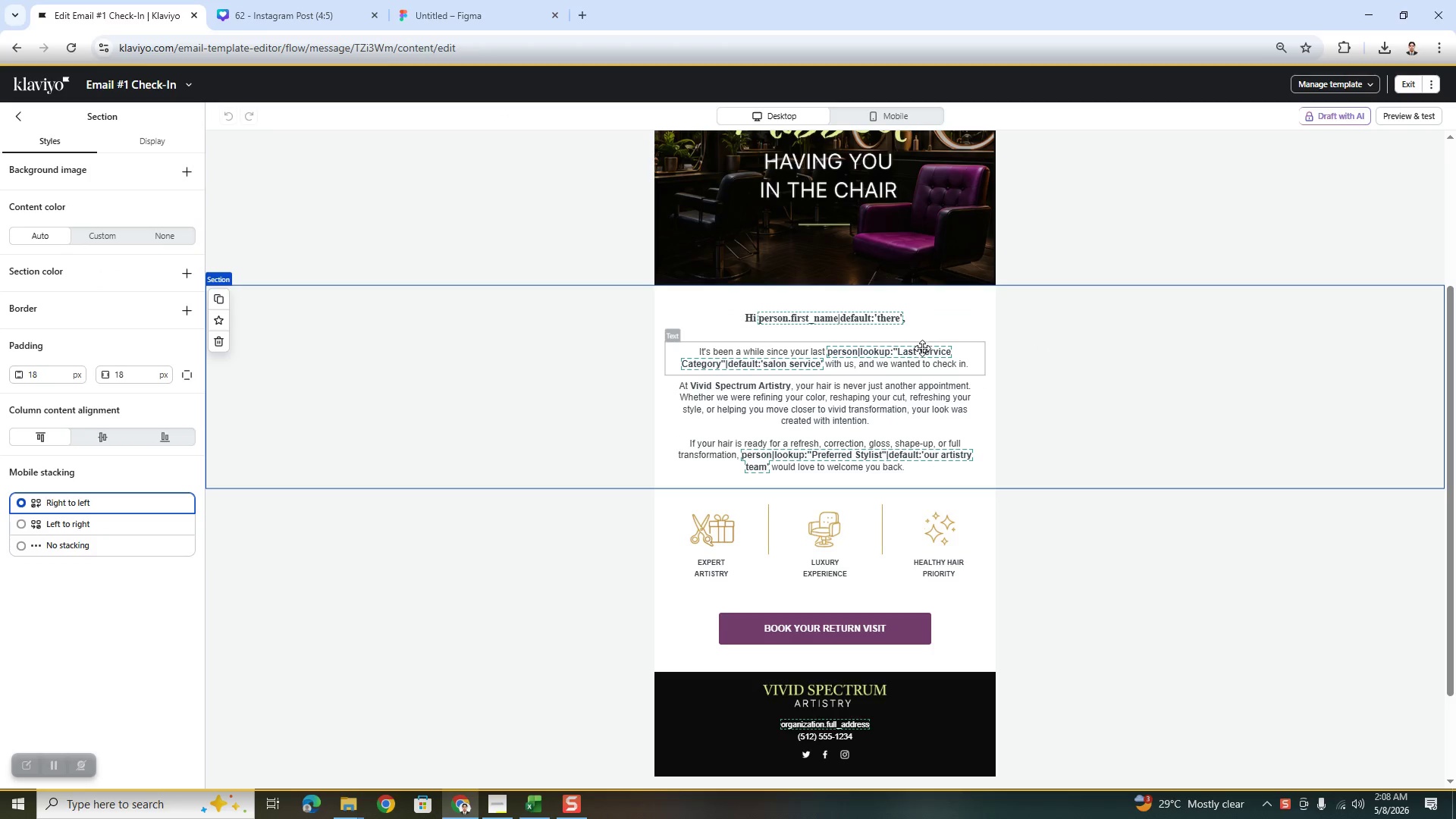 
double_click([922, 349])
 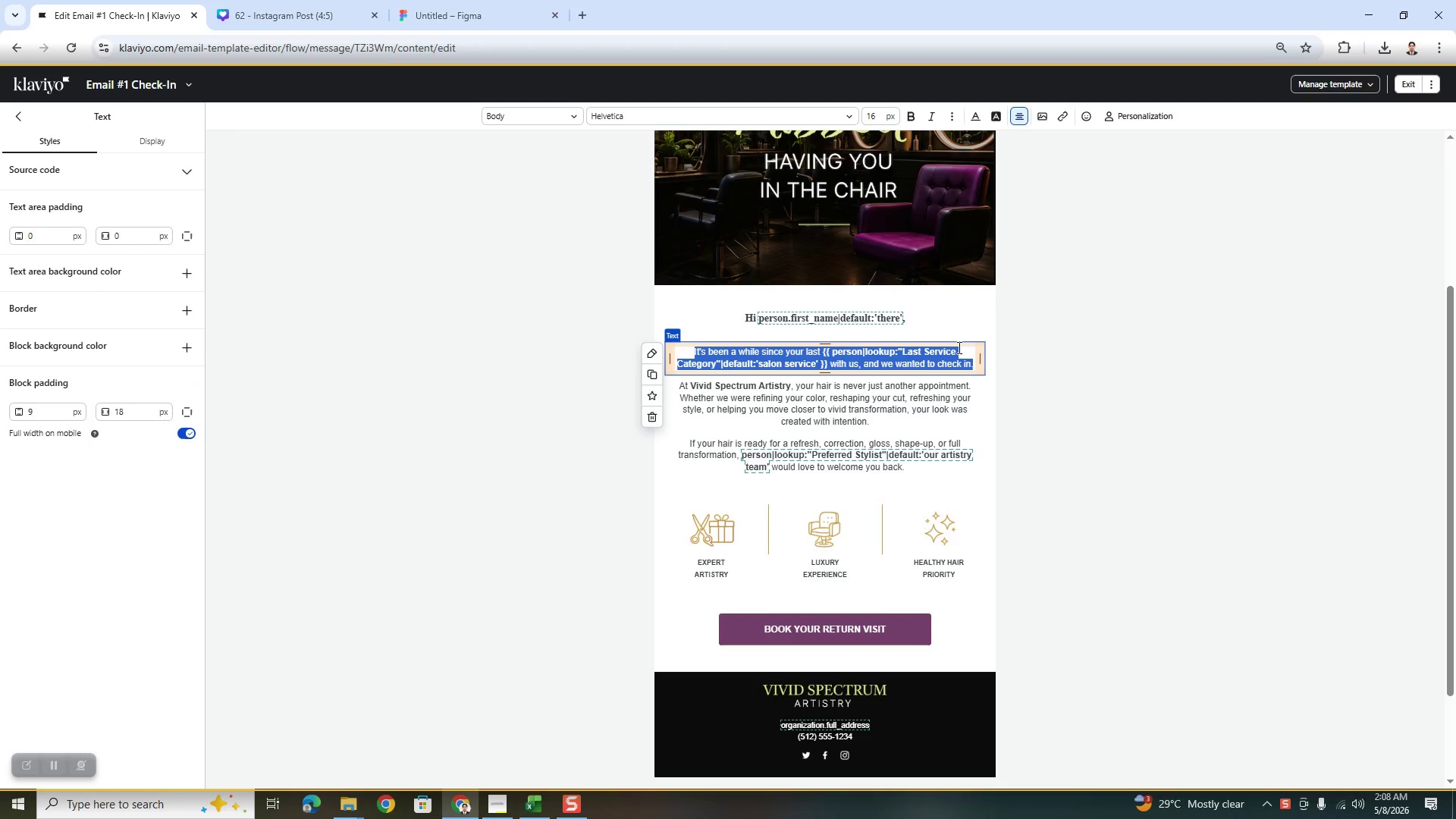 
left_click([964, 350])
 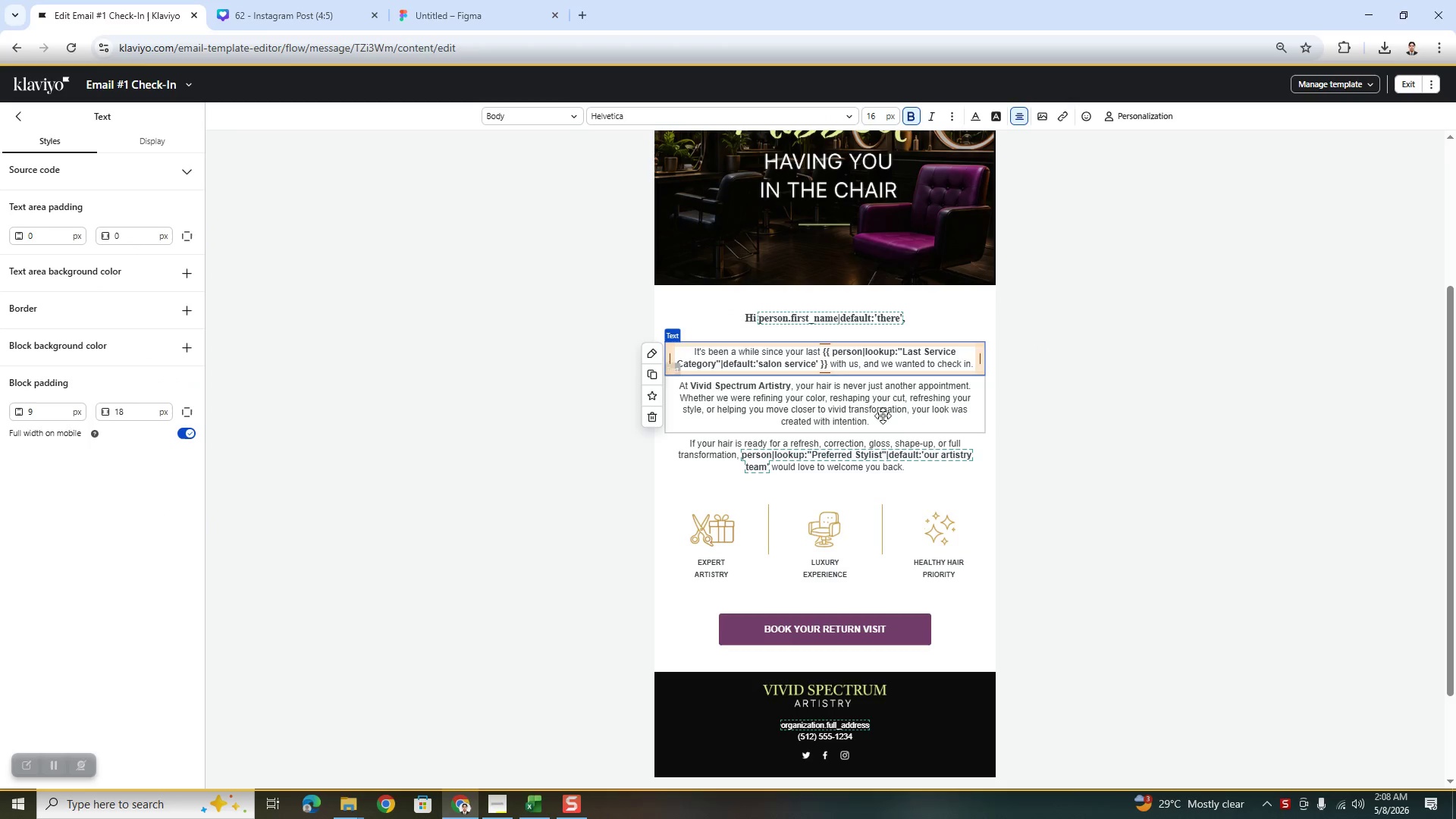 
left_click([835, 416])
 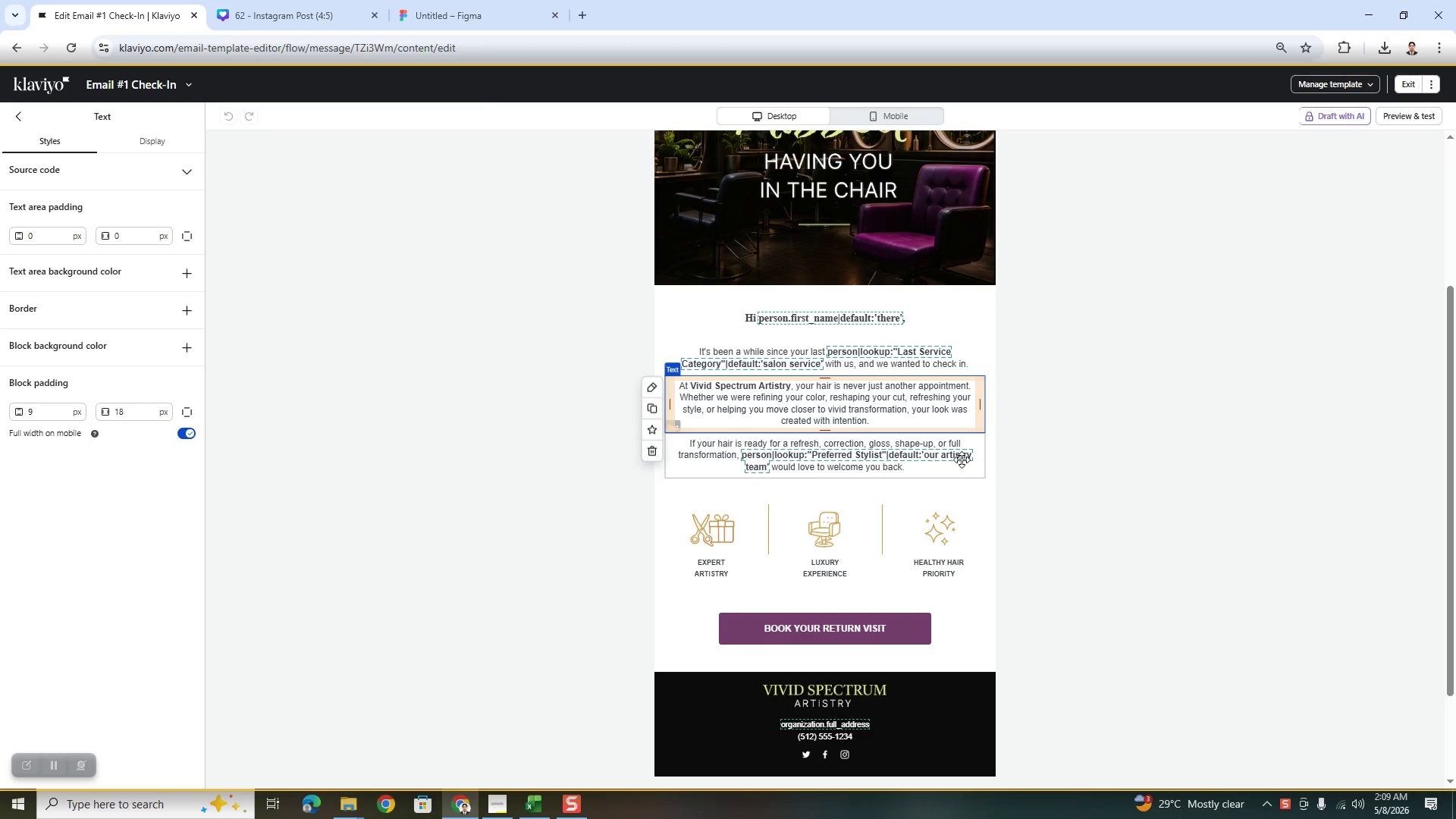 
double_click([961, 460])
 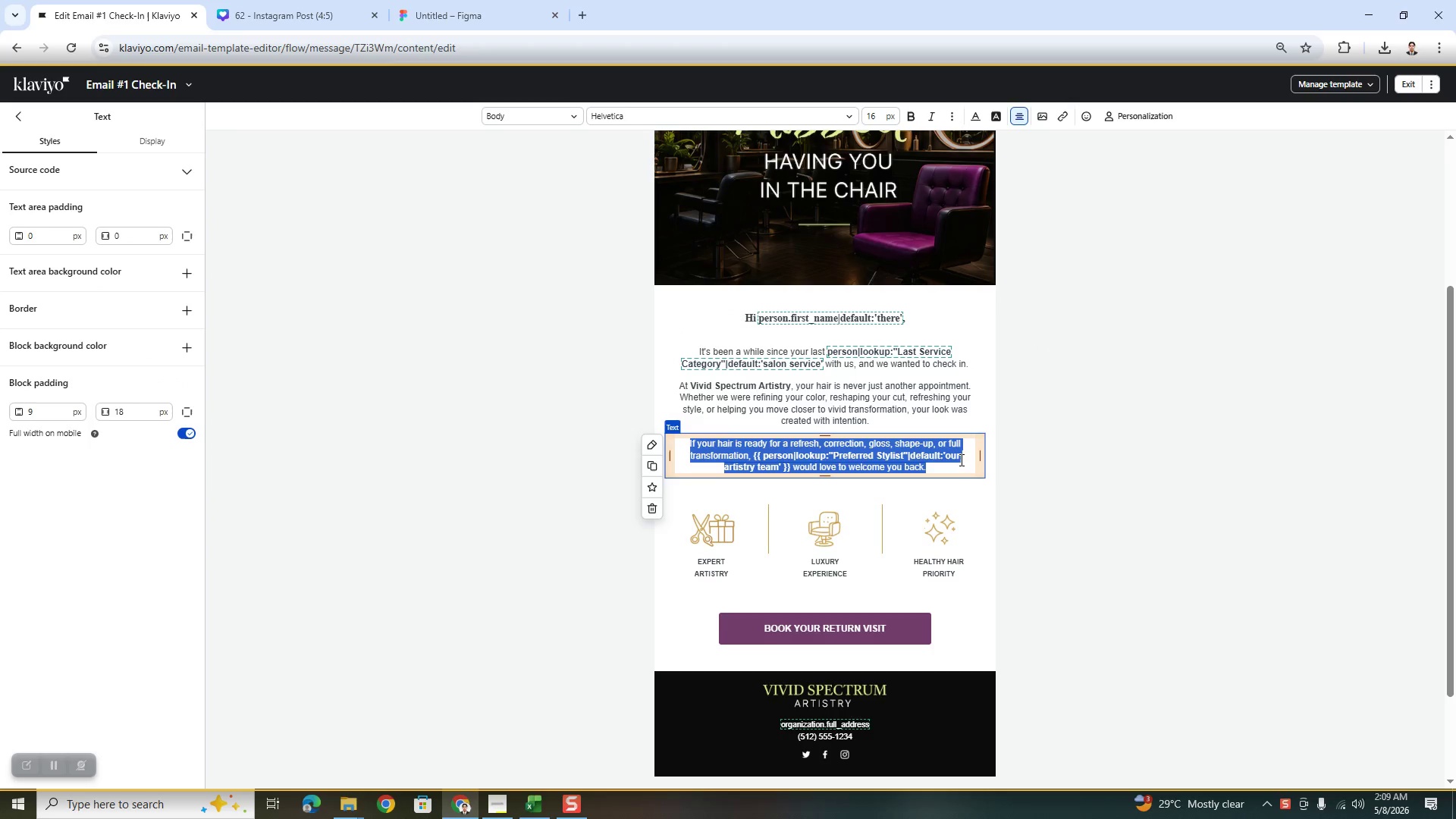 
left_click([960, 466])
 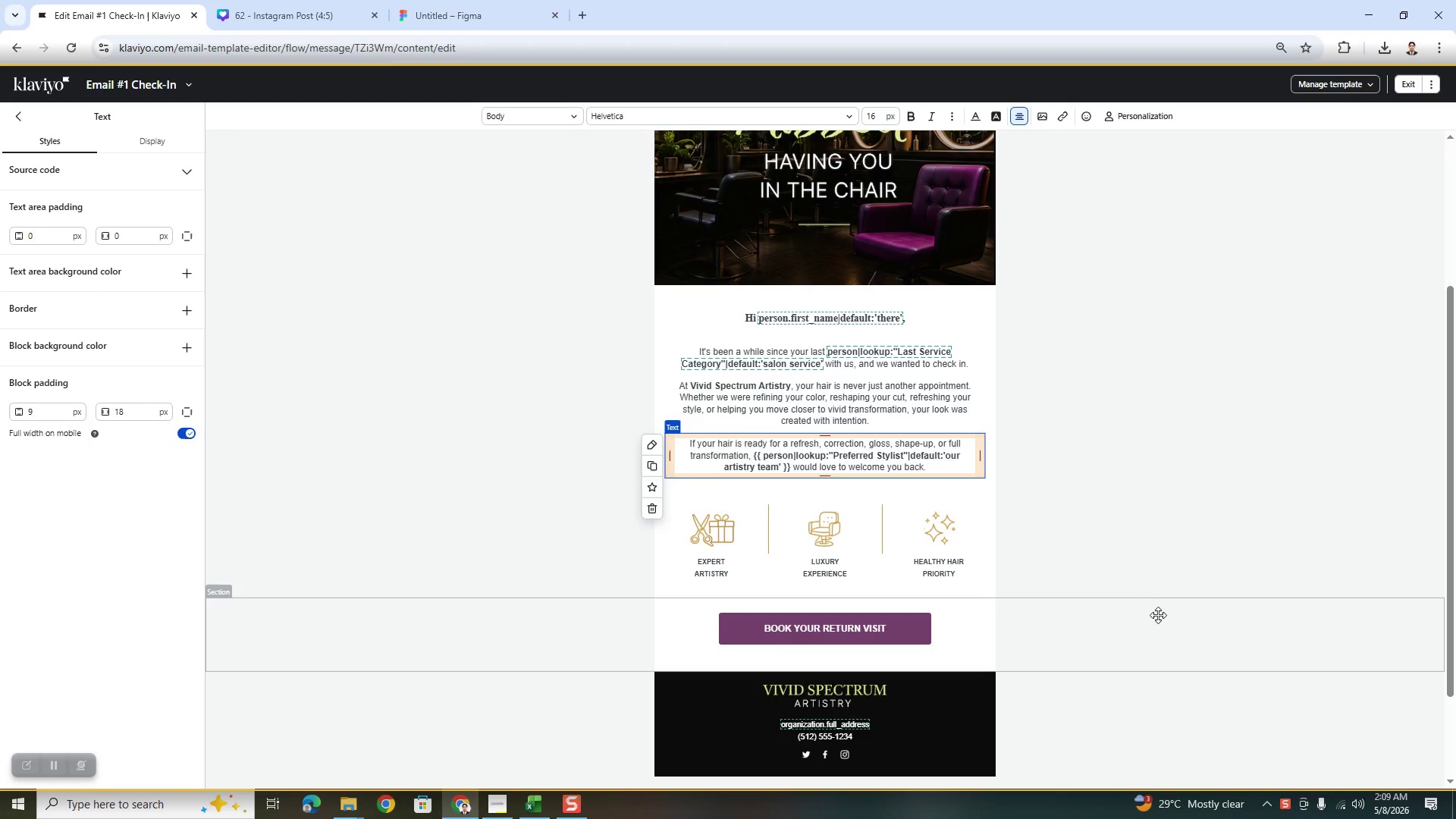 
left_click([1170, 642])
 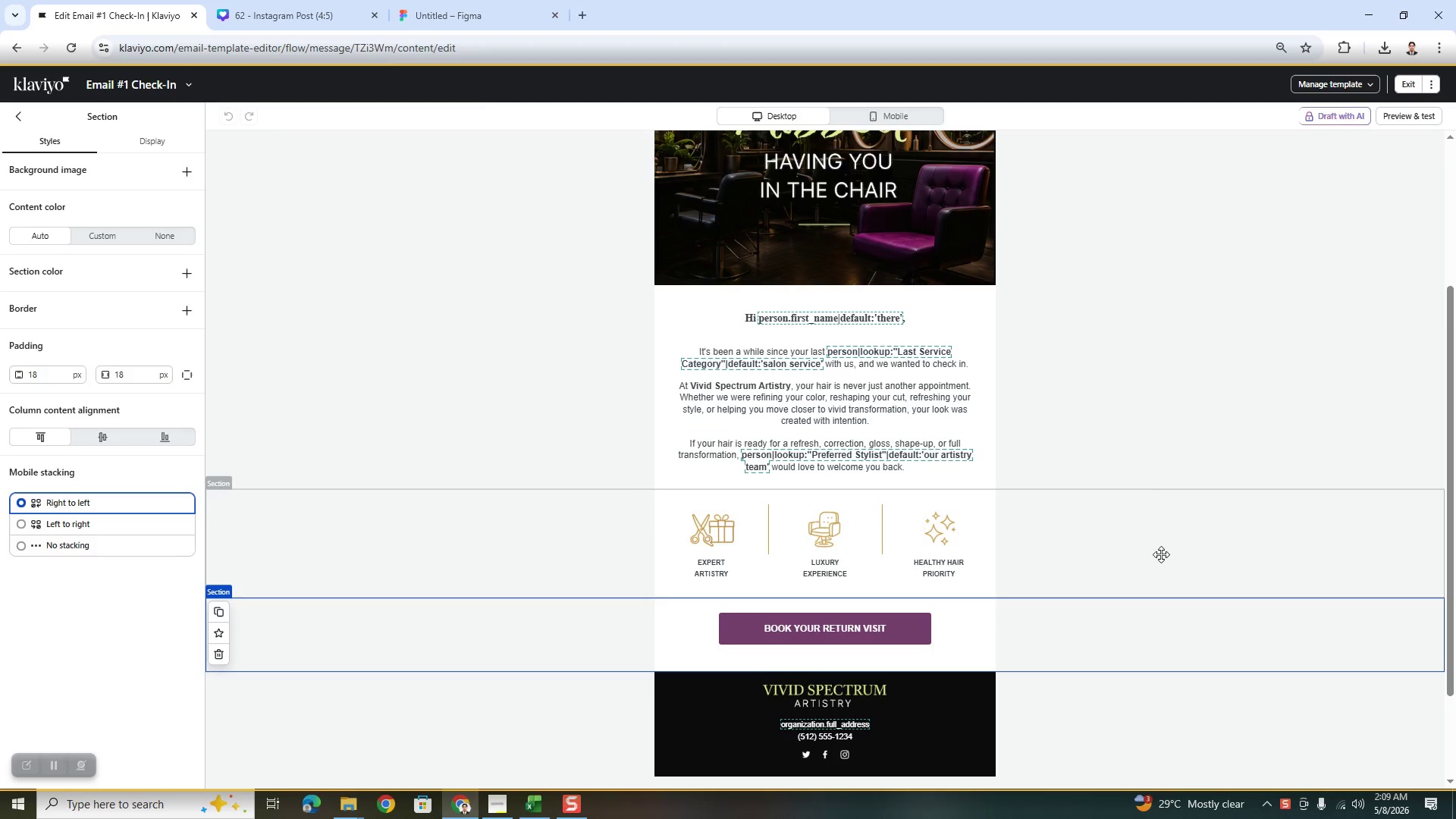 
scroll: coordinate [1125, 432], scroll_direction: up, amount: 4.0
 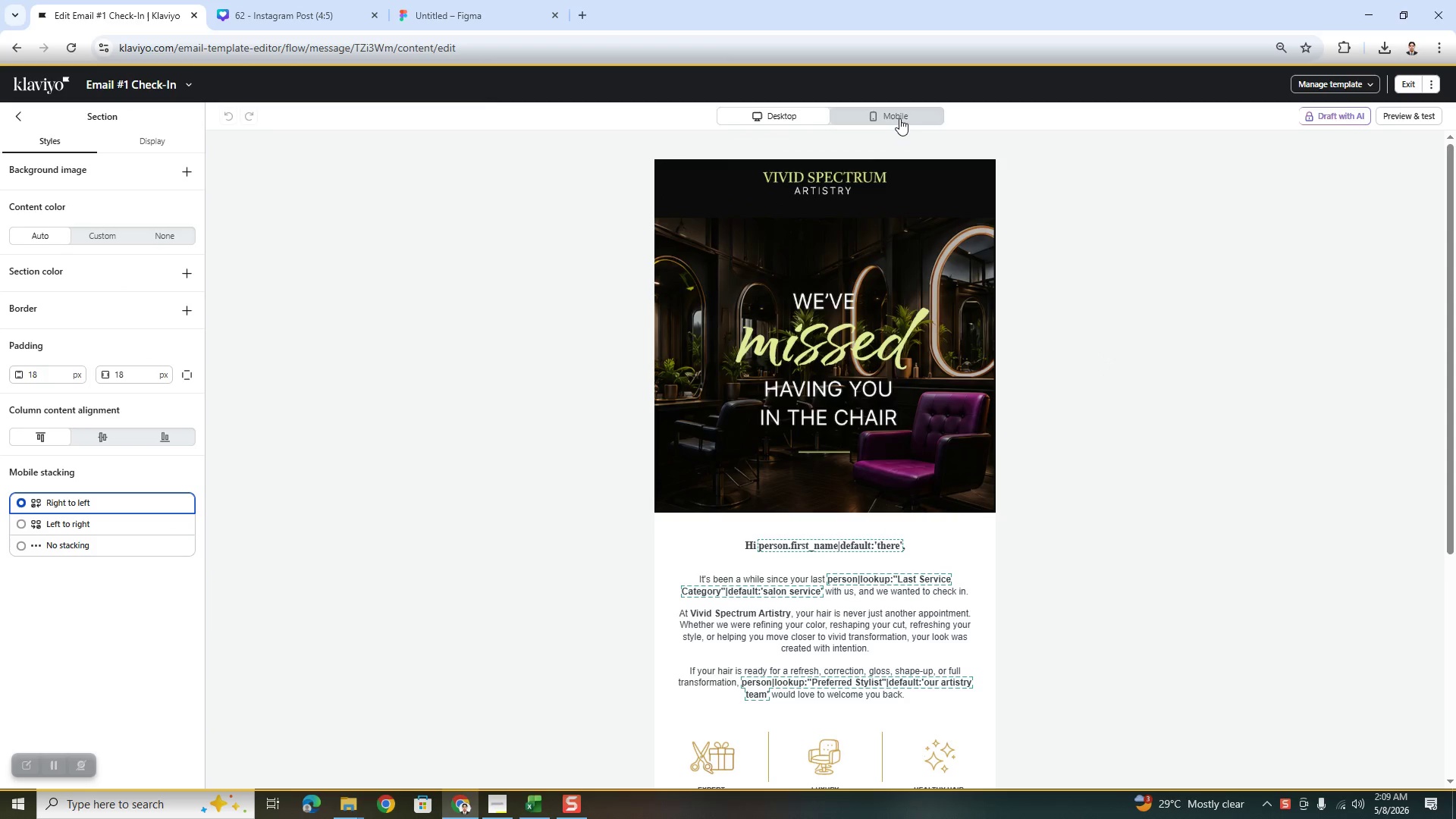 
left_click([899, 116])
 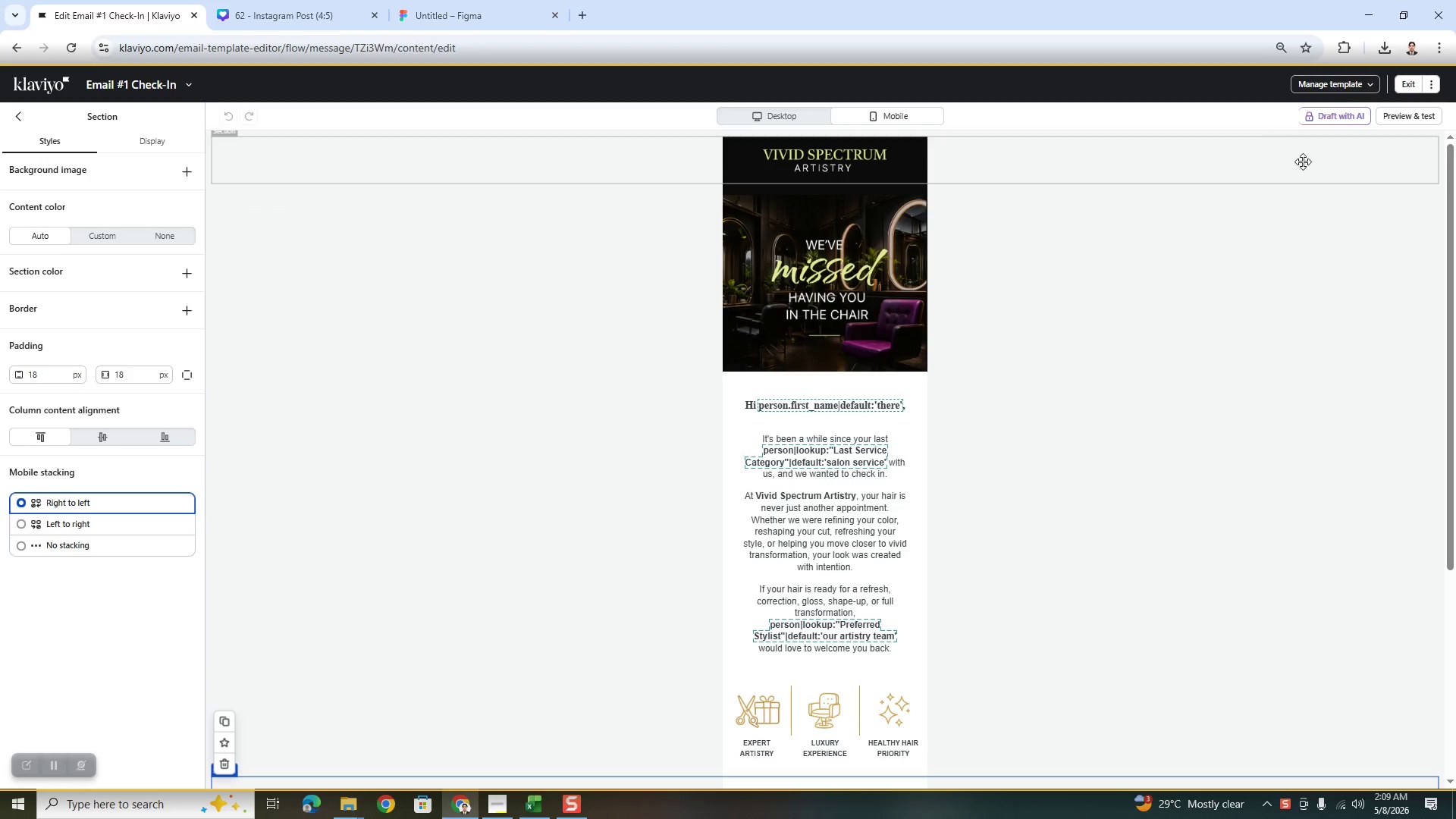 
scroll: coordinate [1125, 385], scroll_direction: down, amount: 1.0
 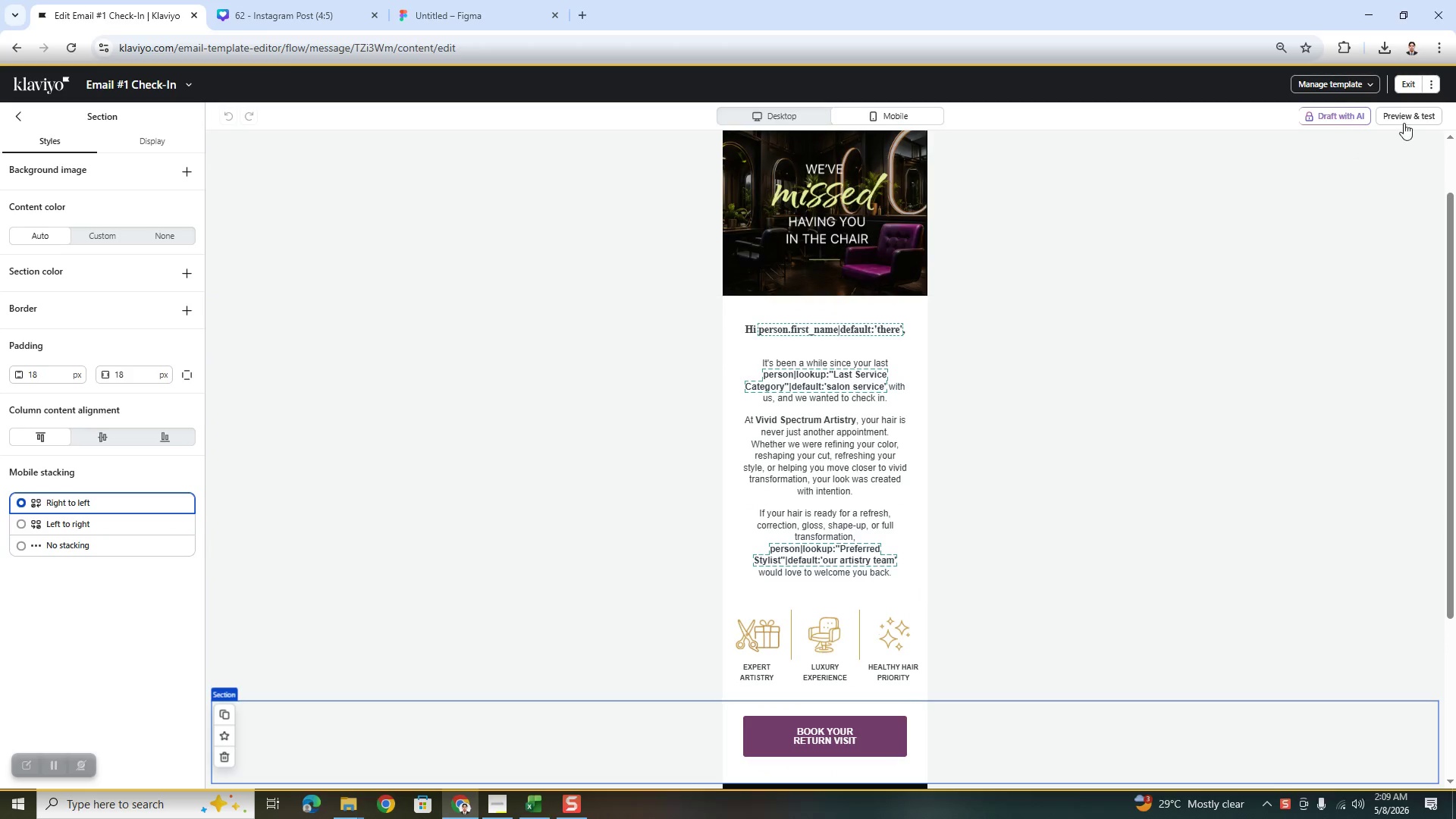 
left_click([1408, 117])
 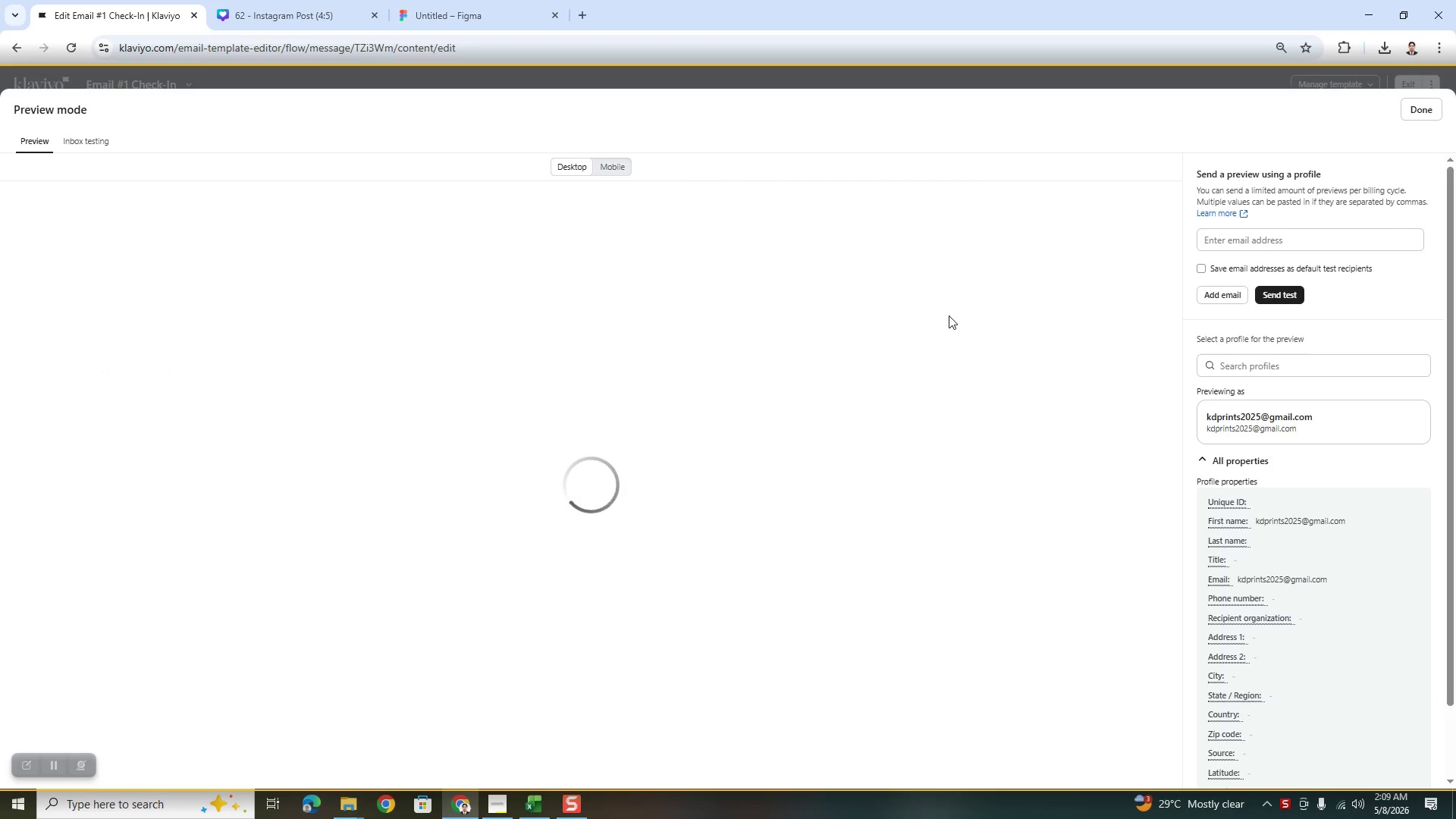 
scroll: coordinate [988, 338], scroll_direction: down, amount: 4.0
 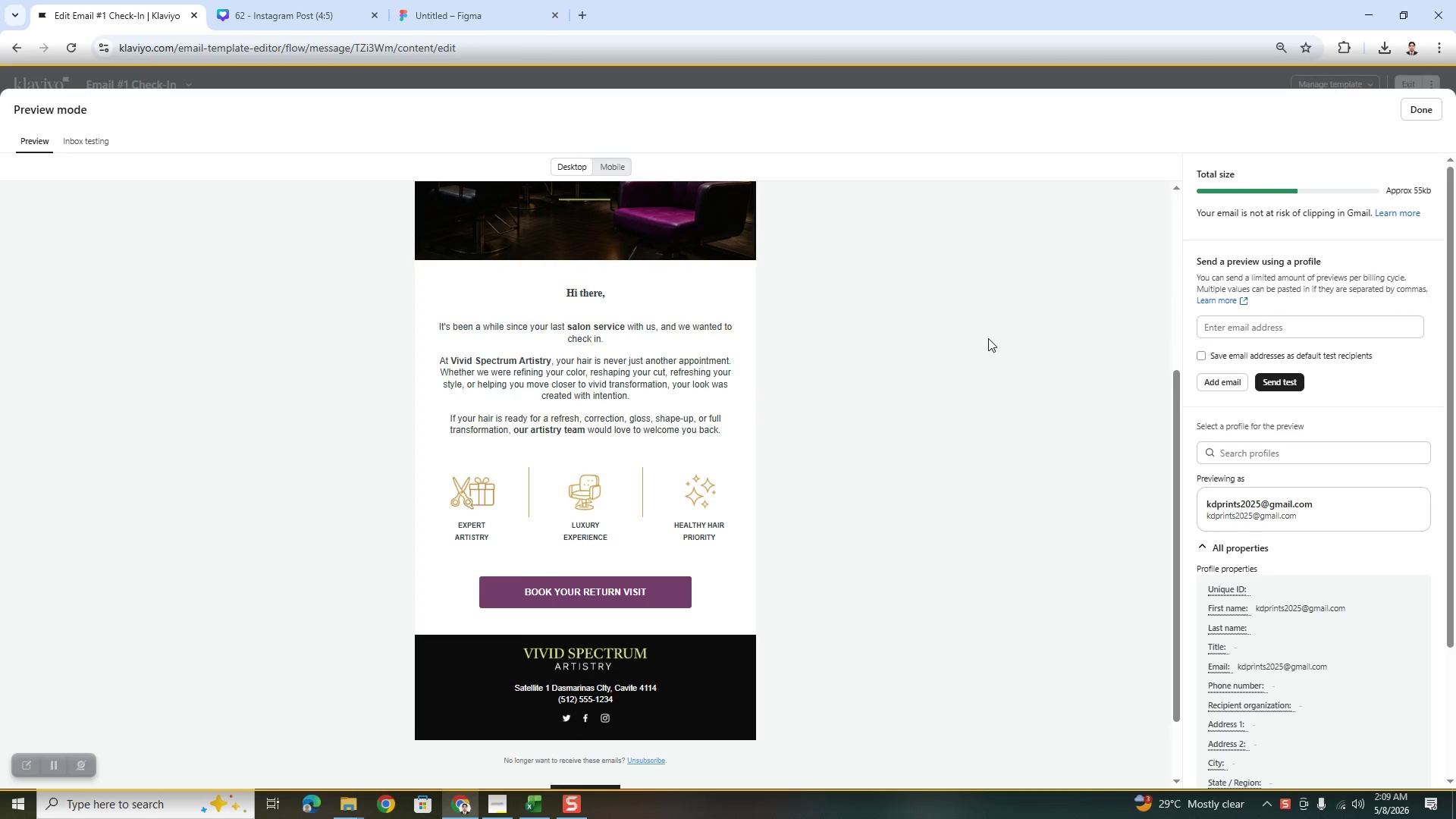 
scroll: coordinate [988, 338], scroll_direction: up, amount: 2.0
 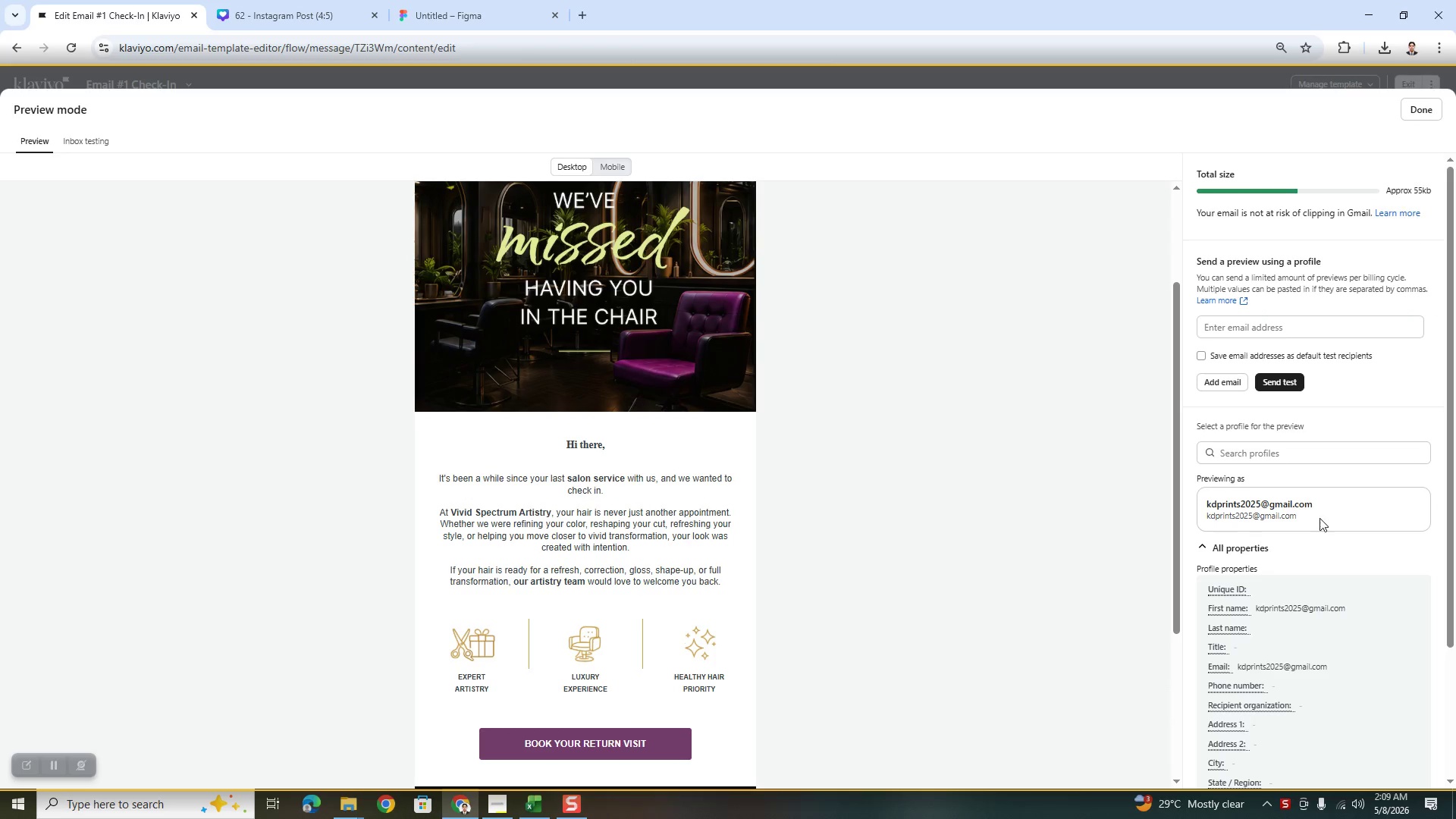 
left_click([1304, 453])
 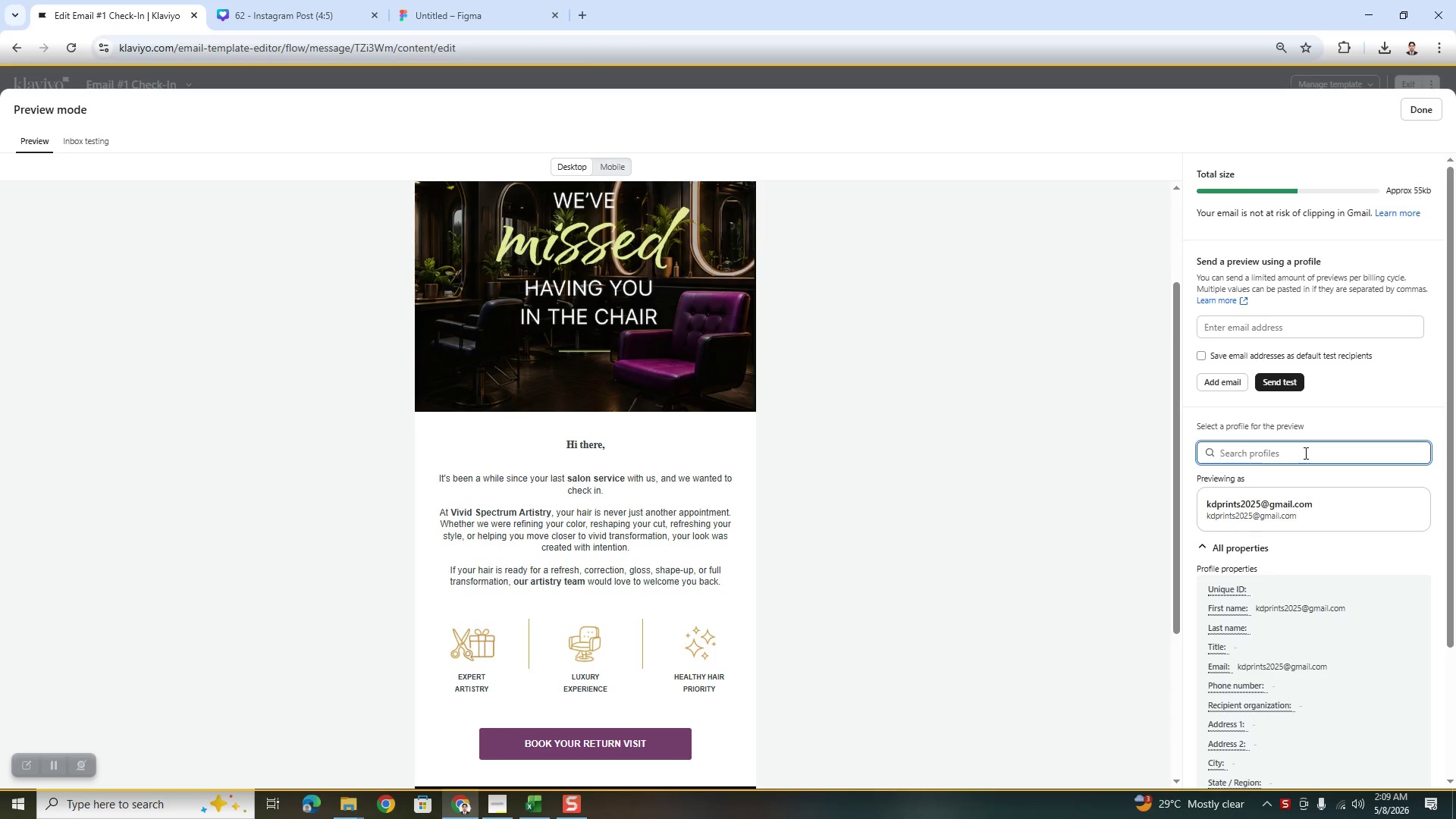 
type(ALEXANDRA)
 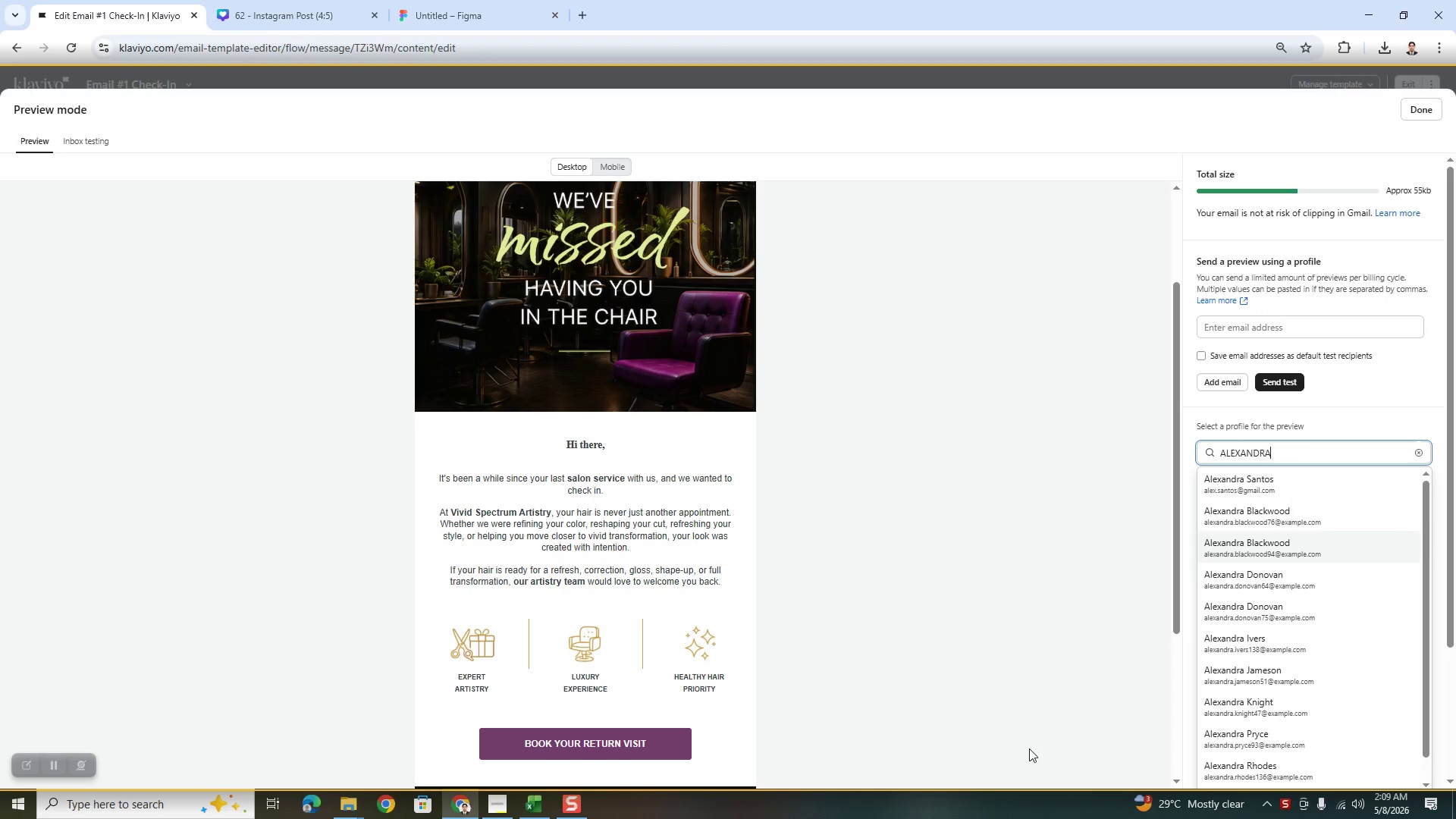 
key(Space)
 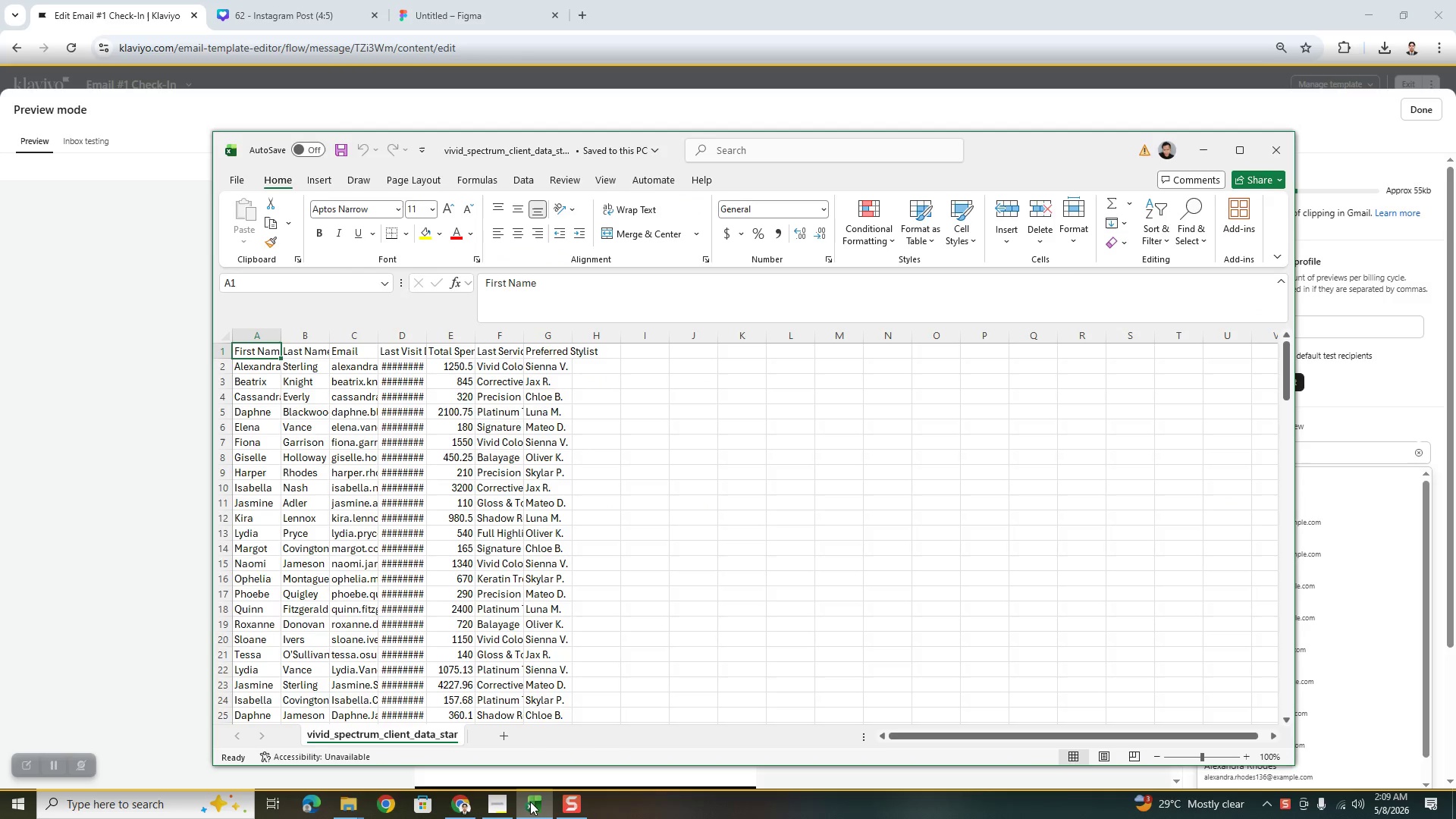 
left_click([530, 802])
 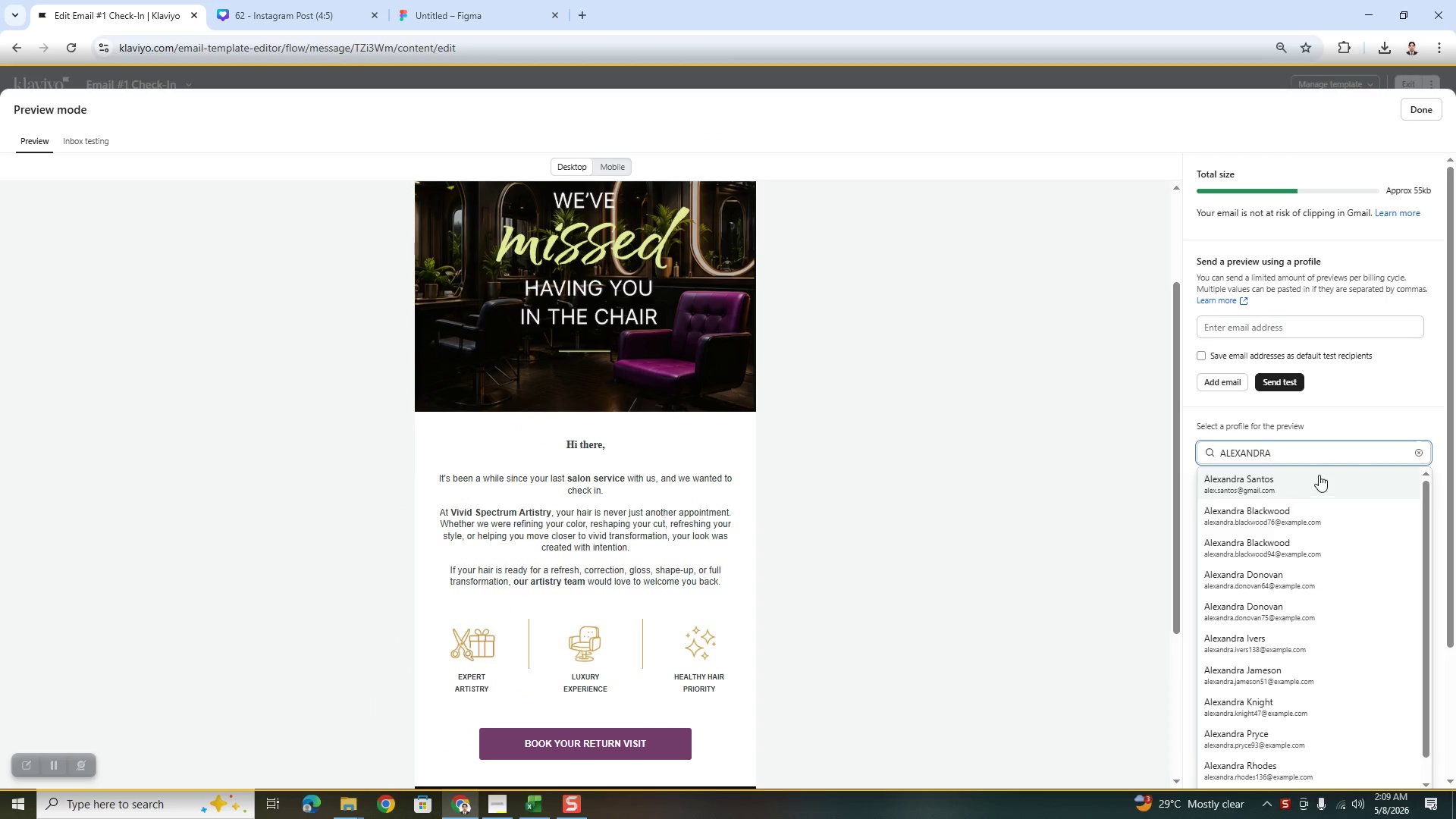 
type(STER)
 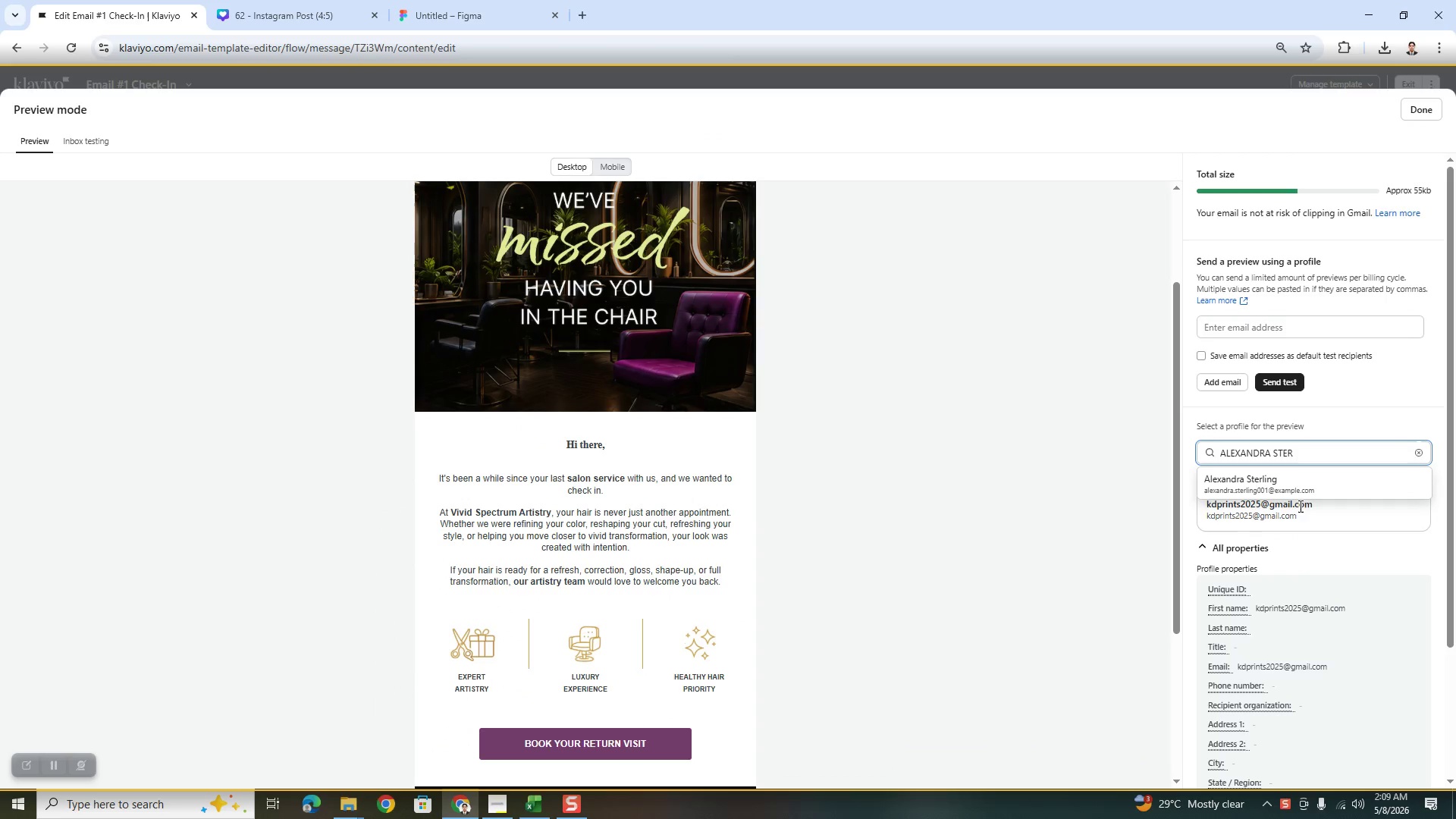 
left_click([1299, 483])
 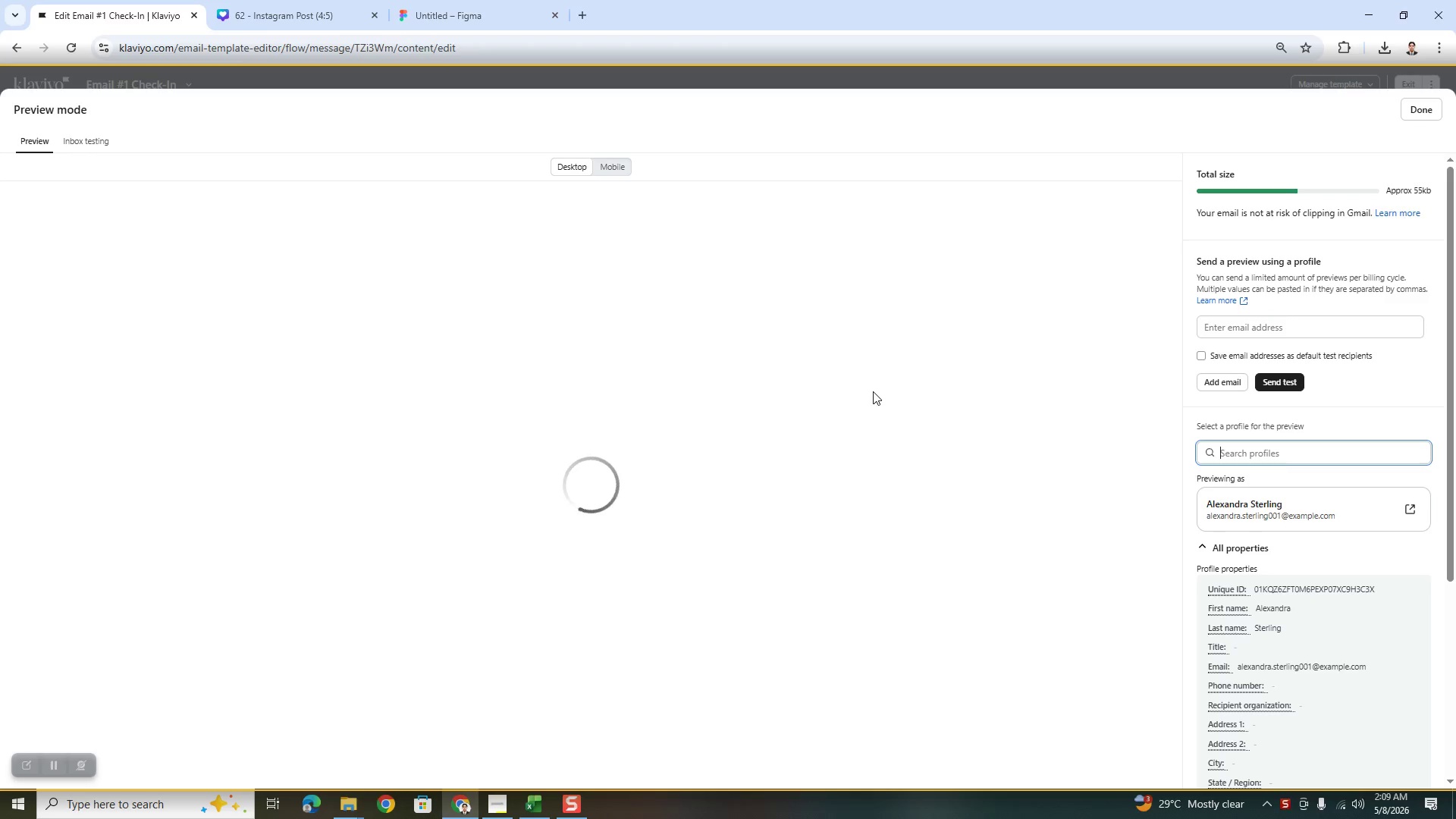 
scroll: coordinate [873, 391], scroll_direction: down, amount: 4.0
 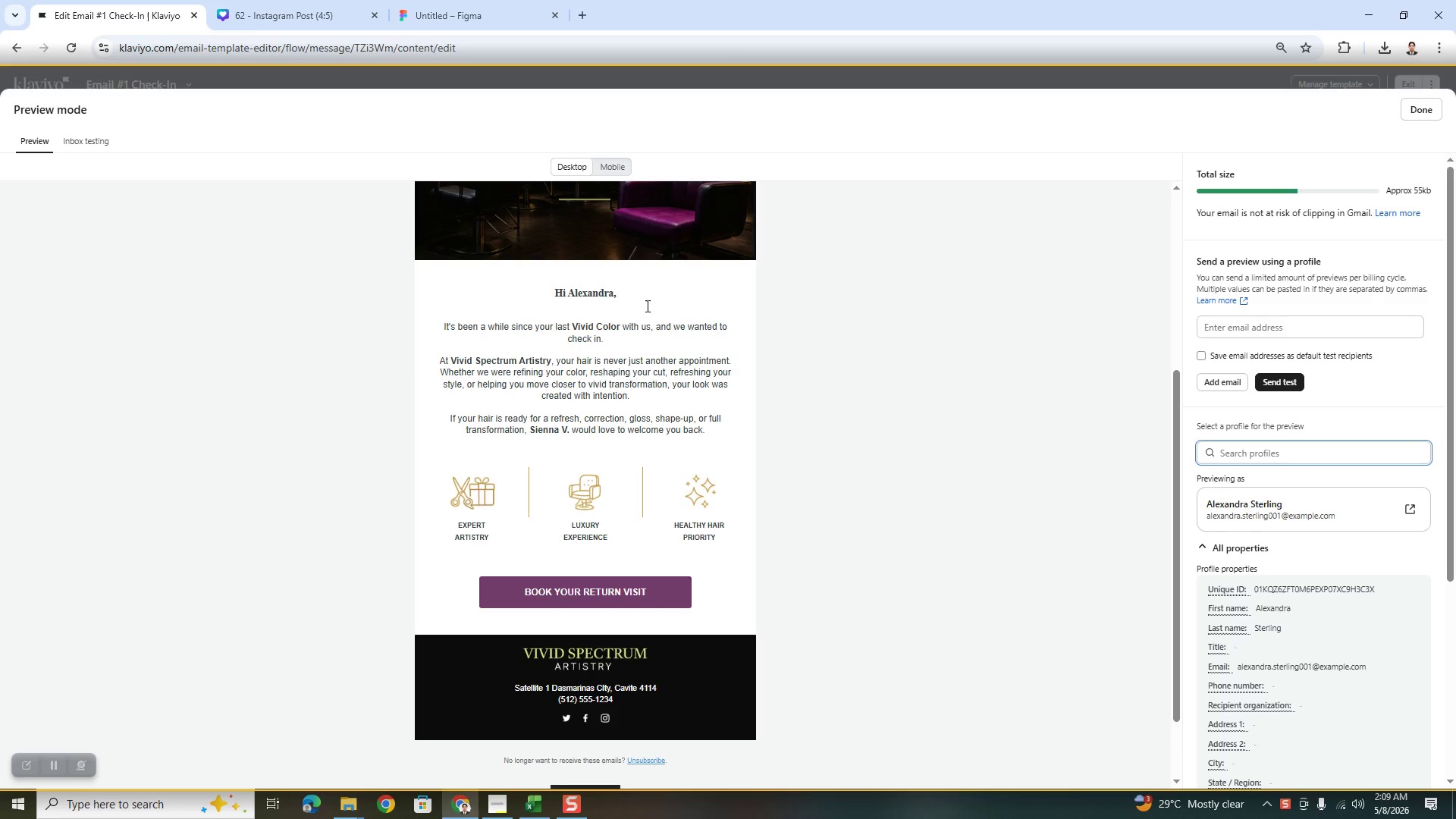 
left_click([623, 169])
 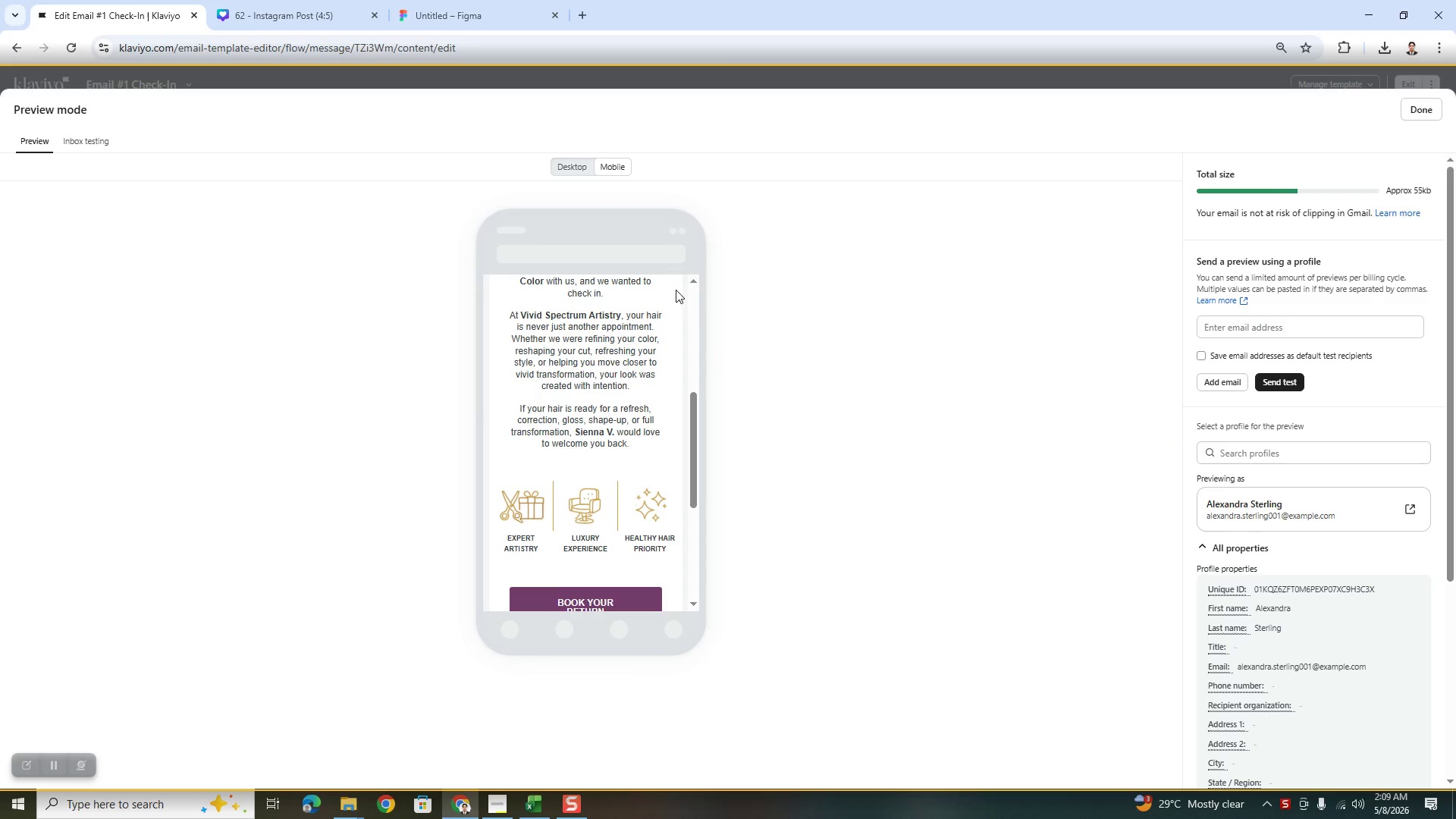 
scroll: coordinate [681, 354], scroll_direction: up, amount: 7.0
 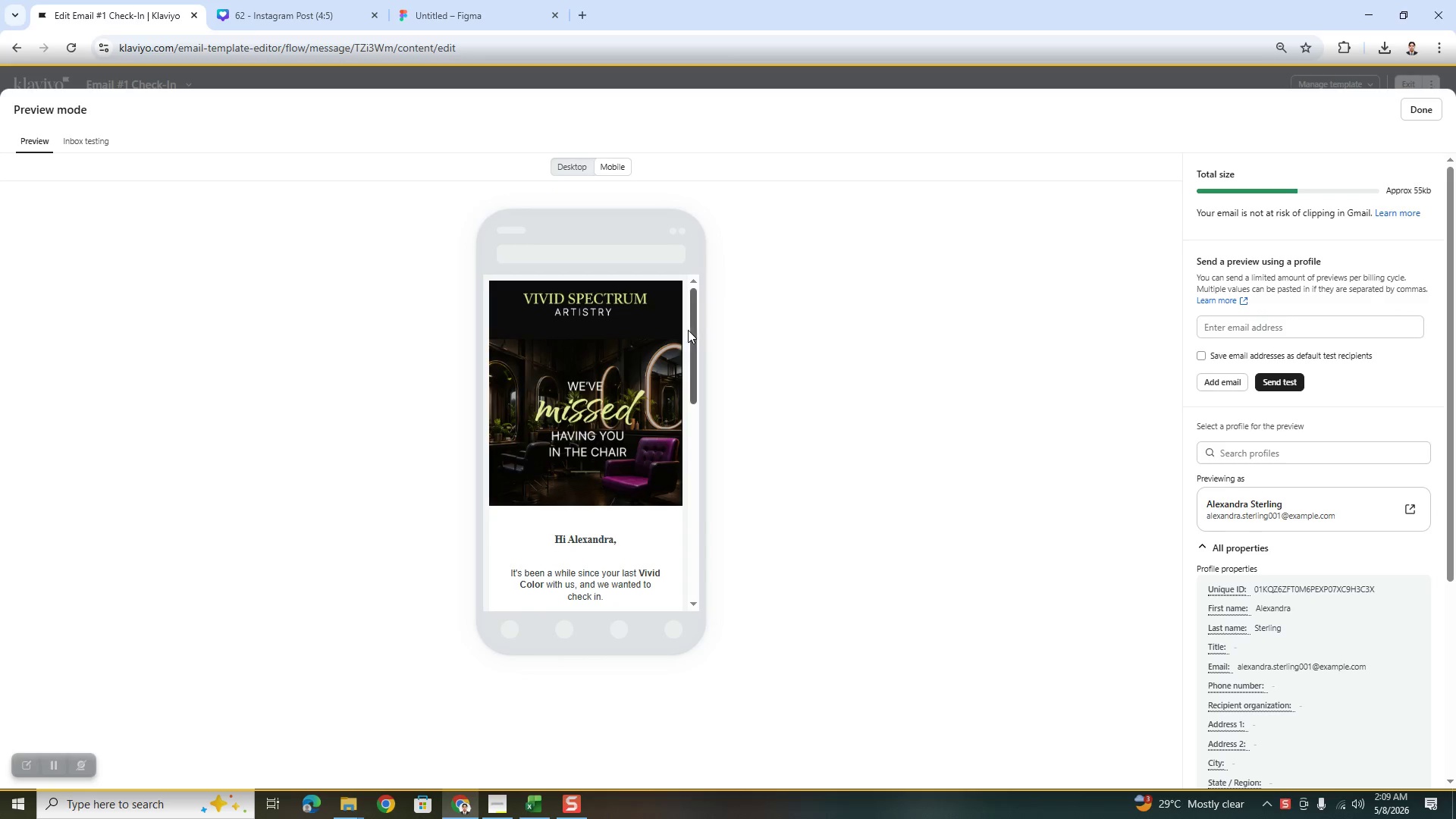 
left_click_drag(start_coordinate=[691, 328], to_coordinate=[675, 522])
 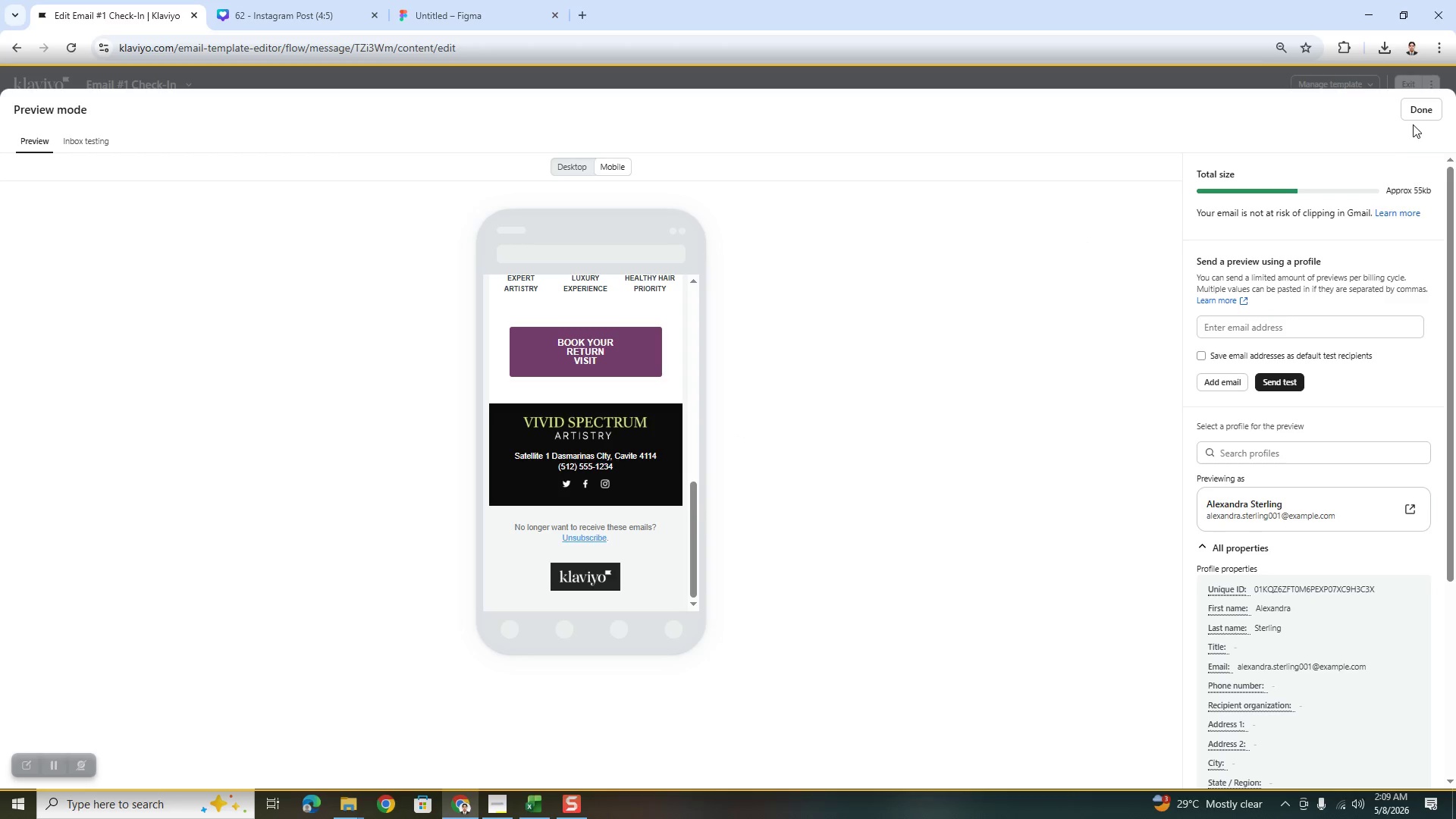 
left_click([1420, 118])
 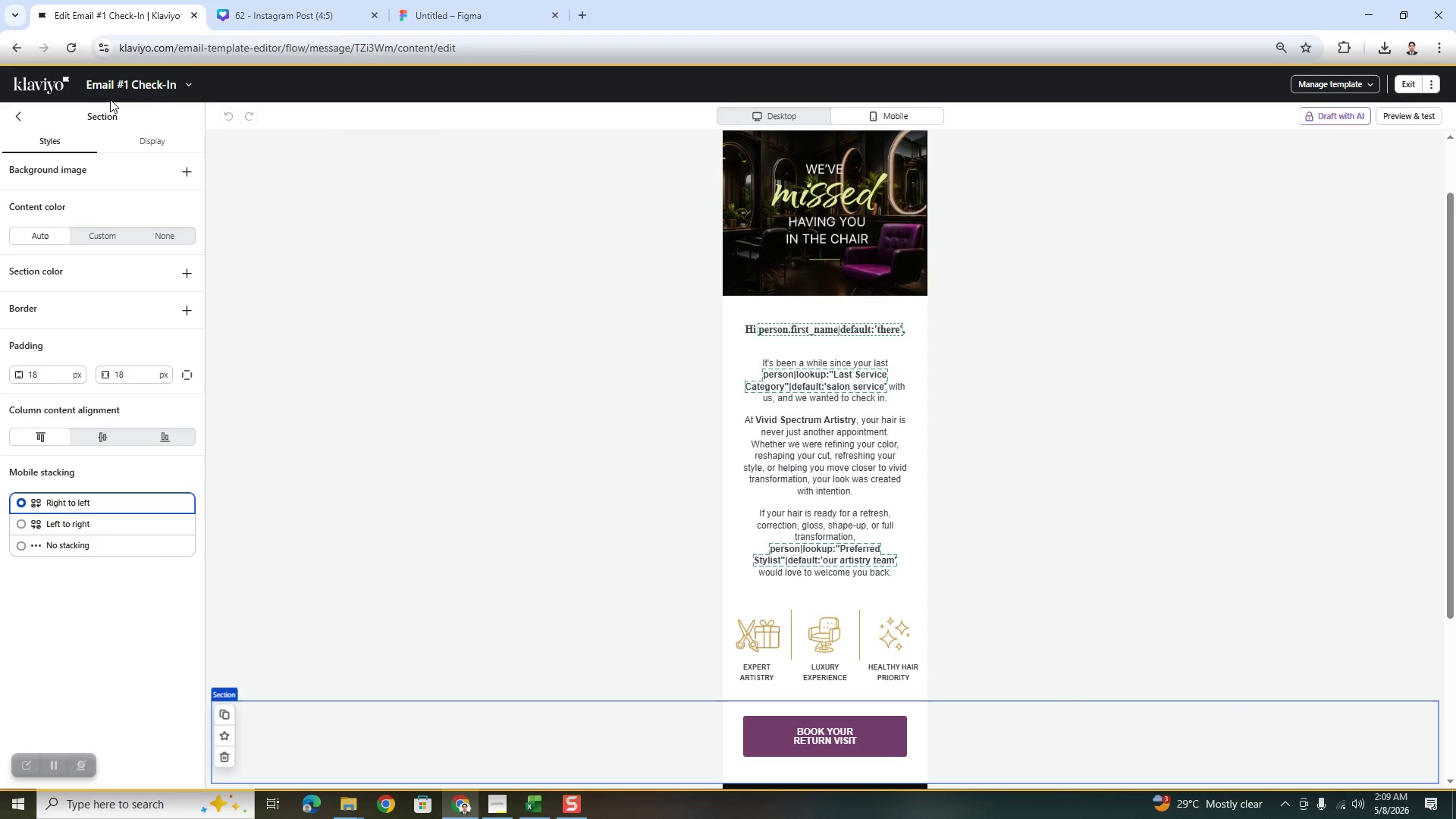 
left_click([189, 81])
 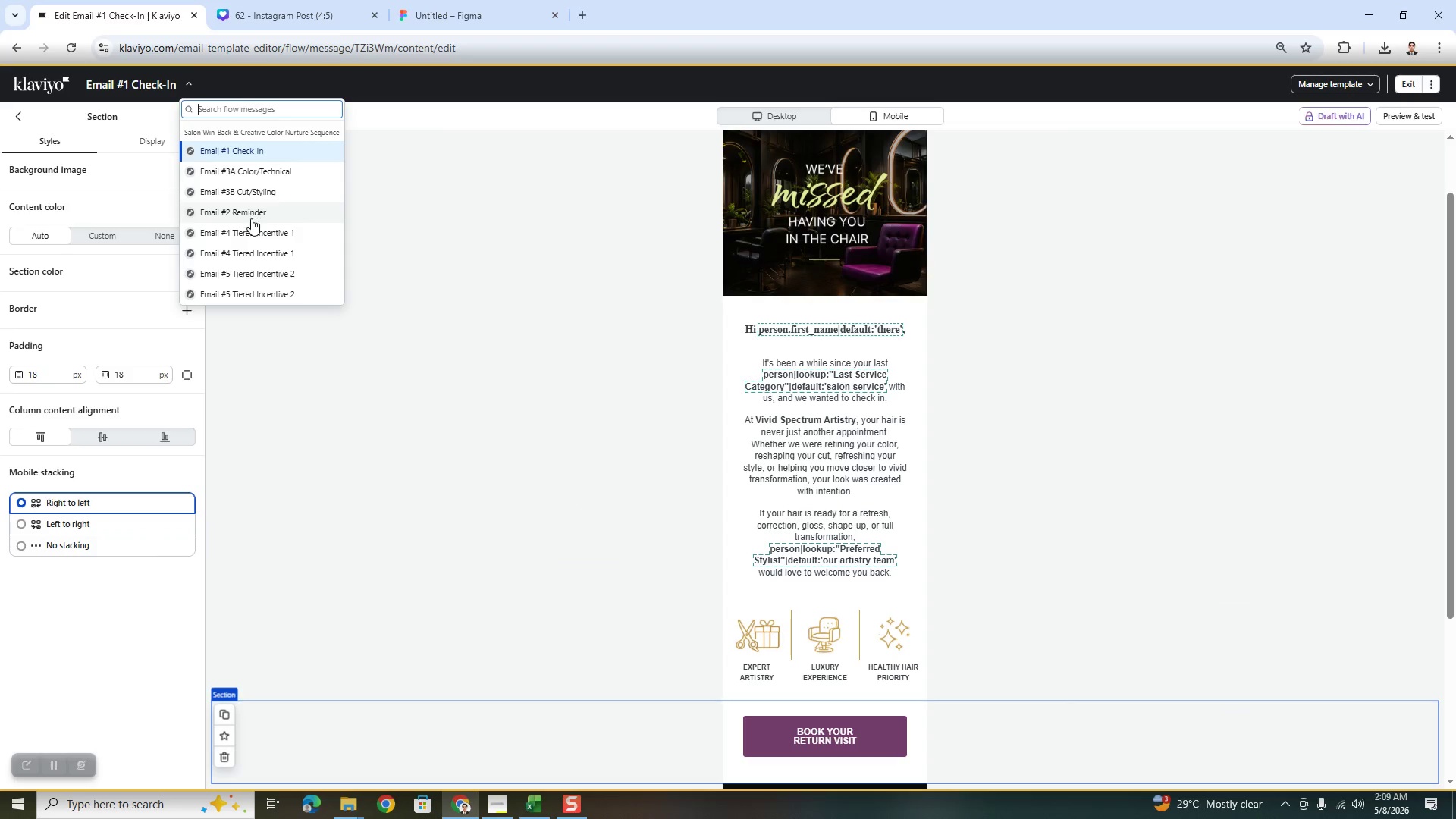 
left_click([251, 217])
 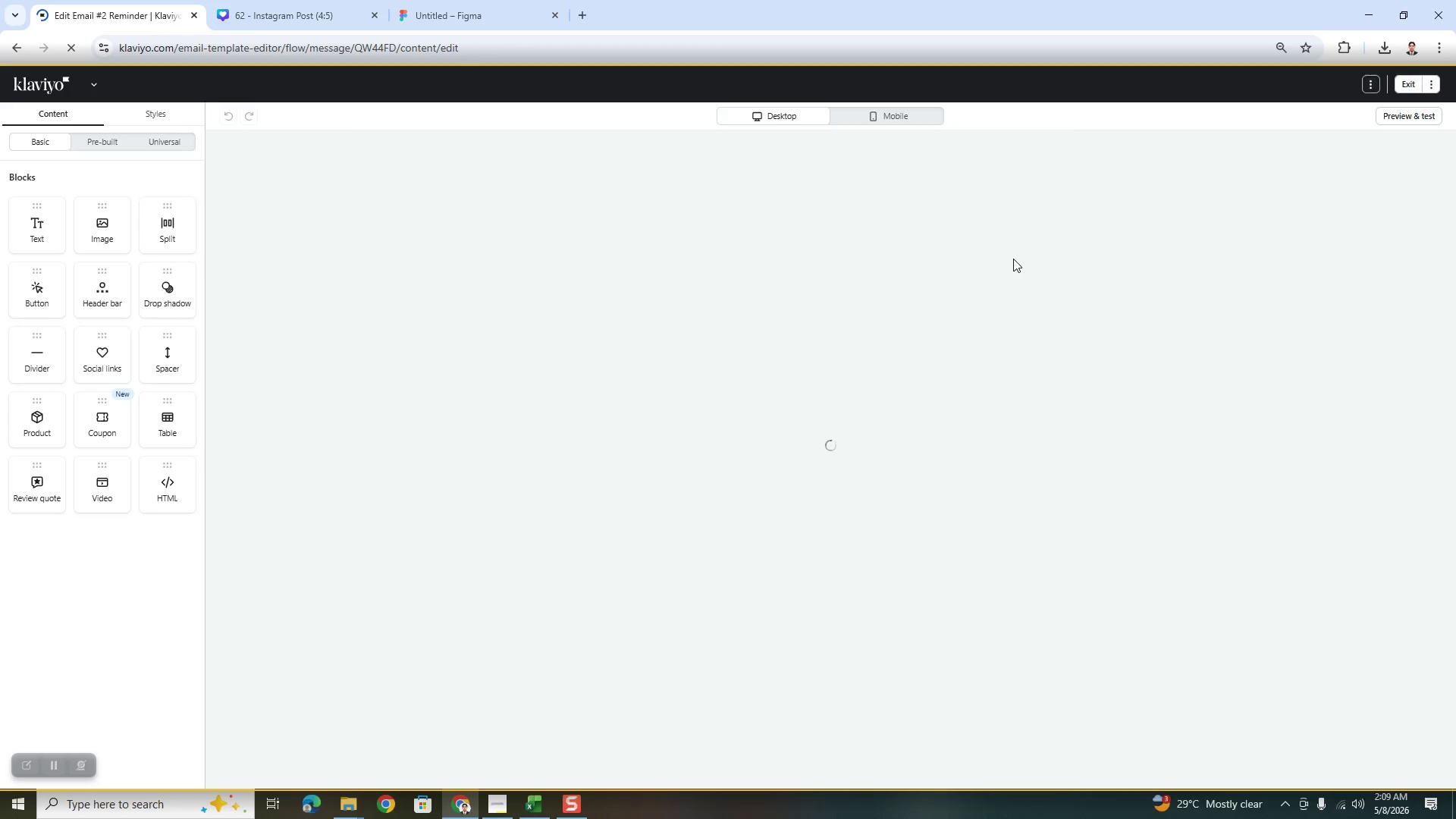 
wait(11.42)
 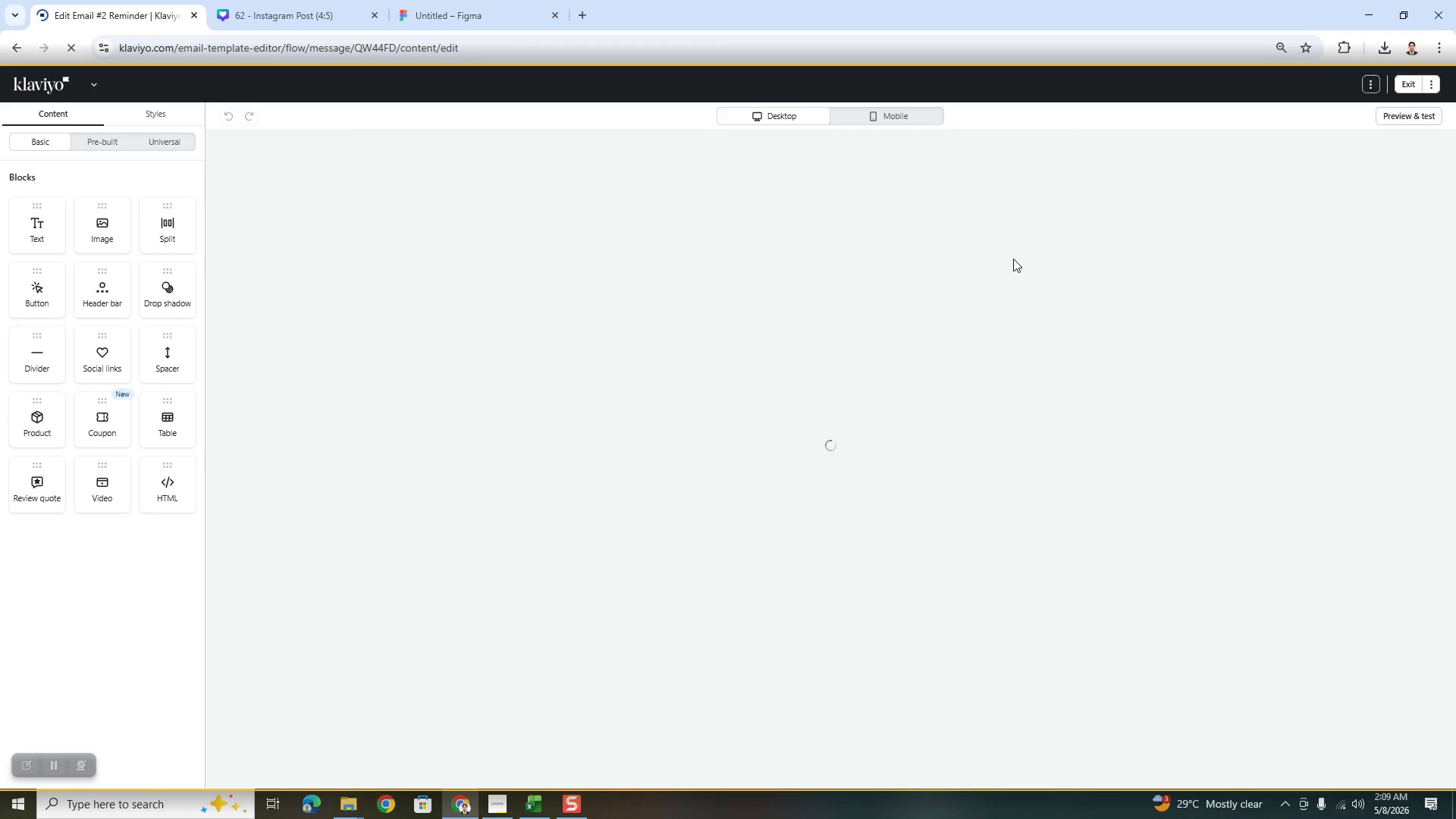 
scroll: coordinate [1007, 315], scroll_direction: down, amount: 3.0
 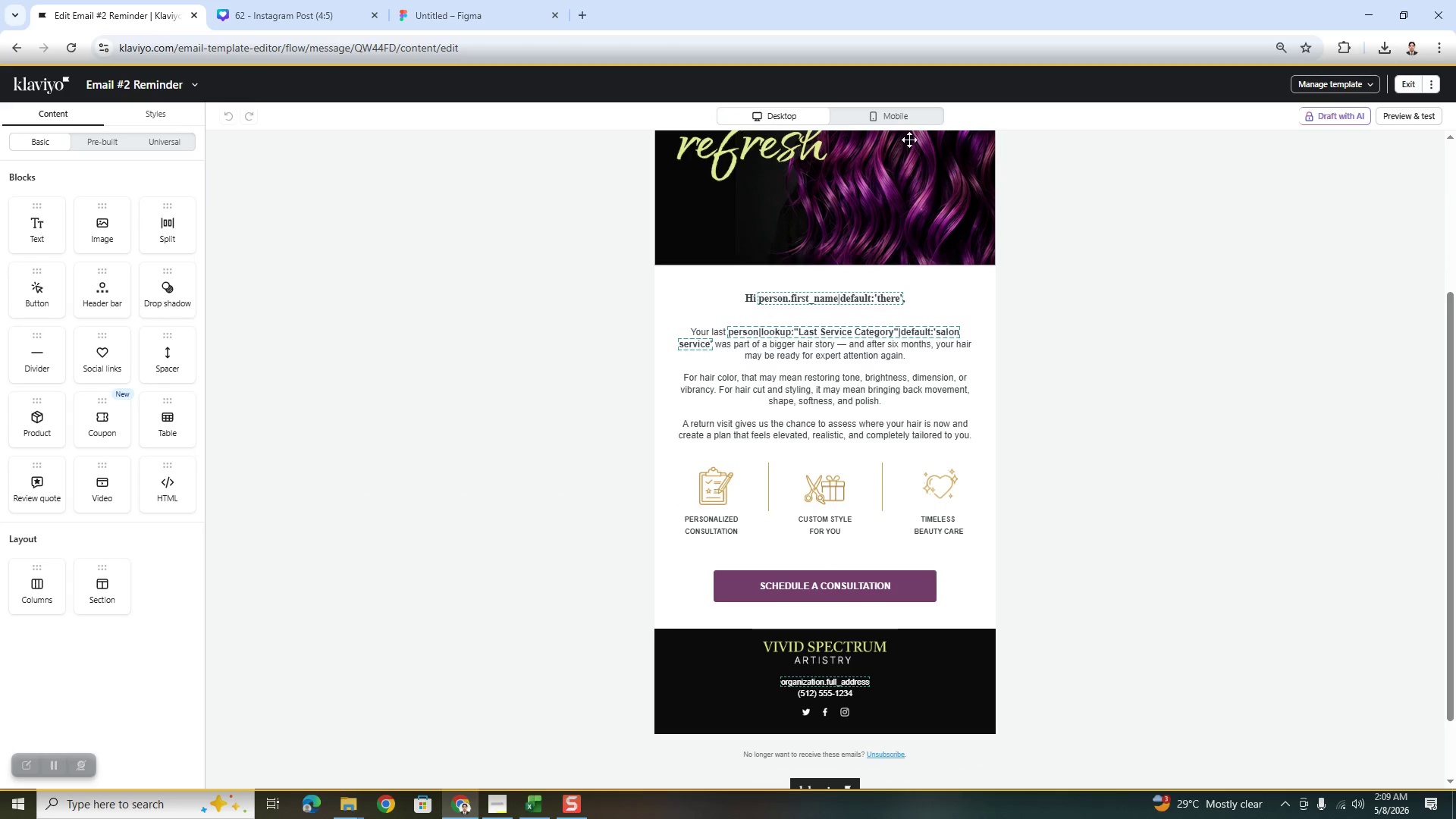 
left_click([921, 109])
 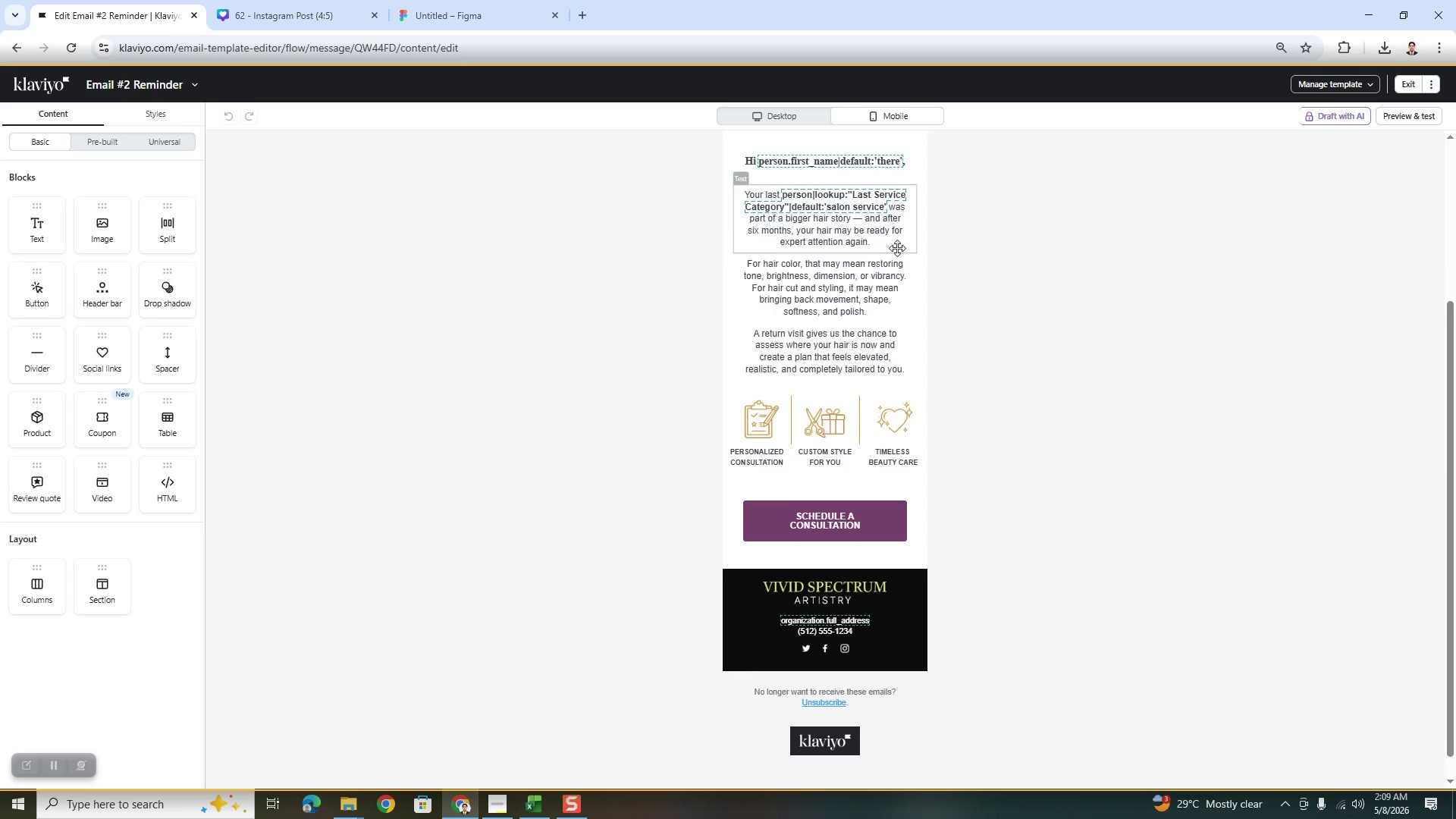 
scroll: coordinate [893, 249], scroll_direction: up, amount: 4.0
 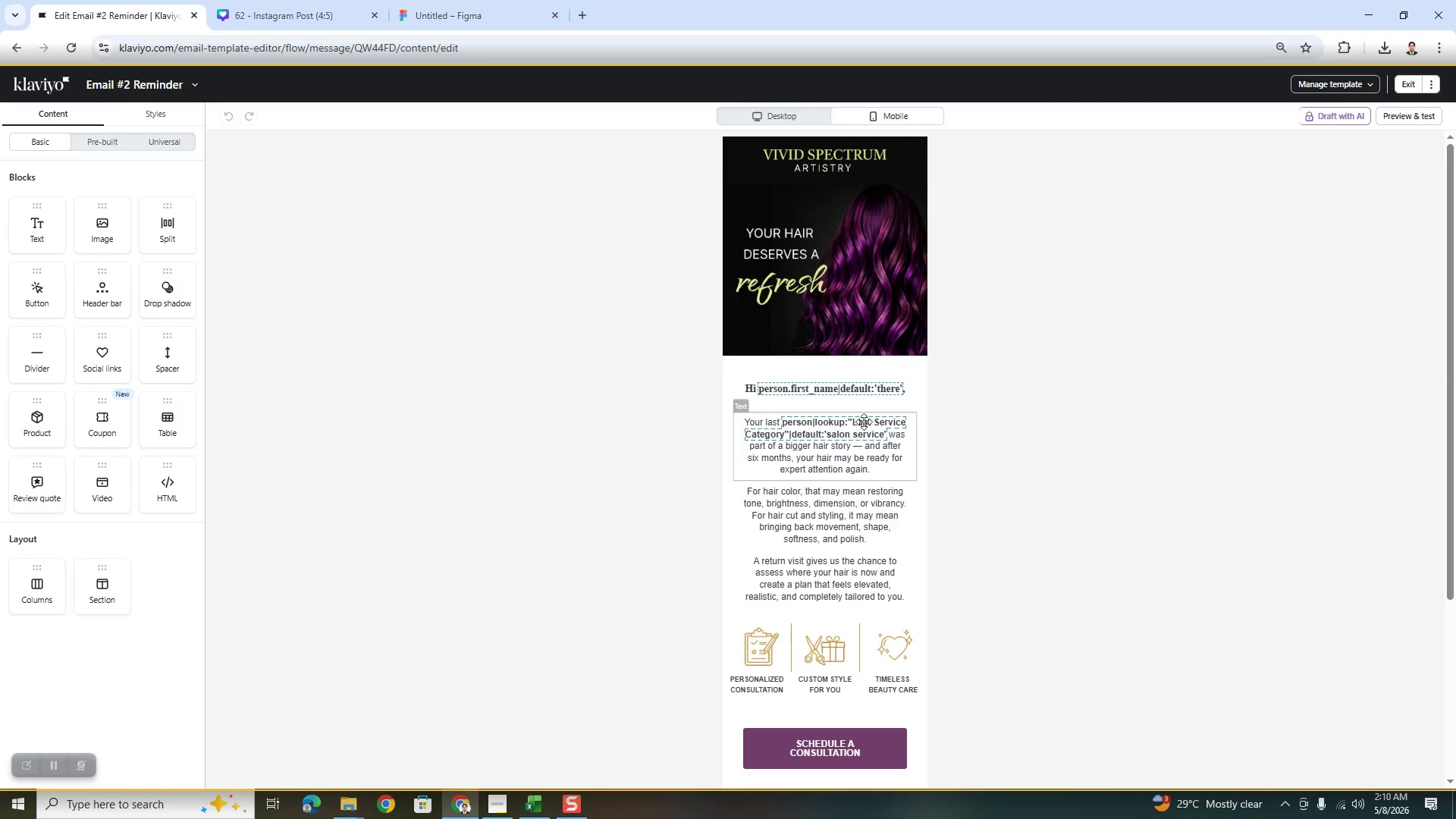 
double_click([873, 388])
 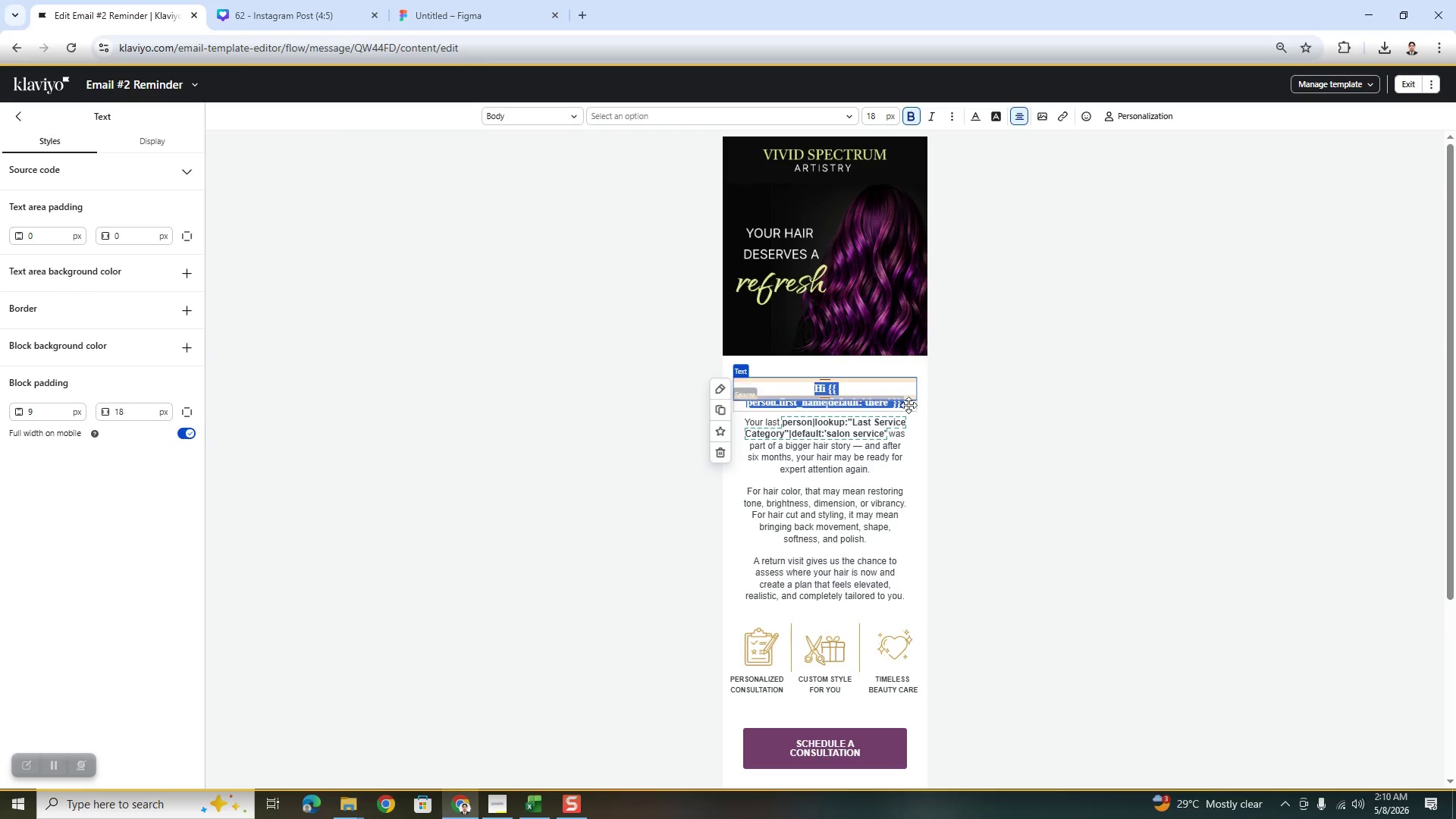 
double_click([899, 422])
 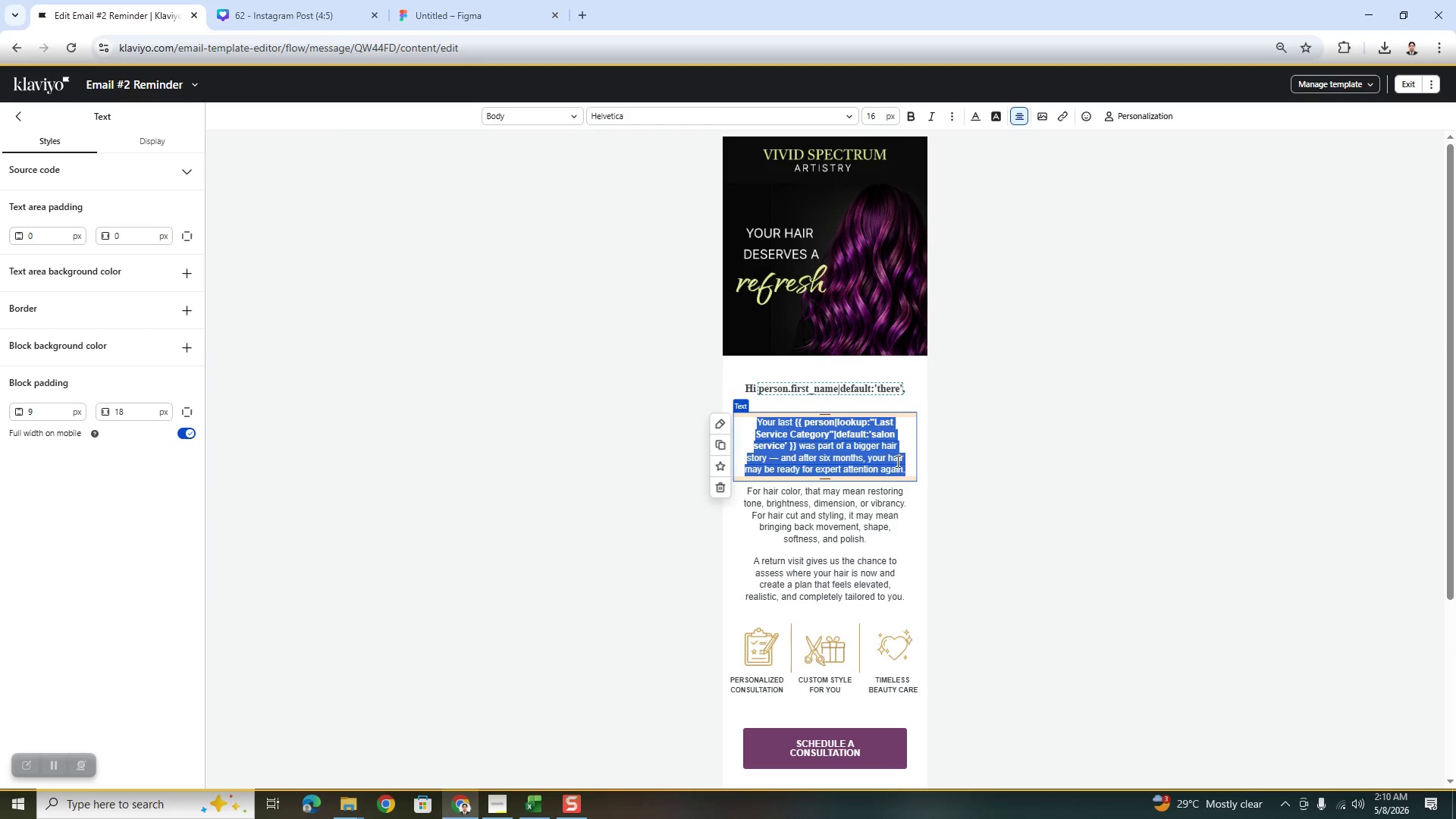 
left_click([902, 461])
 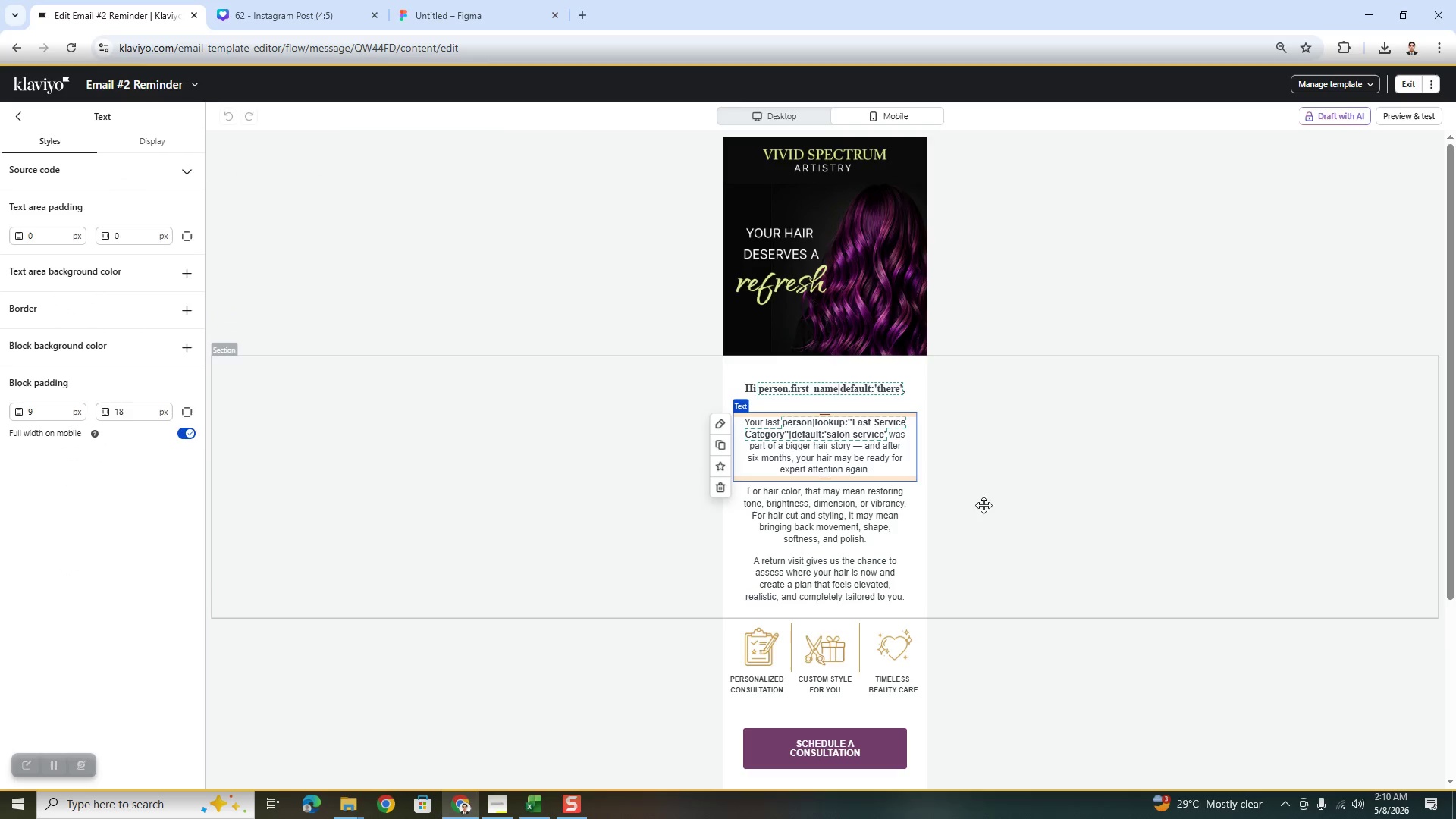 
scroll: coordinate [965, 524], scroll_direction: down, amount: 2.0
 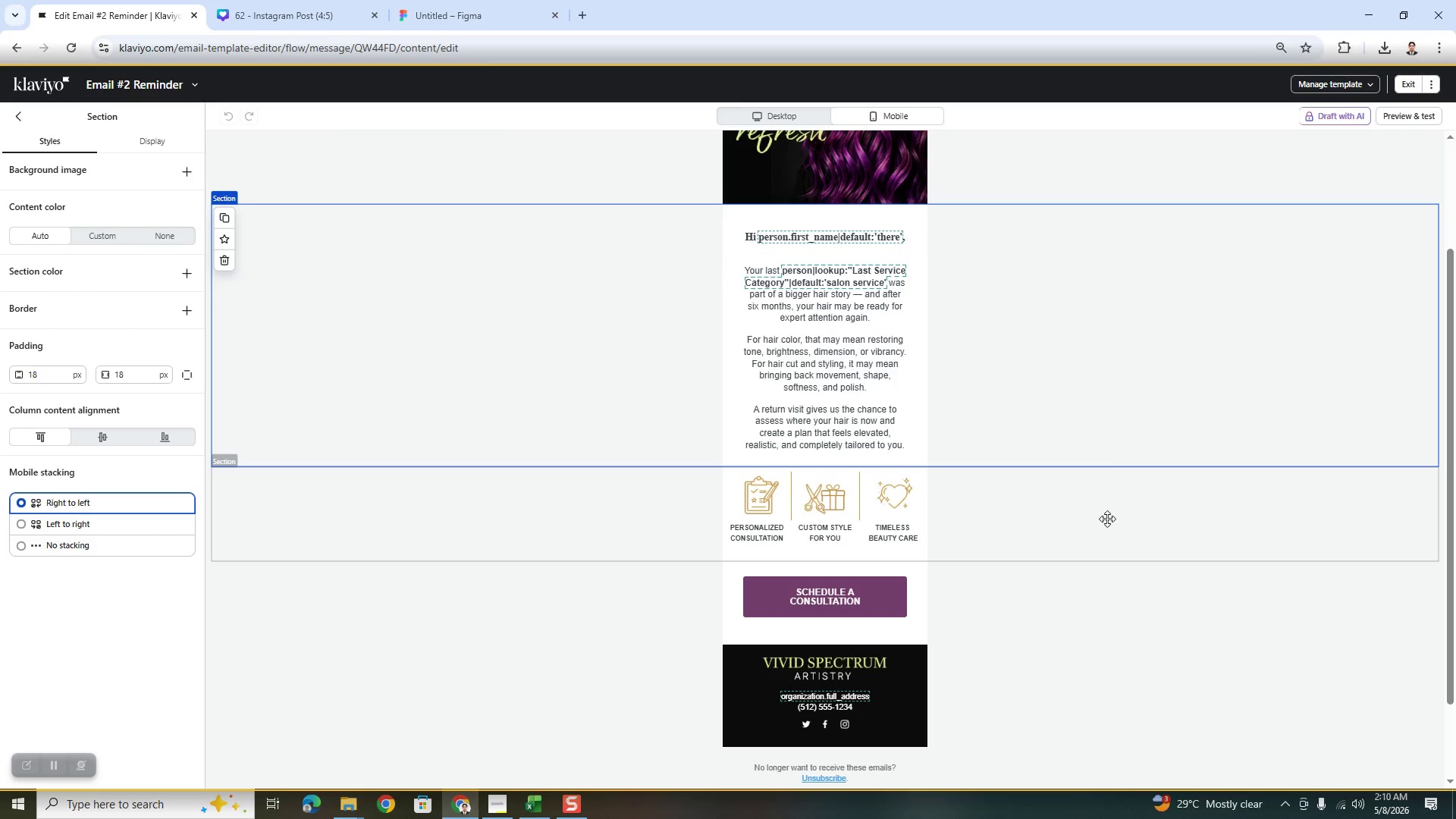 
scroll: coordinate [1109, 518], scroll_direction: up, amount: 5.0
 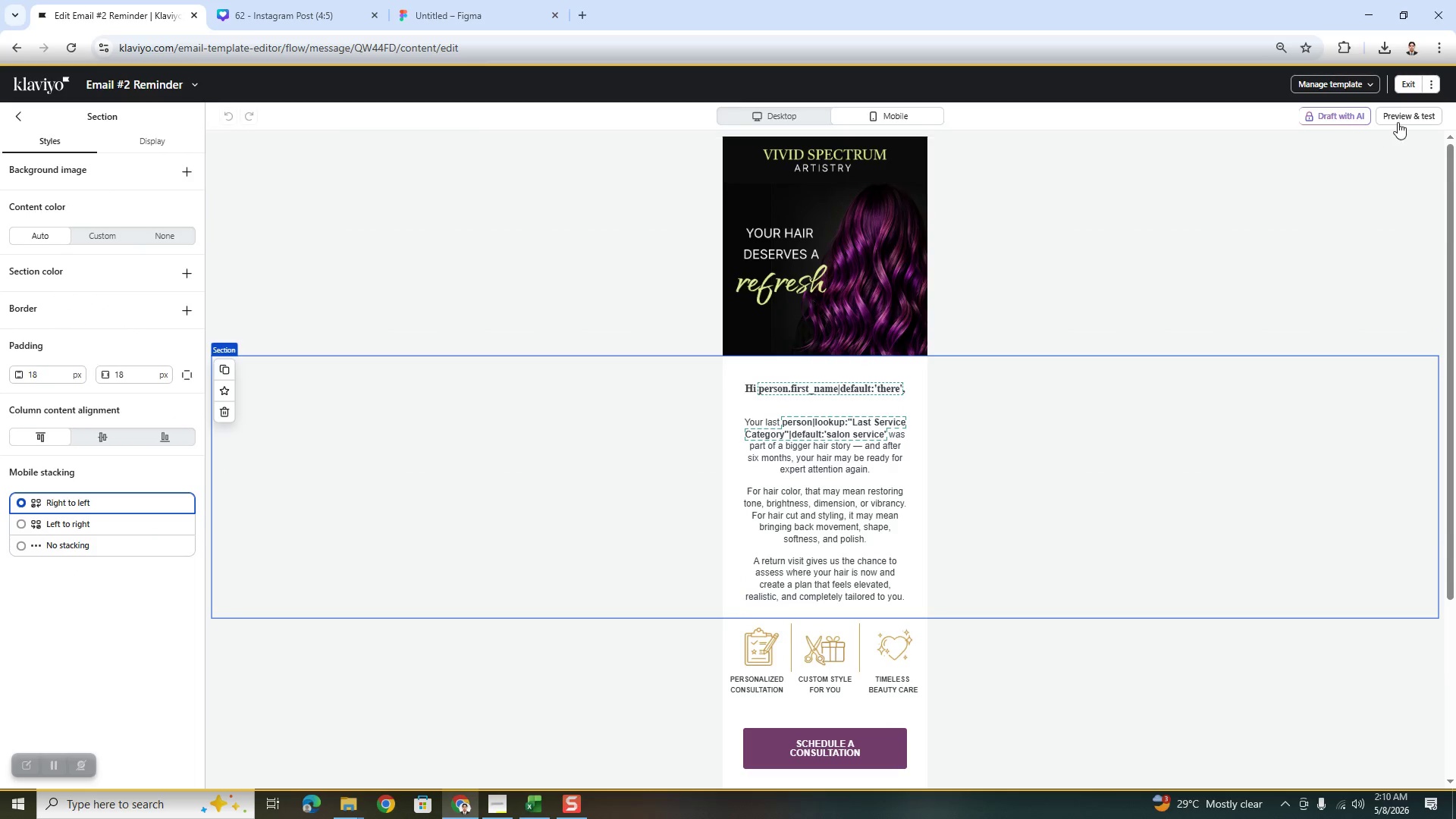 
left_click([1399, 121])
 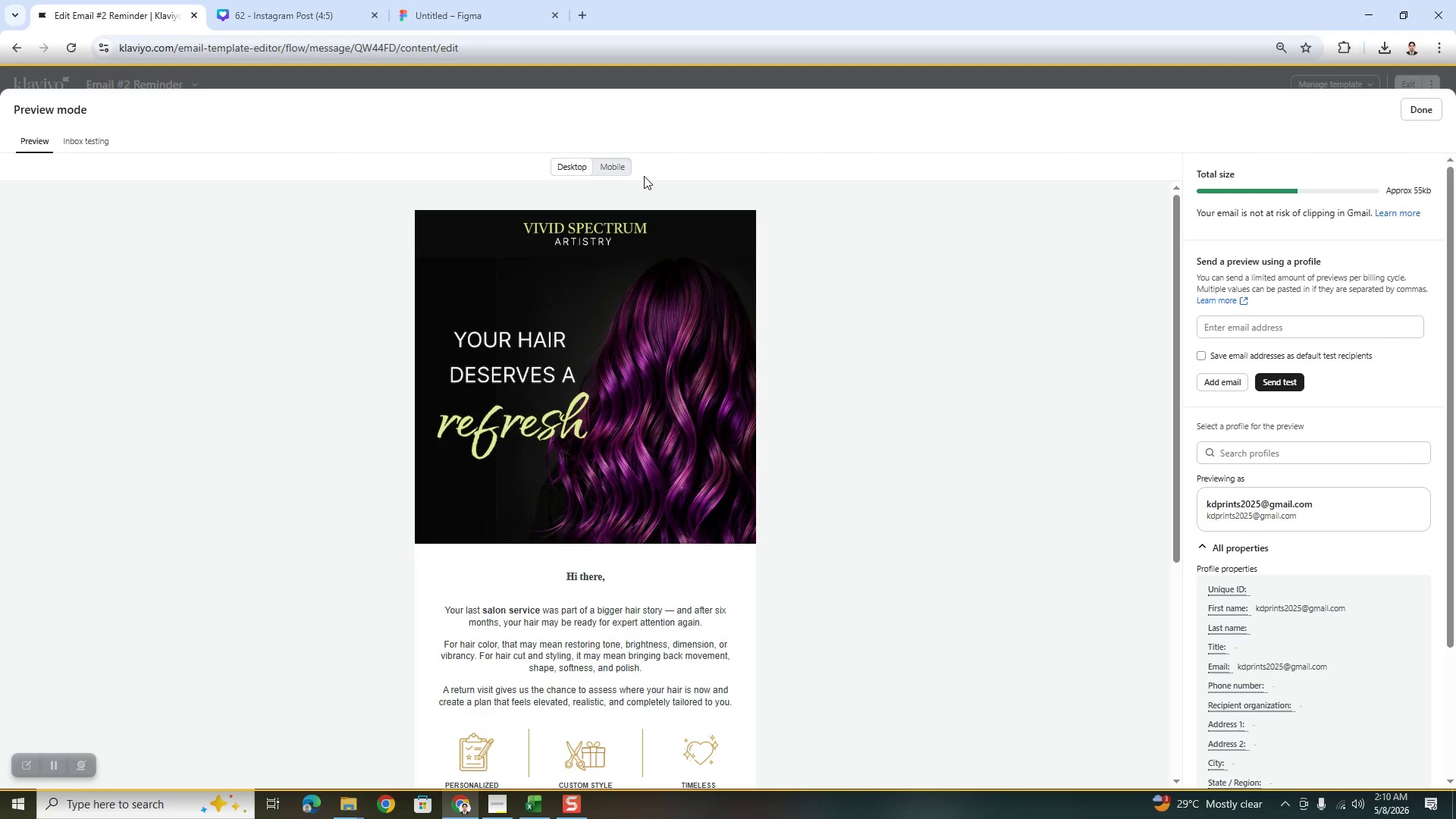 
left_click([613, 166])
 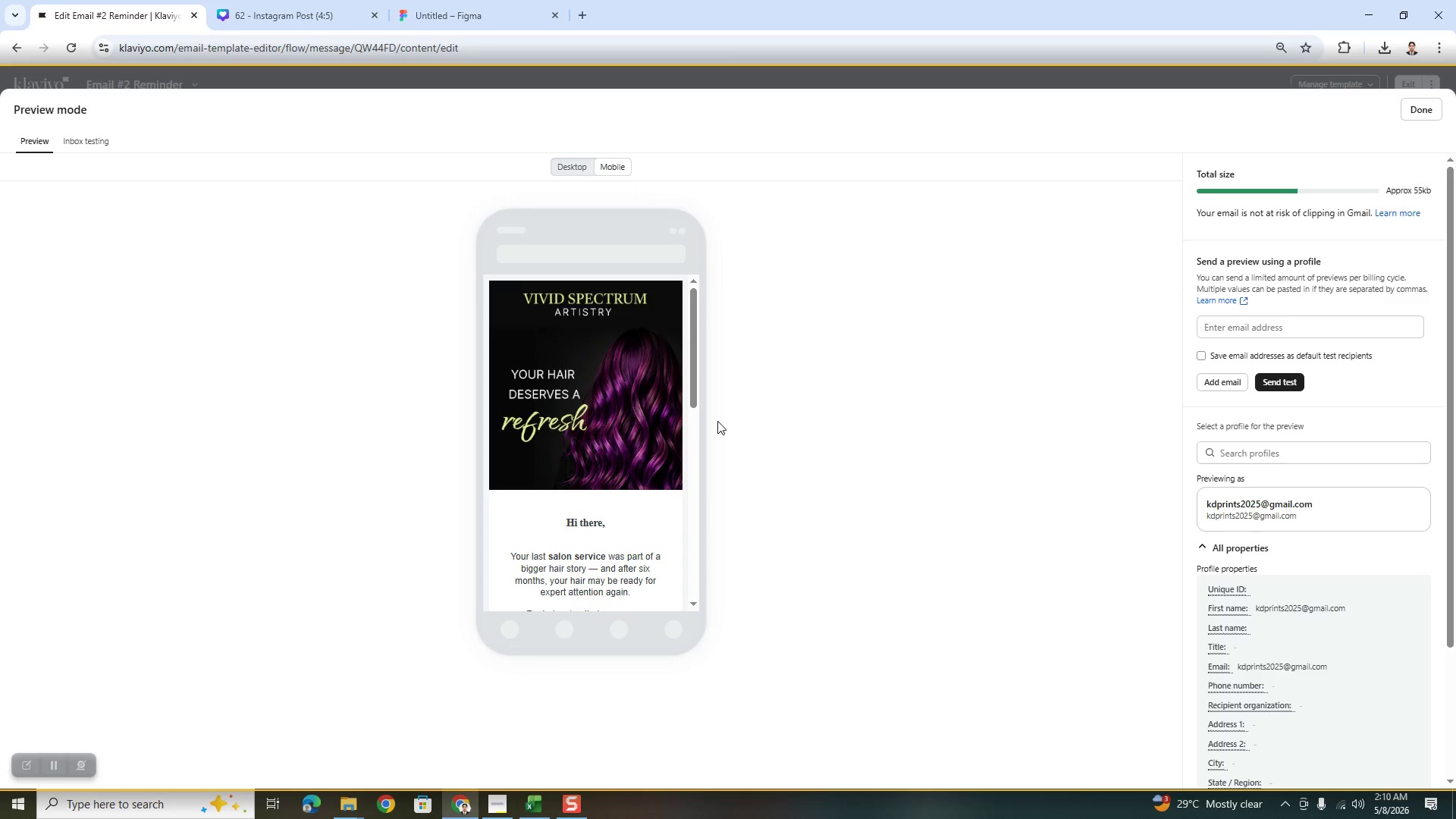 
scroll: coordinate [585, 431], scroll_direction: down, amount: 4.0
 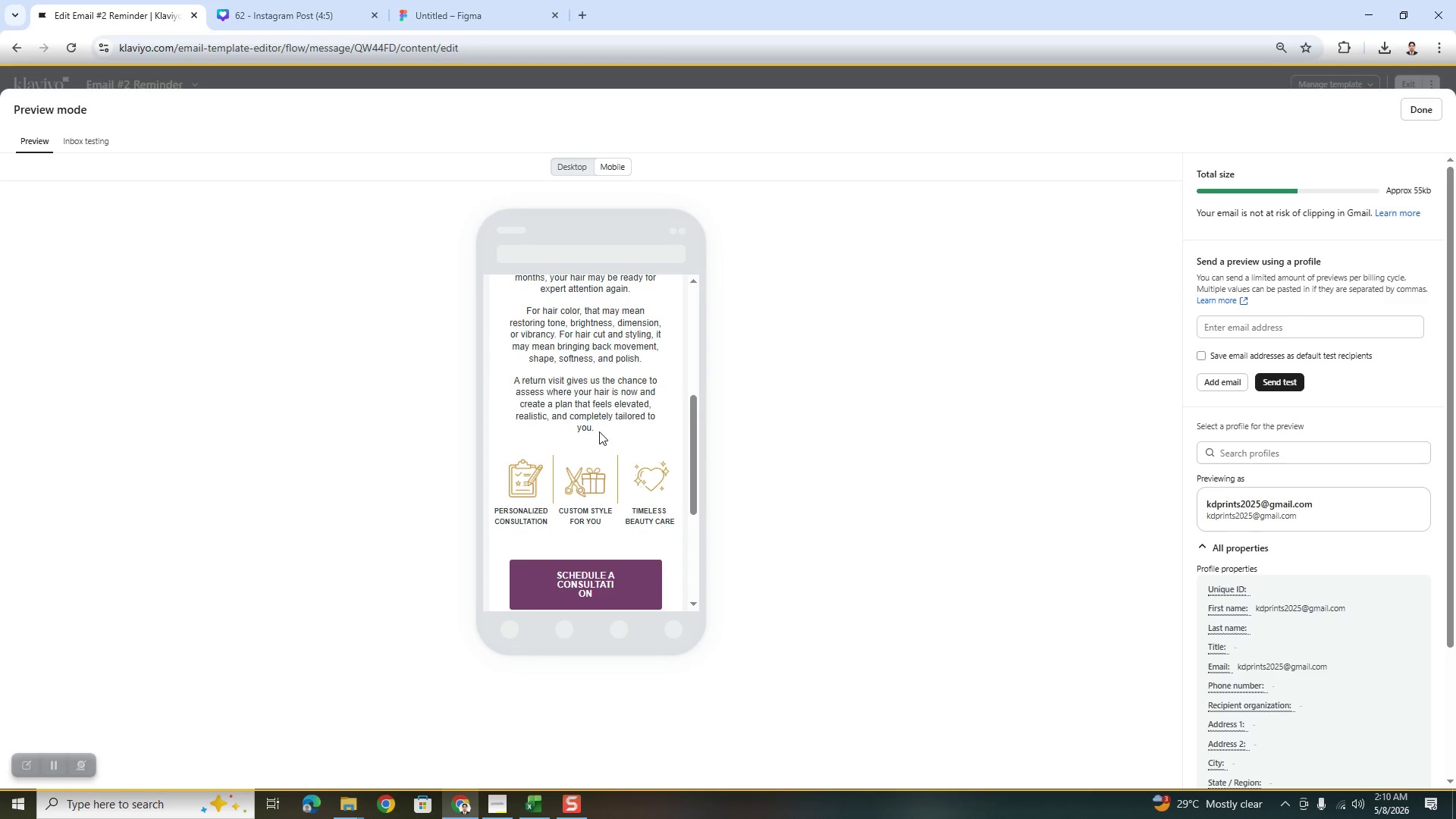 
scroll: coordinate [626, 431], scroll_direction: up, amount: 3.0
 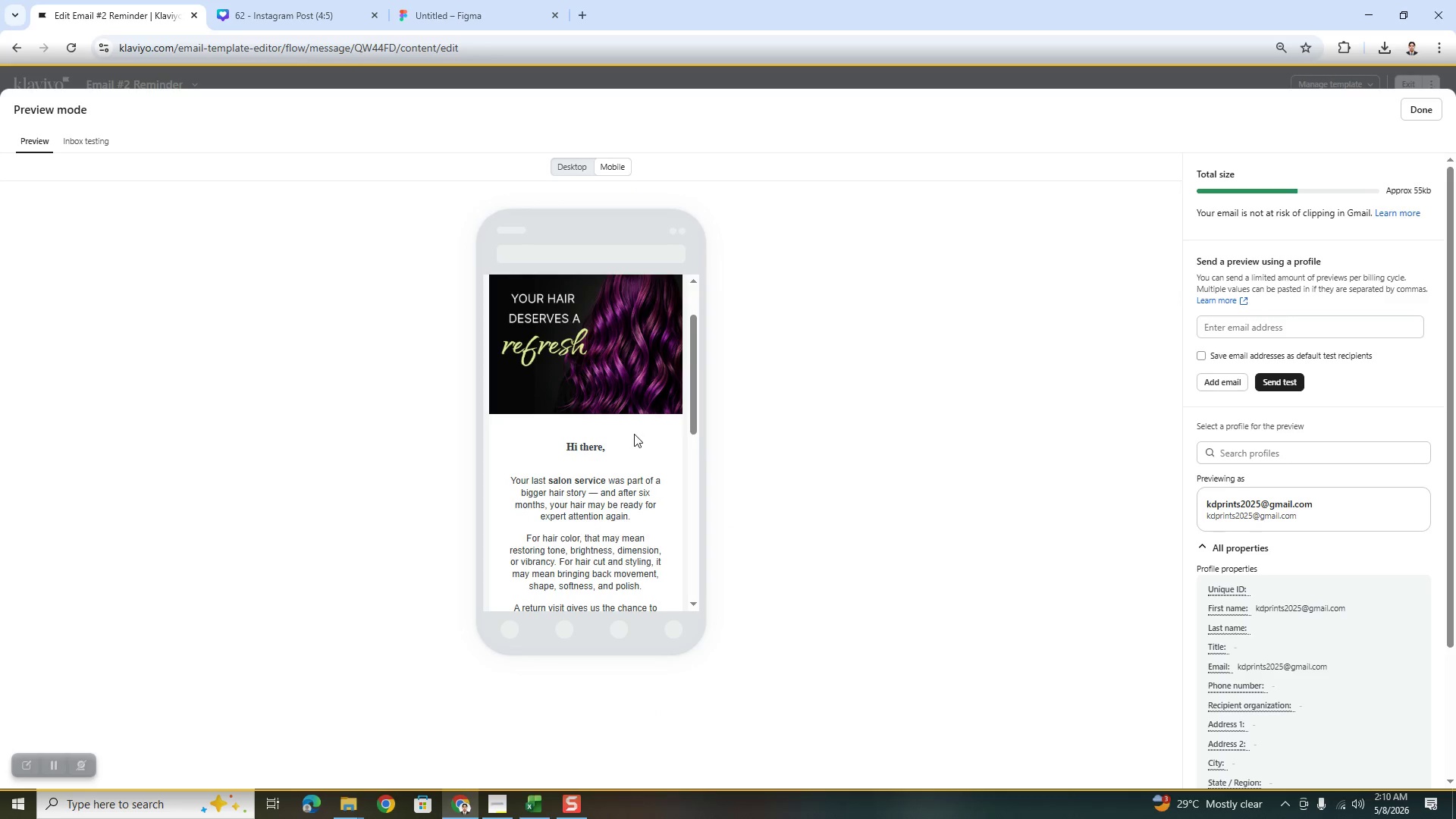 
scroll: coordinate [653, 444], scroll_direction: none, amount: 0.0
 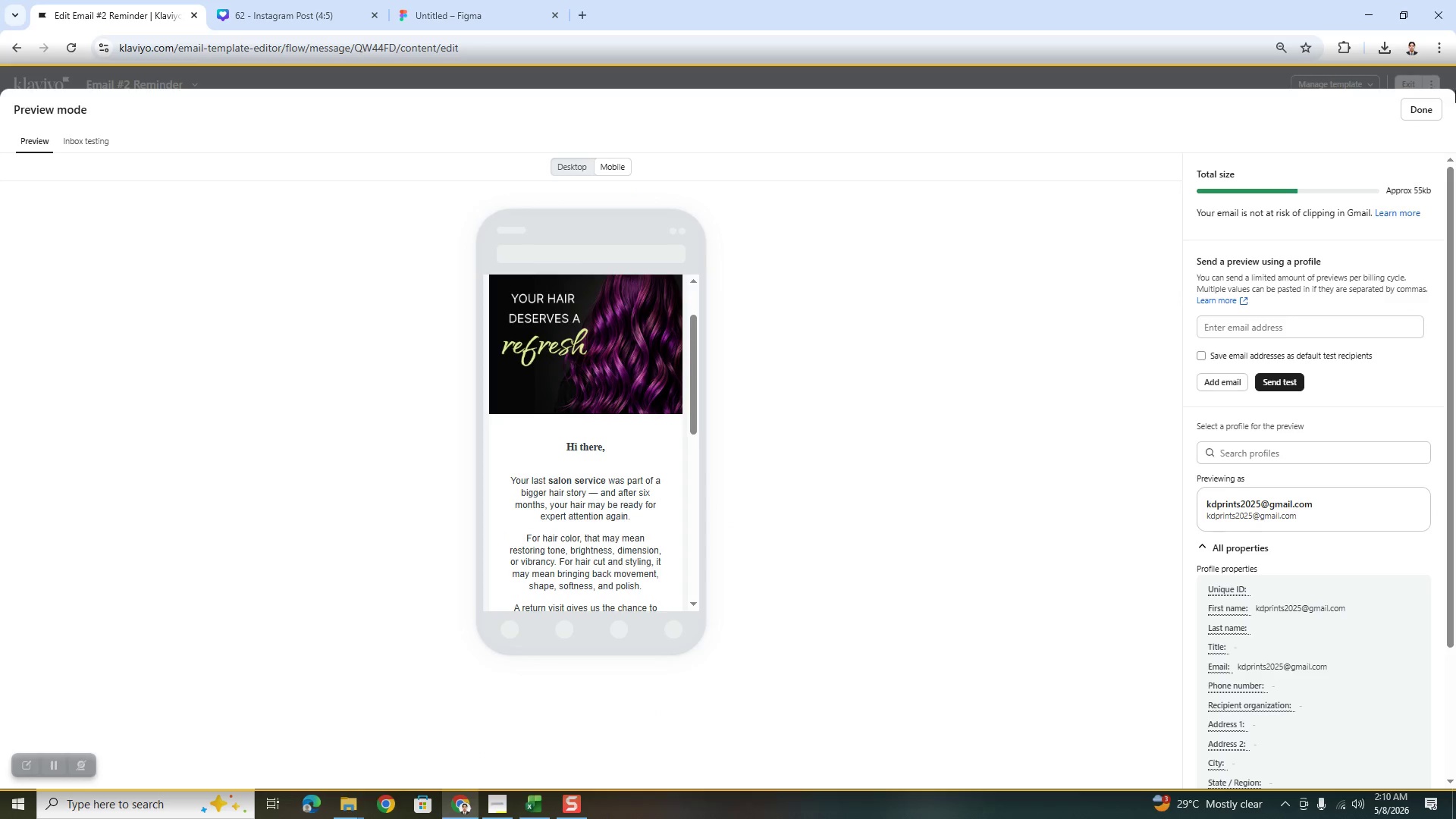 
left_click([1421, 106])
 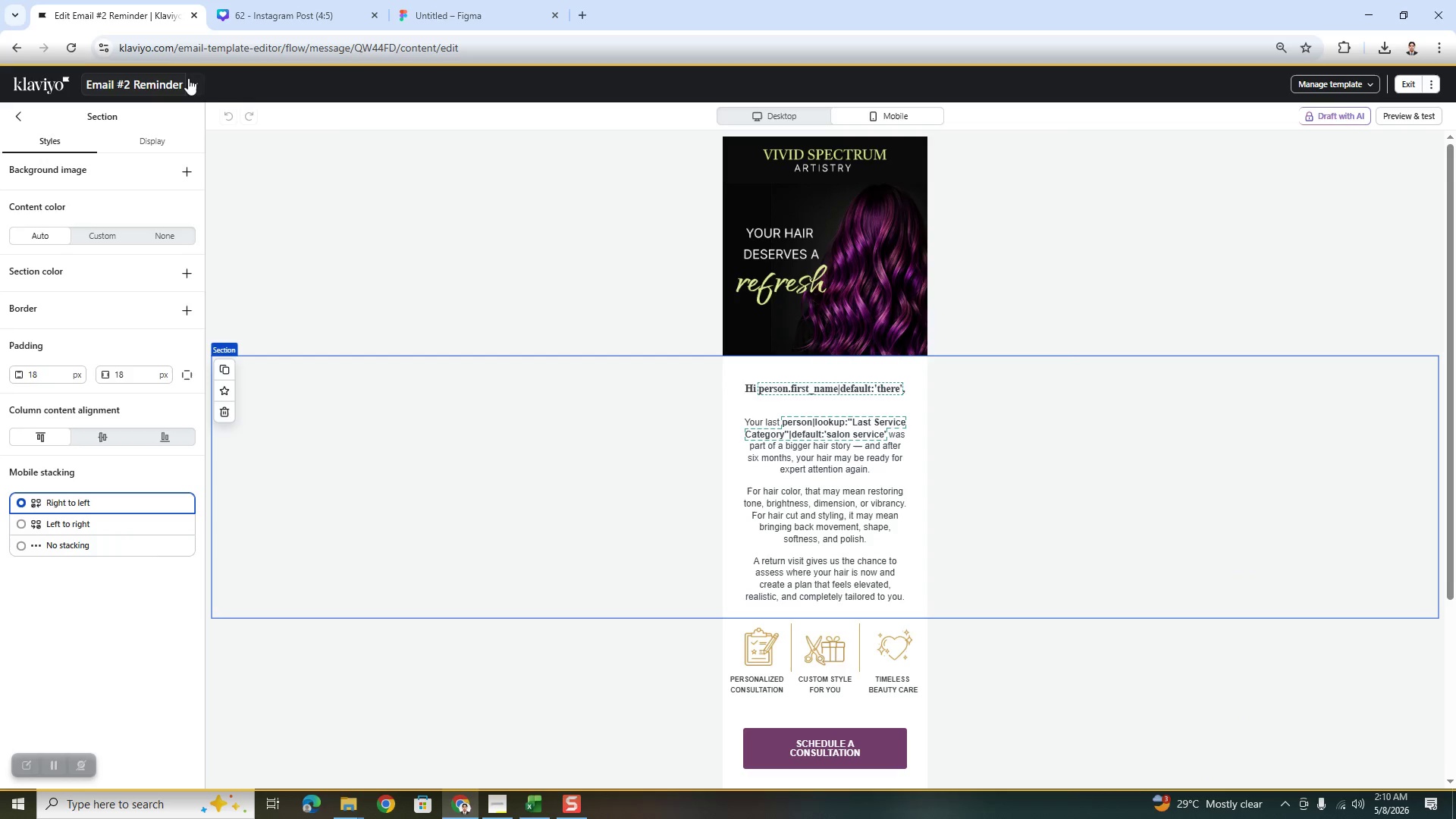 
left_click([196, 83])
 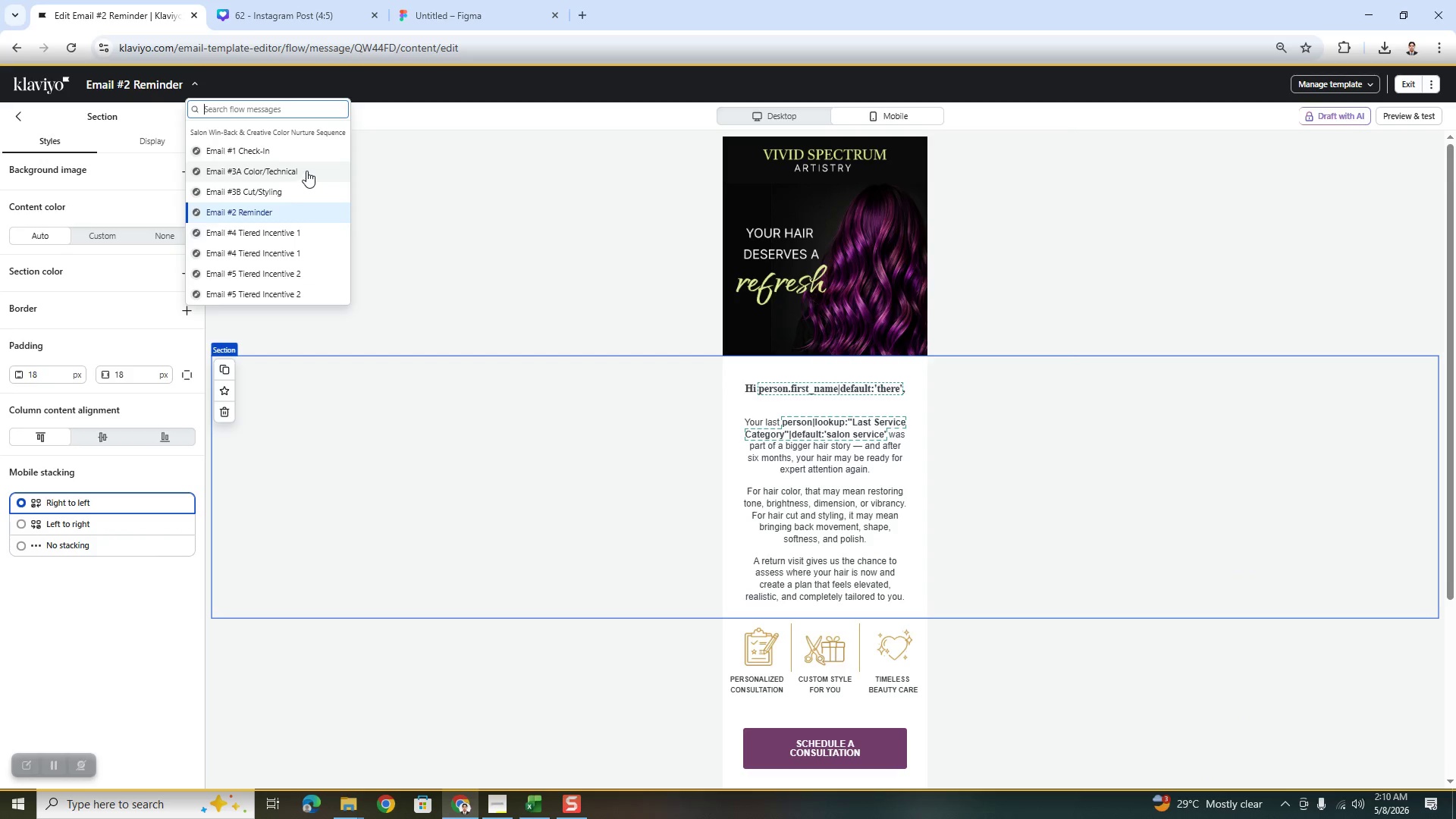 
left_click([307, 187])
 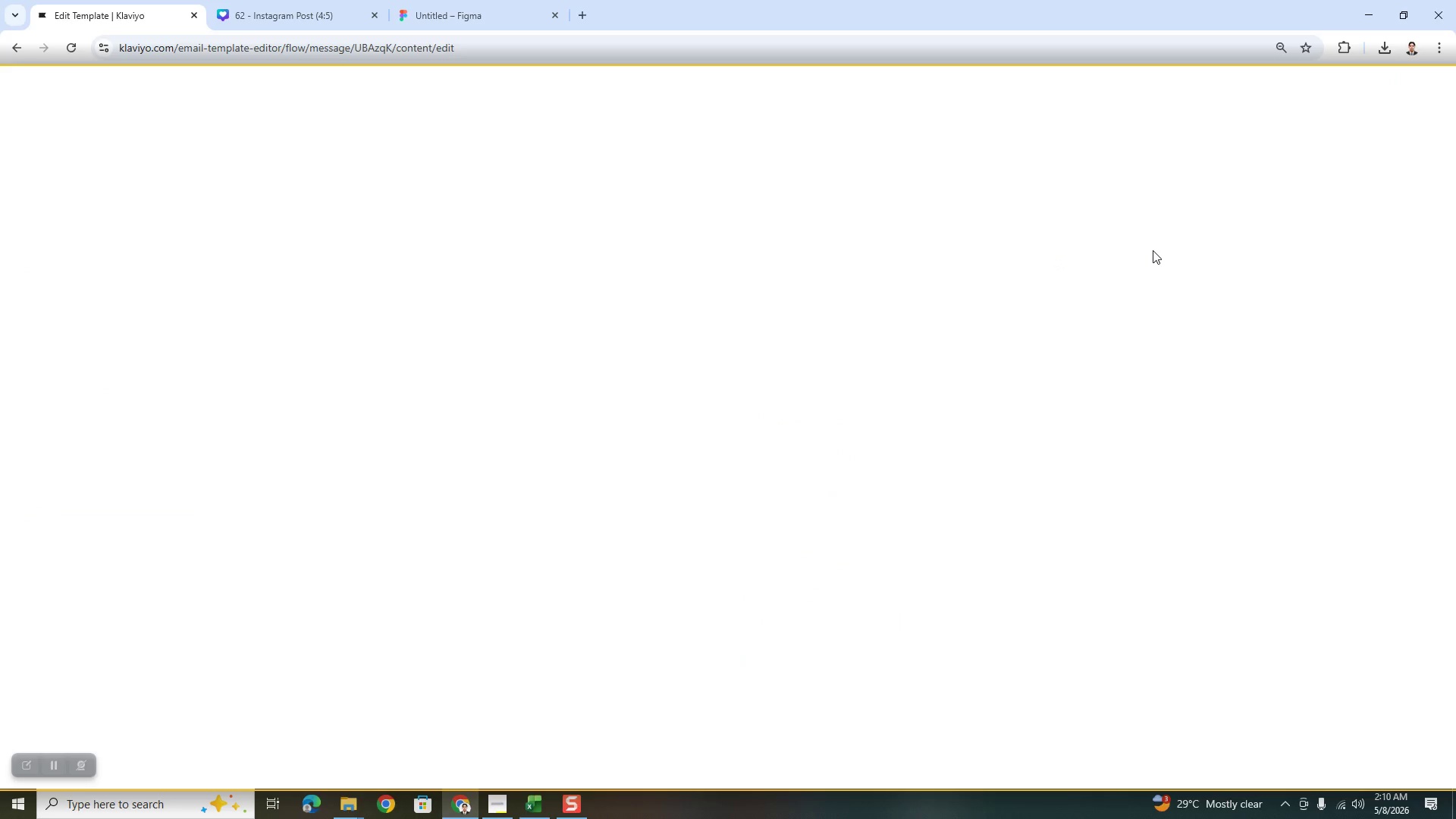 
wait(5.19)
 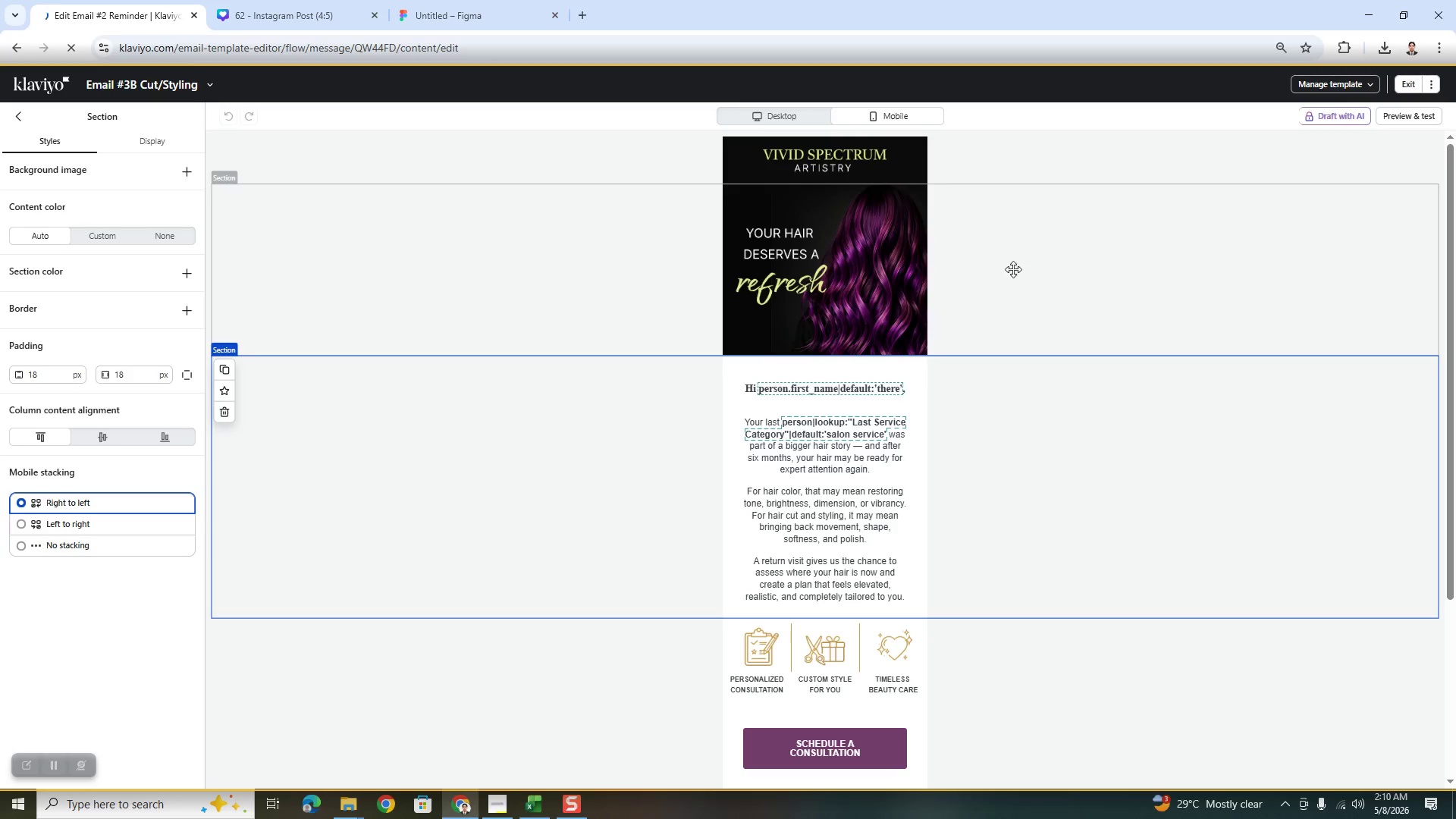 
scroll: coordinate [1153, 251], scroll_direction: up, amount: 1.0
 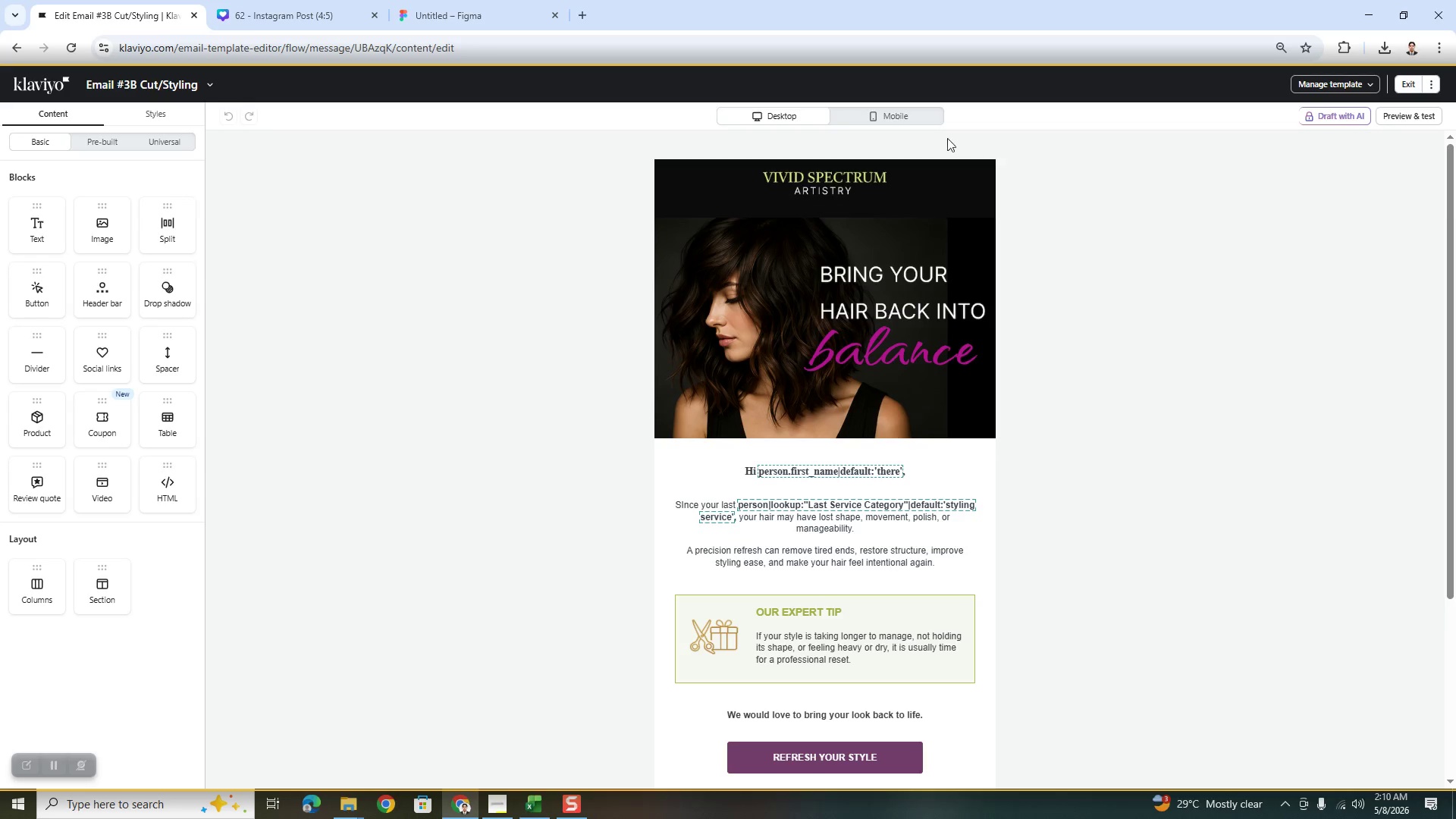 
scroll: coordinate [1133, 315], scroll_direction: down, amount: 3.0
 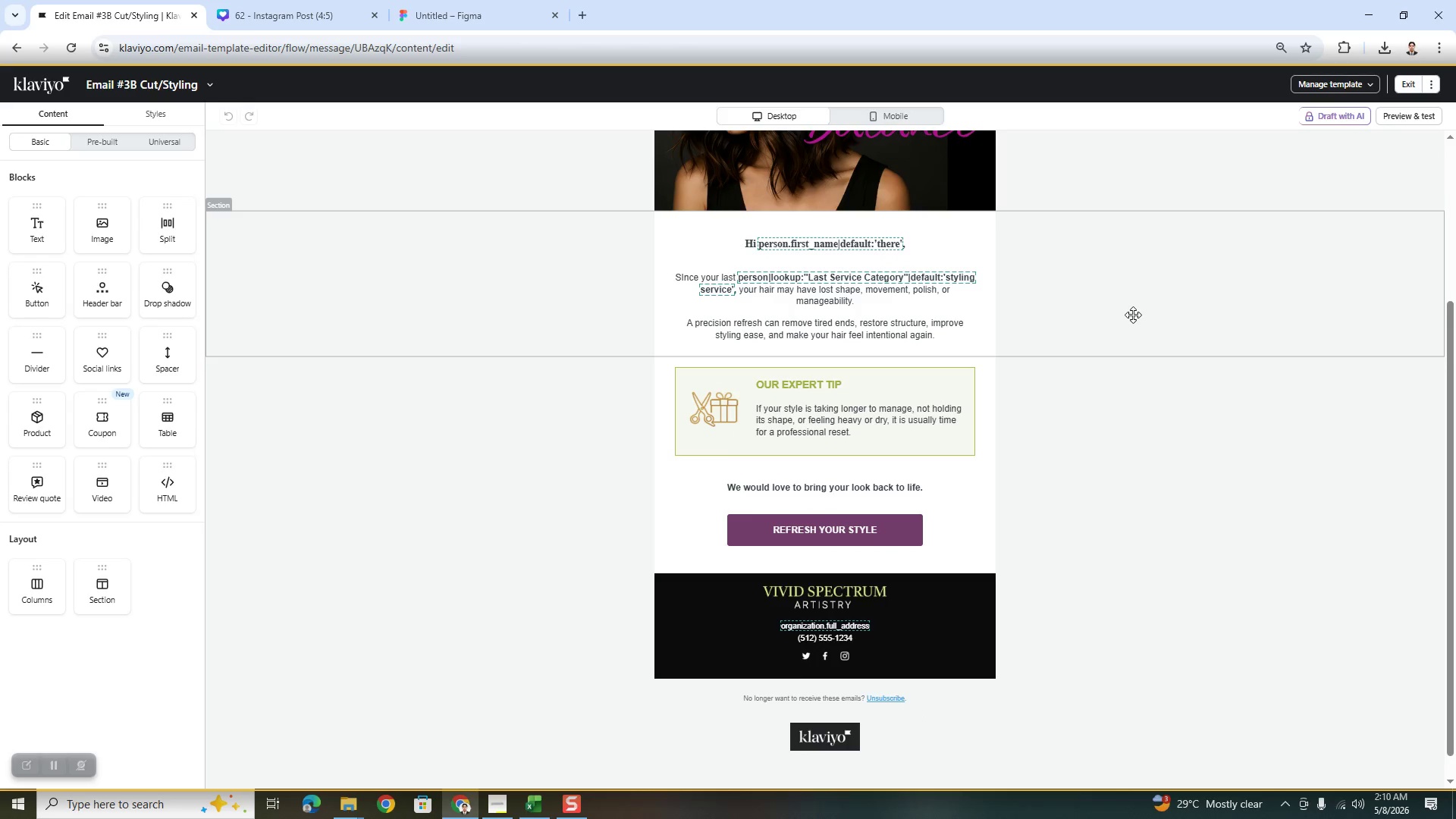 
scroll: coordinate [1133, 315], scroll_direction: up, amount: 3.0
 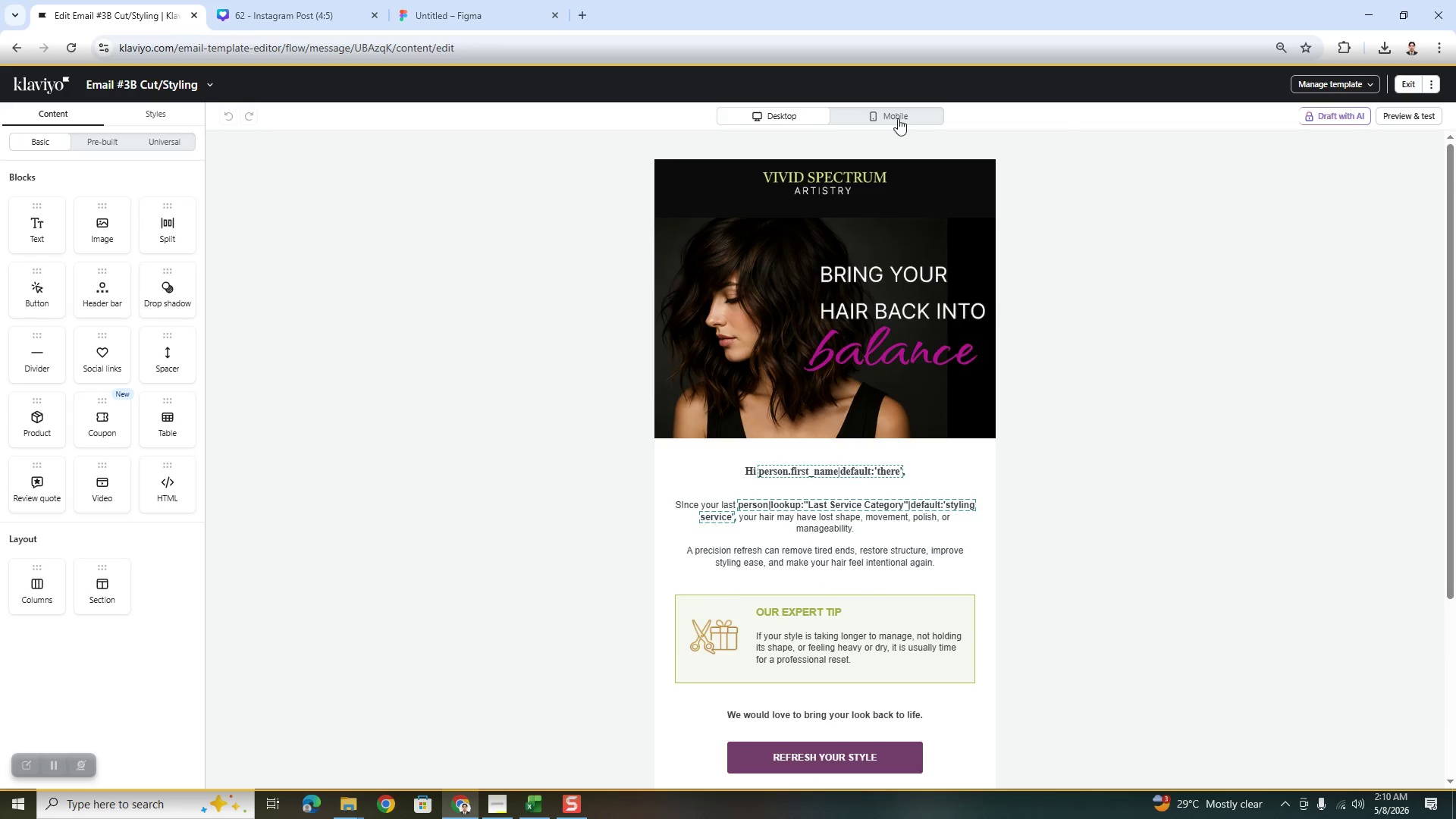 
left_click([887, 111])
 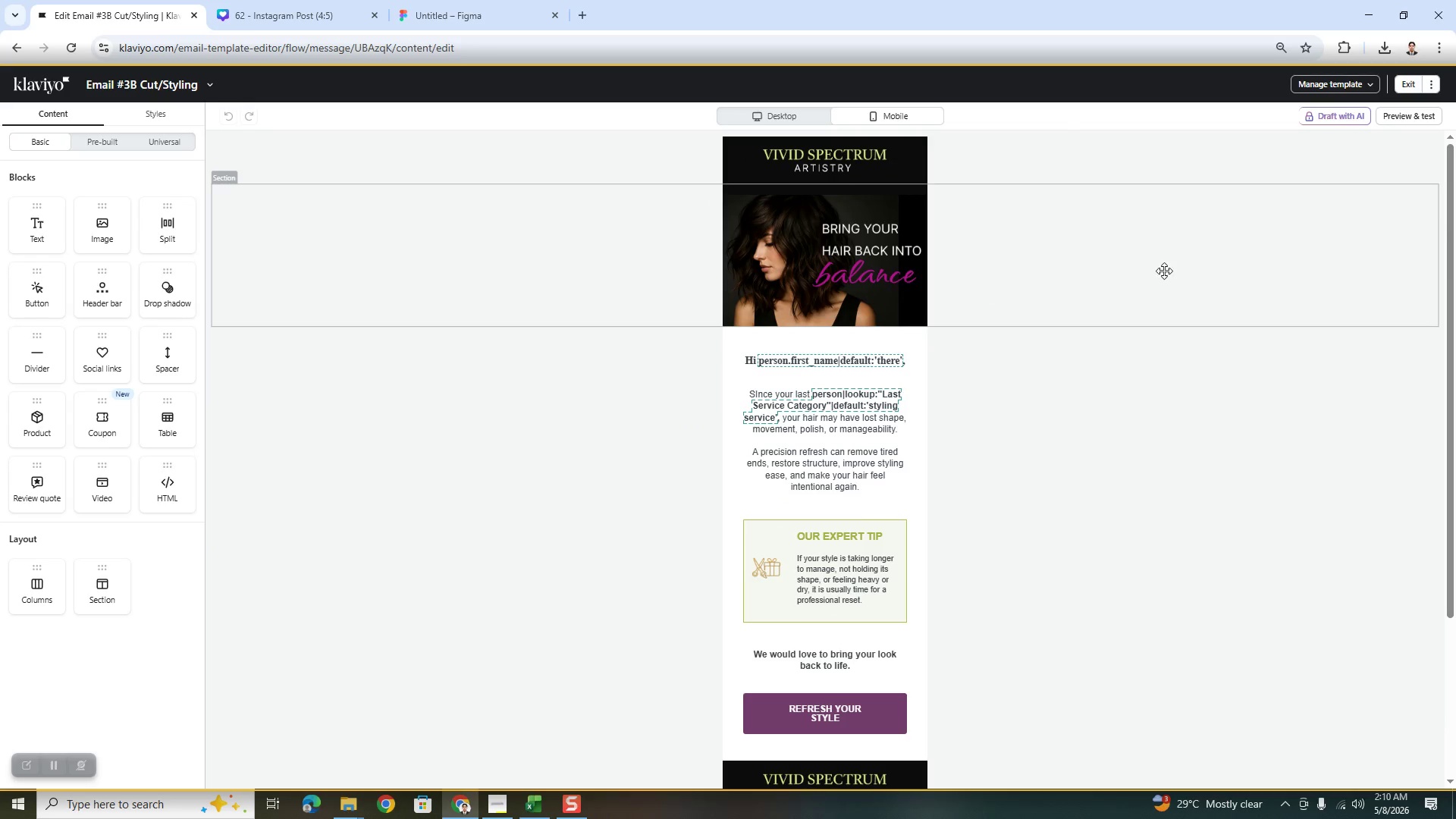 
scroll: coordinate [1166, 275], scroll_direction: down, amount: 2.0
 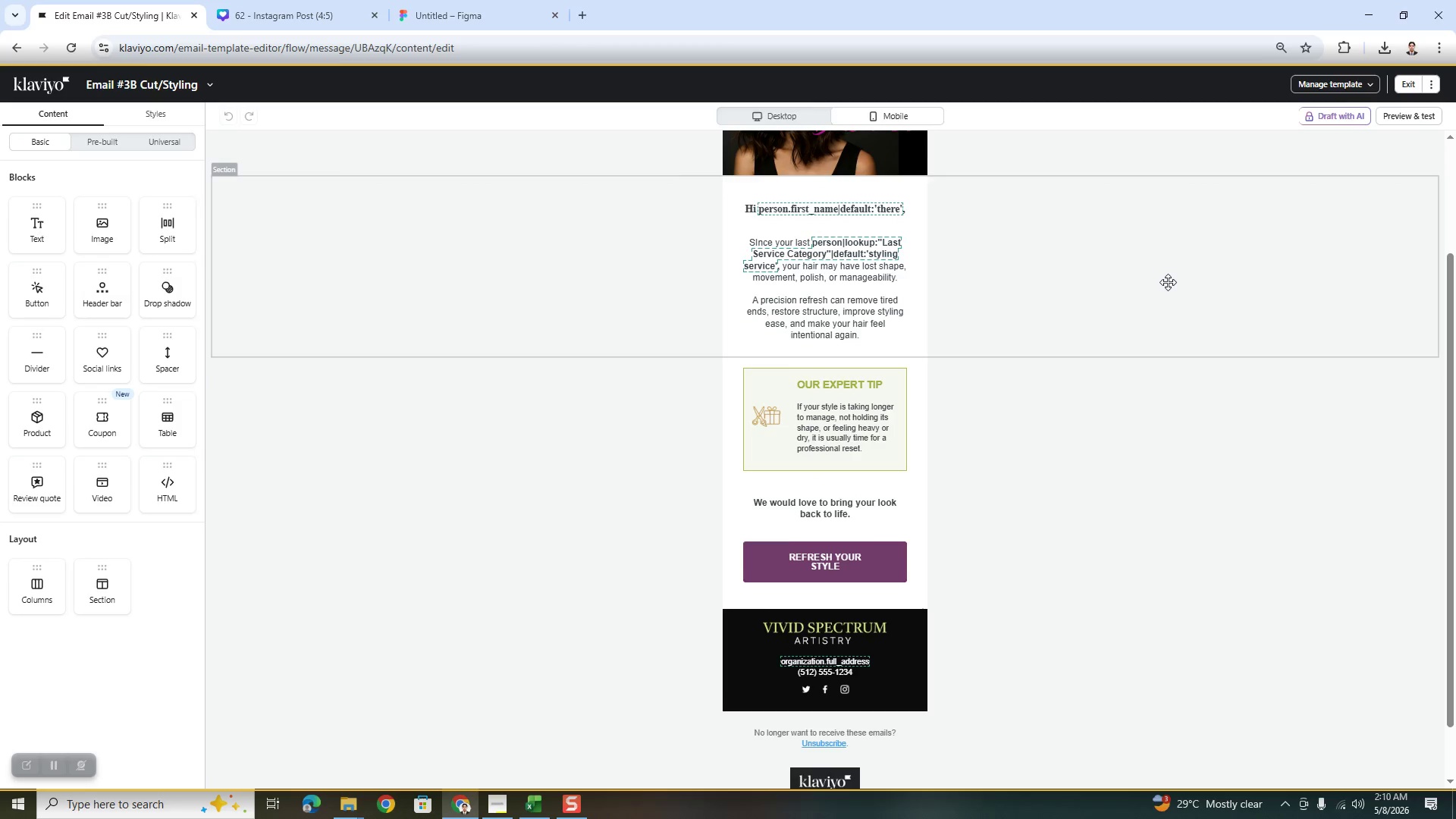 
scroll: coordinate [1166, 283], scroll_direction: up, amount: 2.0
 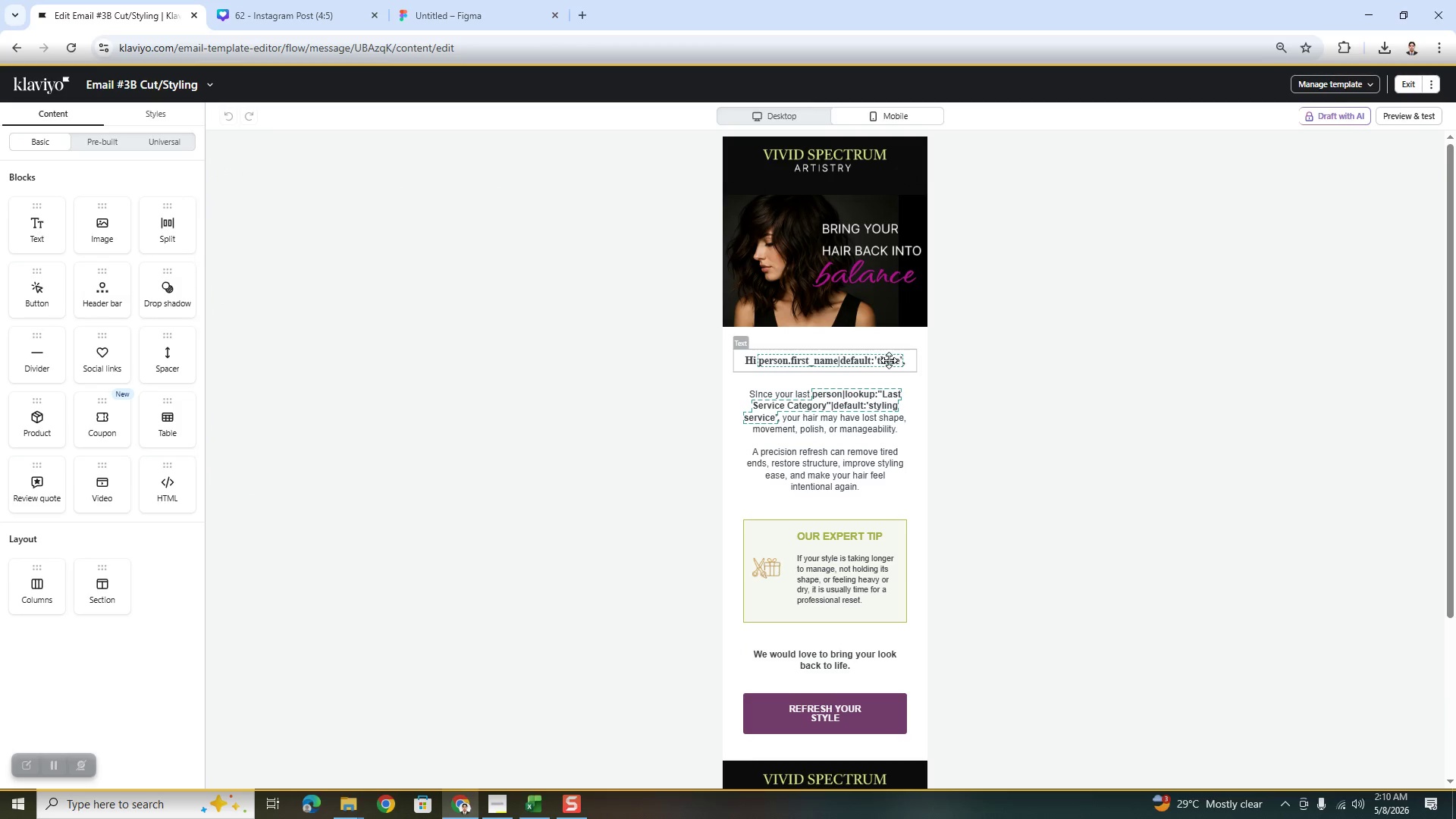 
double_click([888, 360])
 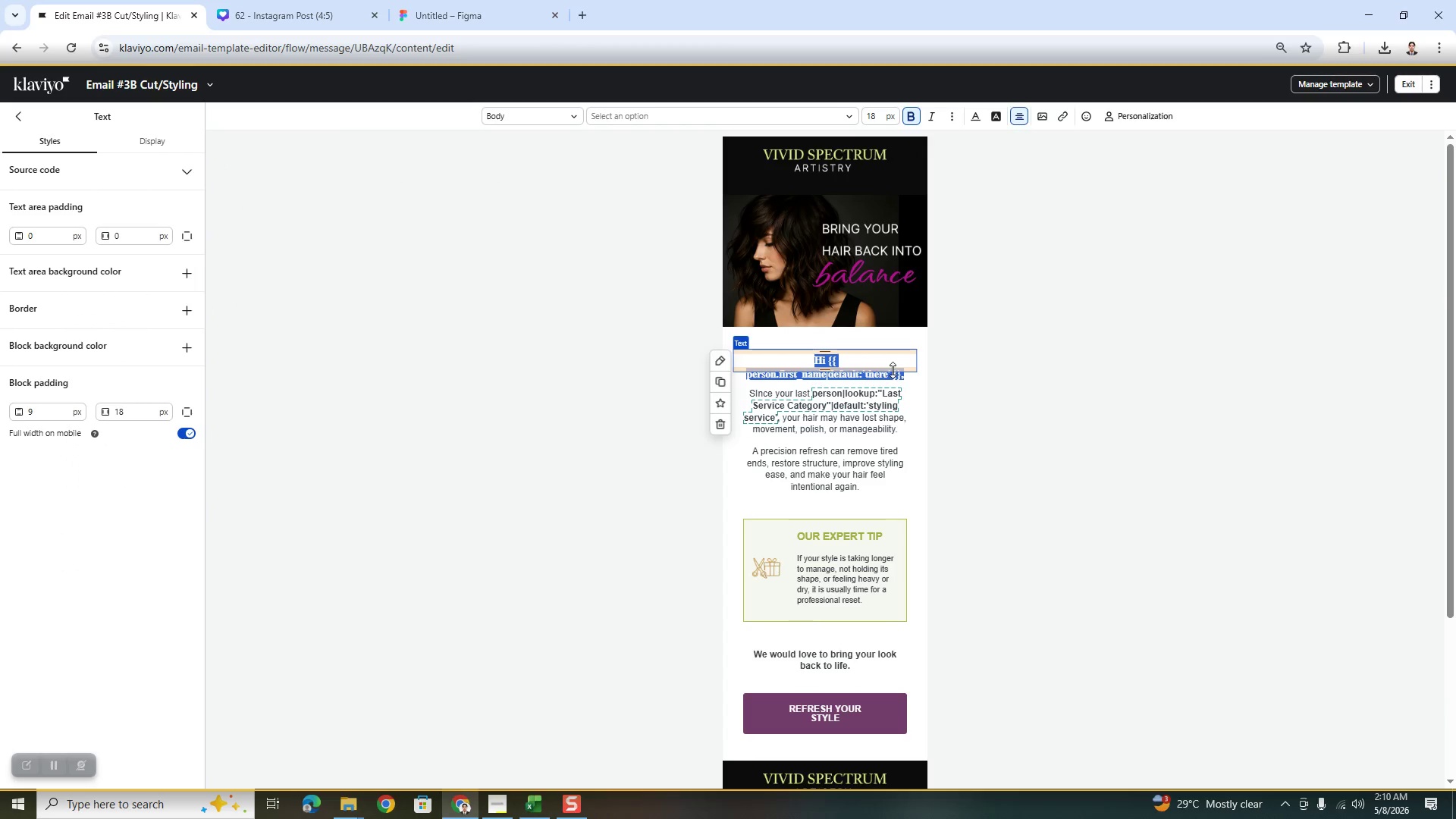 
left_click([895, 367])
 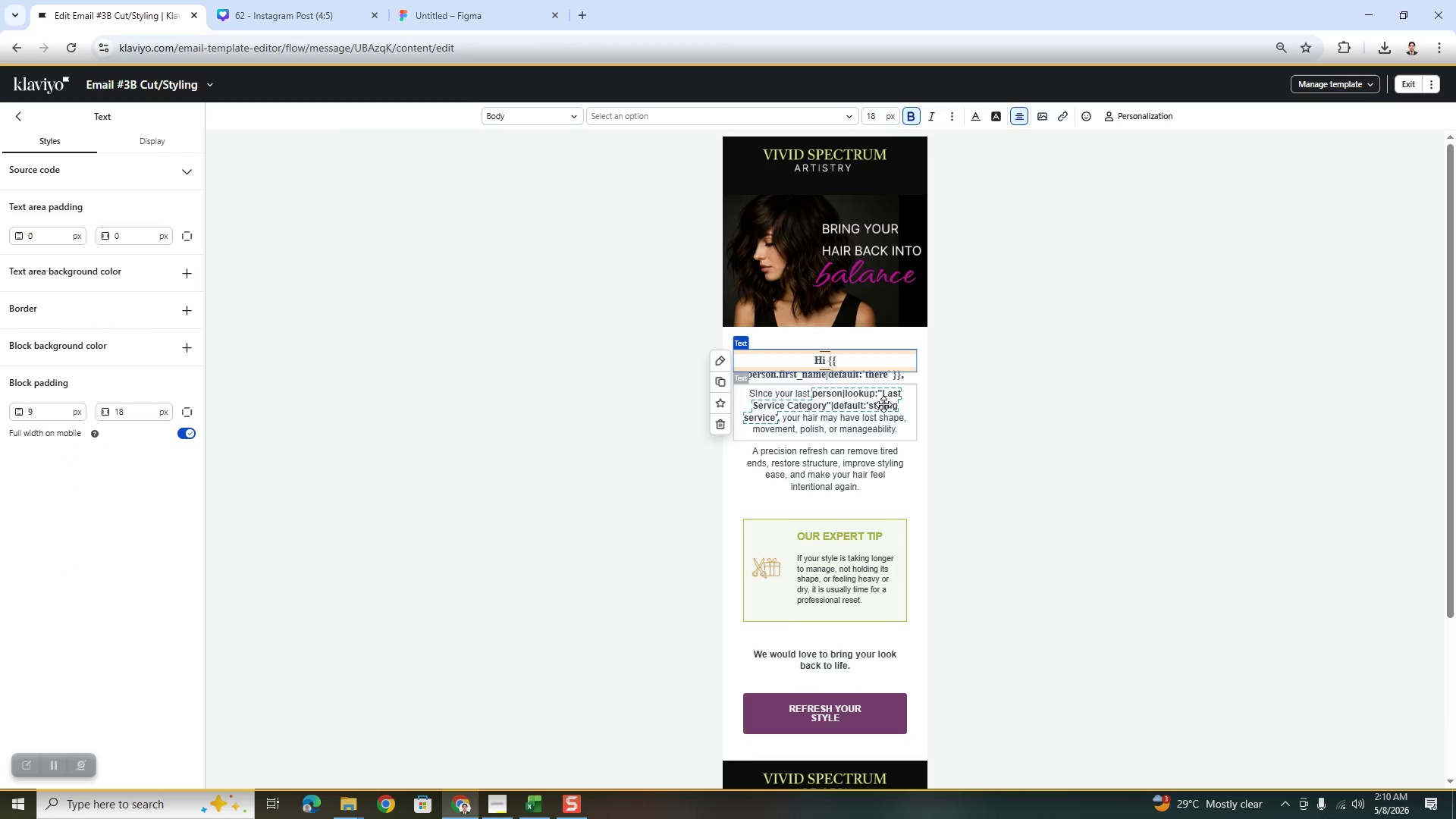 
double_click([883, 404])
 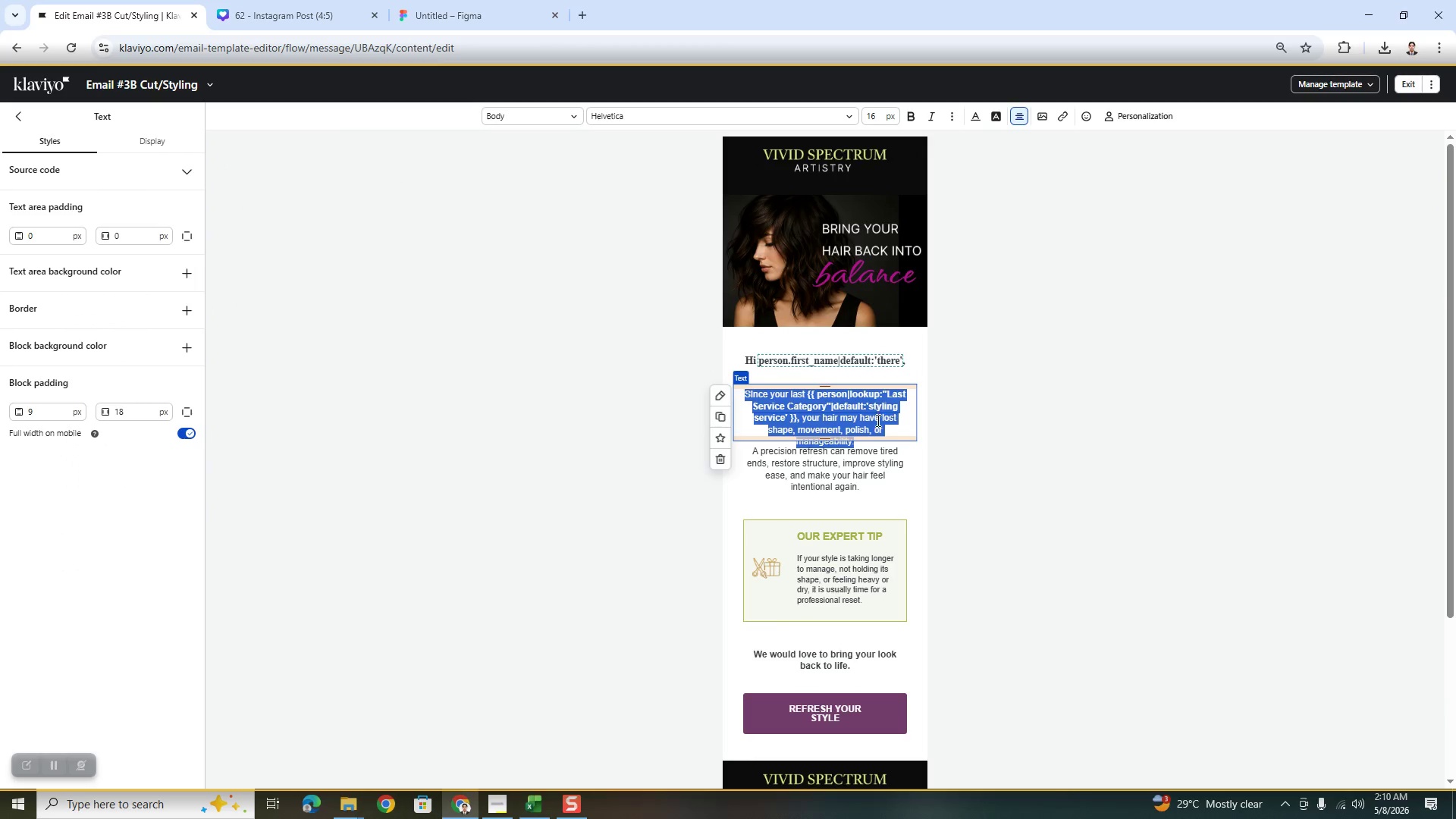 
left_click([898, 426])
 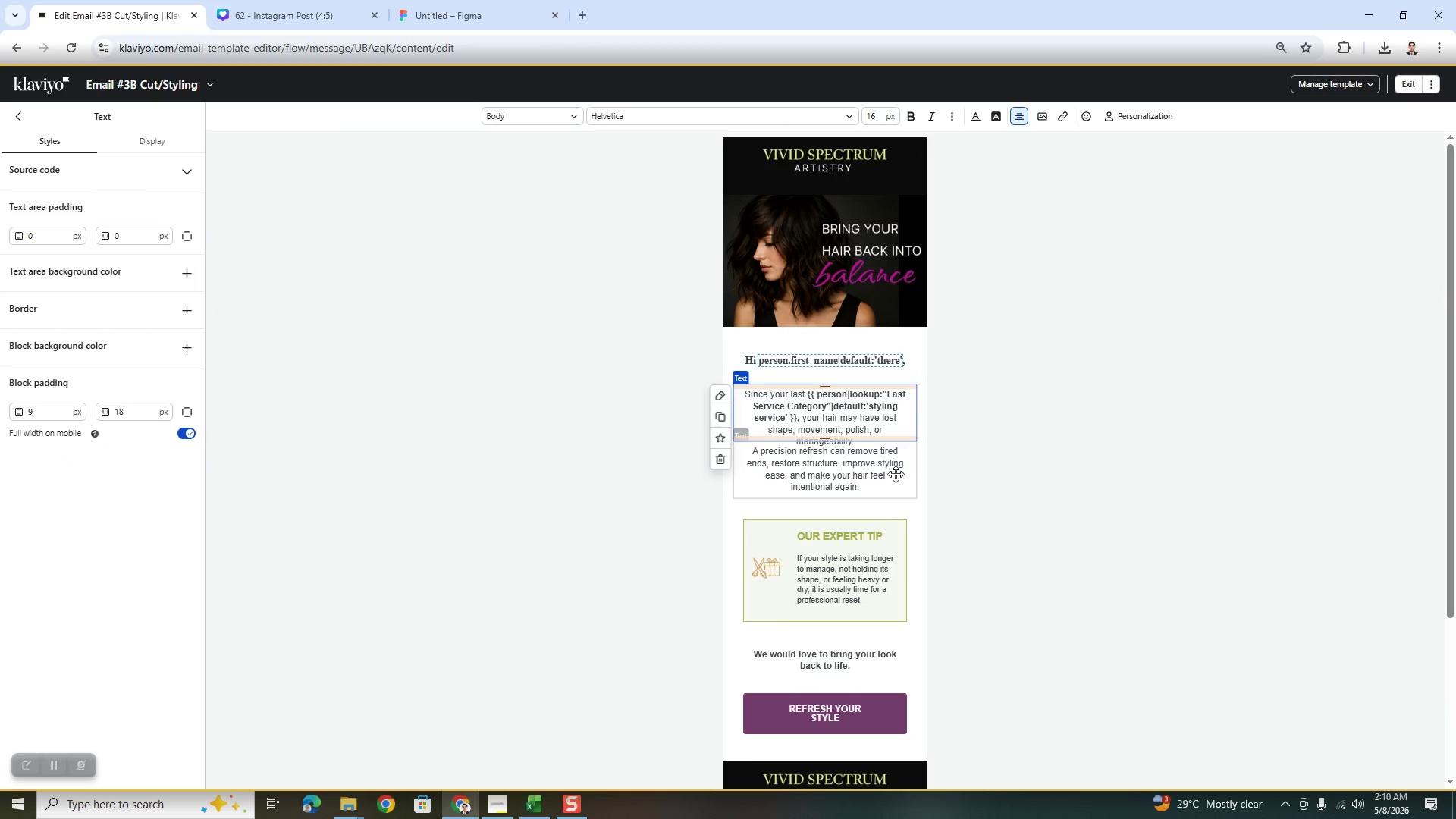 
left_click([905, 475])
 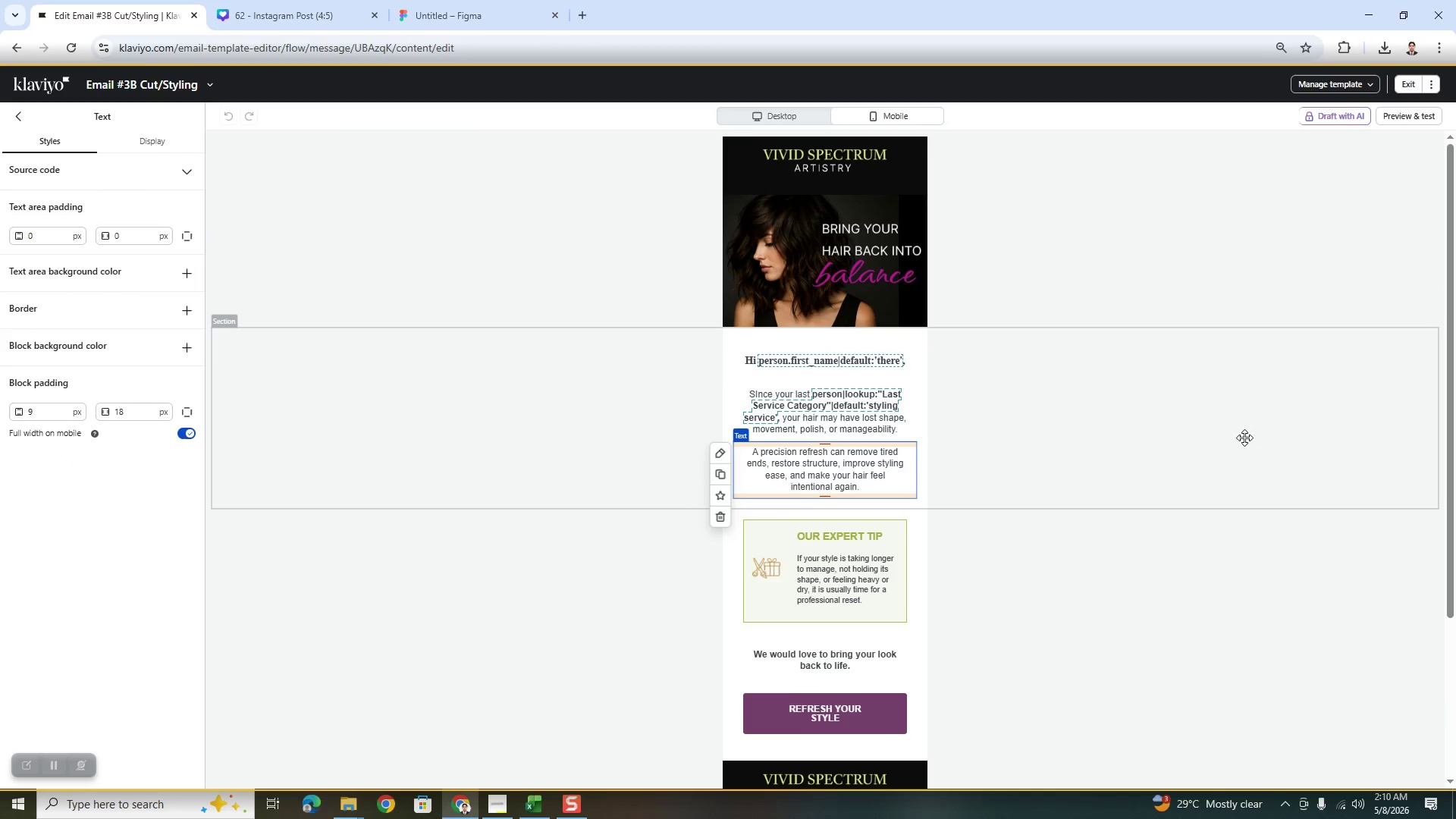 
scroll: coordinate [1253, 458], scroll_direction: up, amount: 1.0
 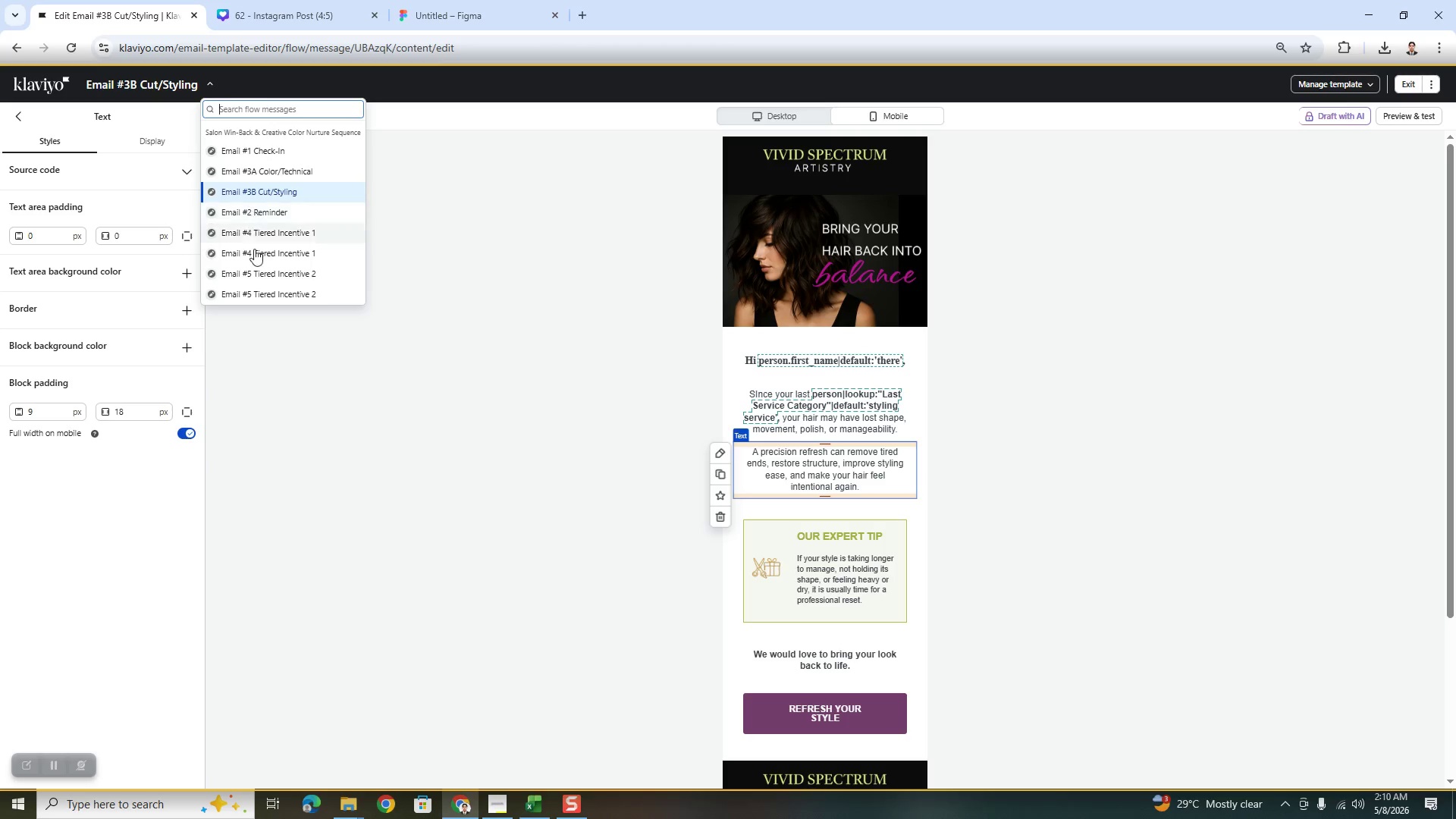 
left_click([261, 257])
 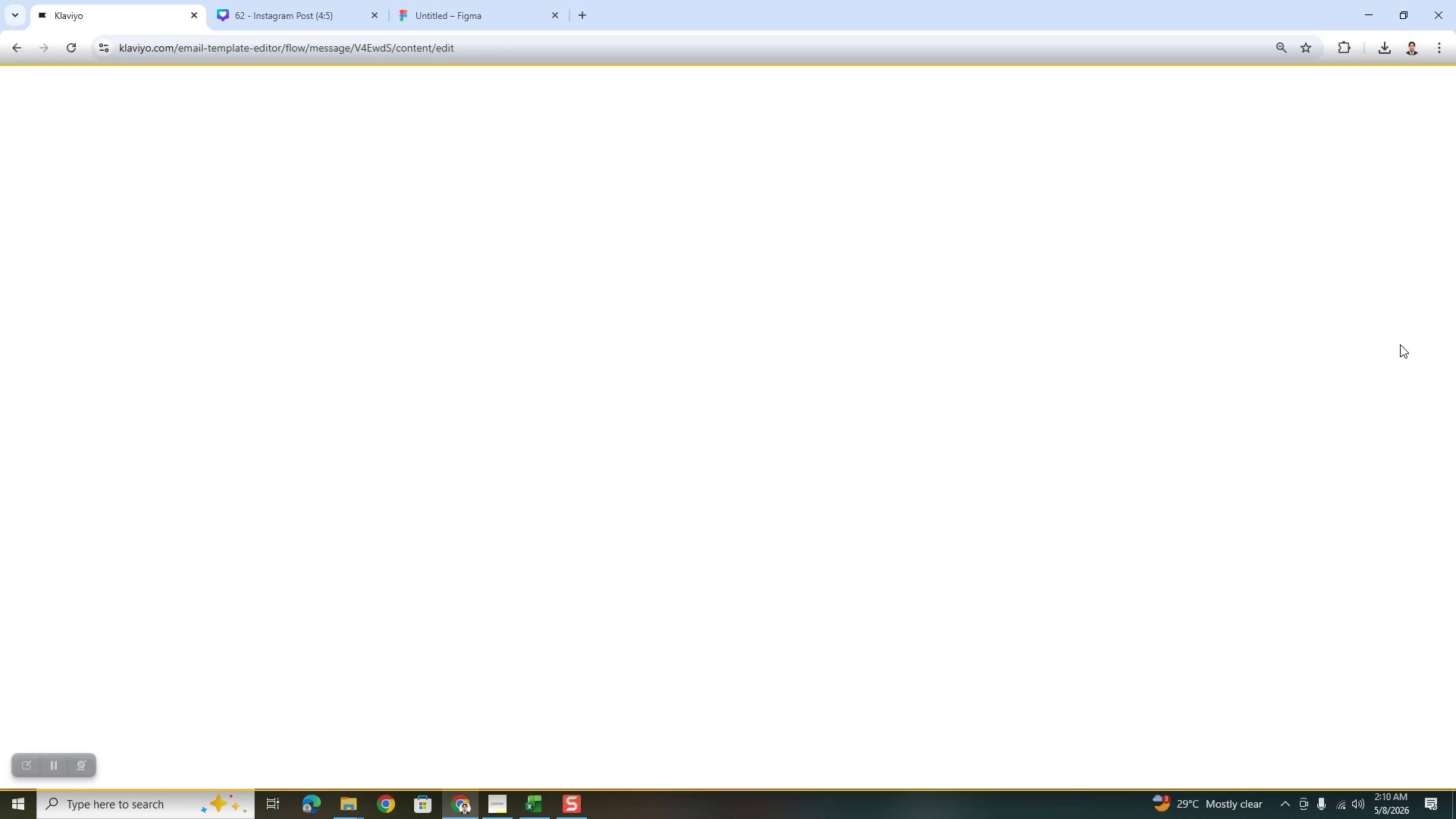 
wait(8.72)
 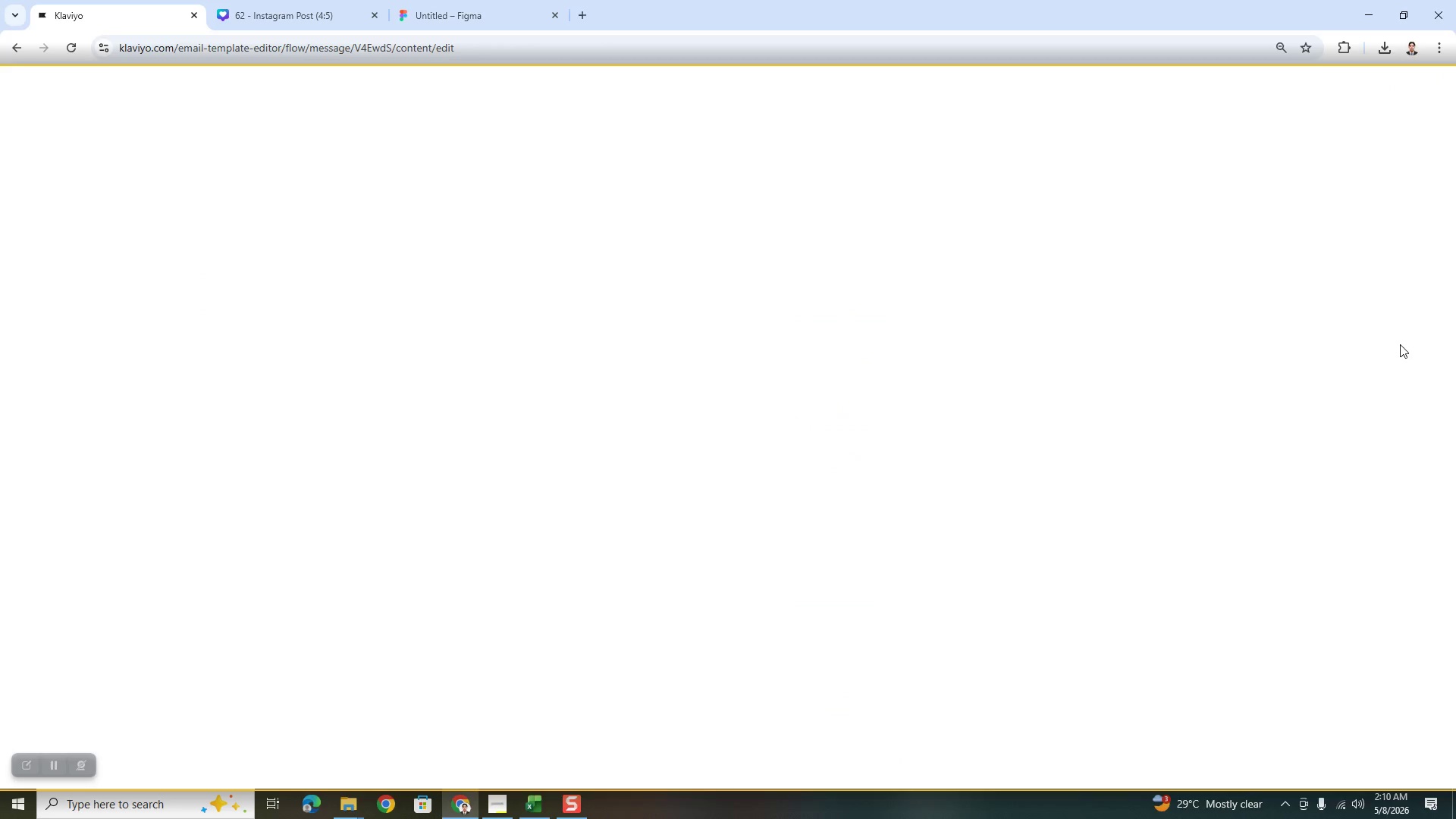 
scroll: coordinate [1264, 368], scroll_direction: down, amount: 5.0
 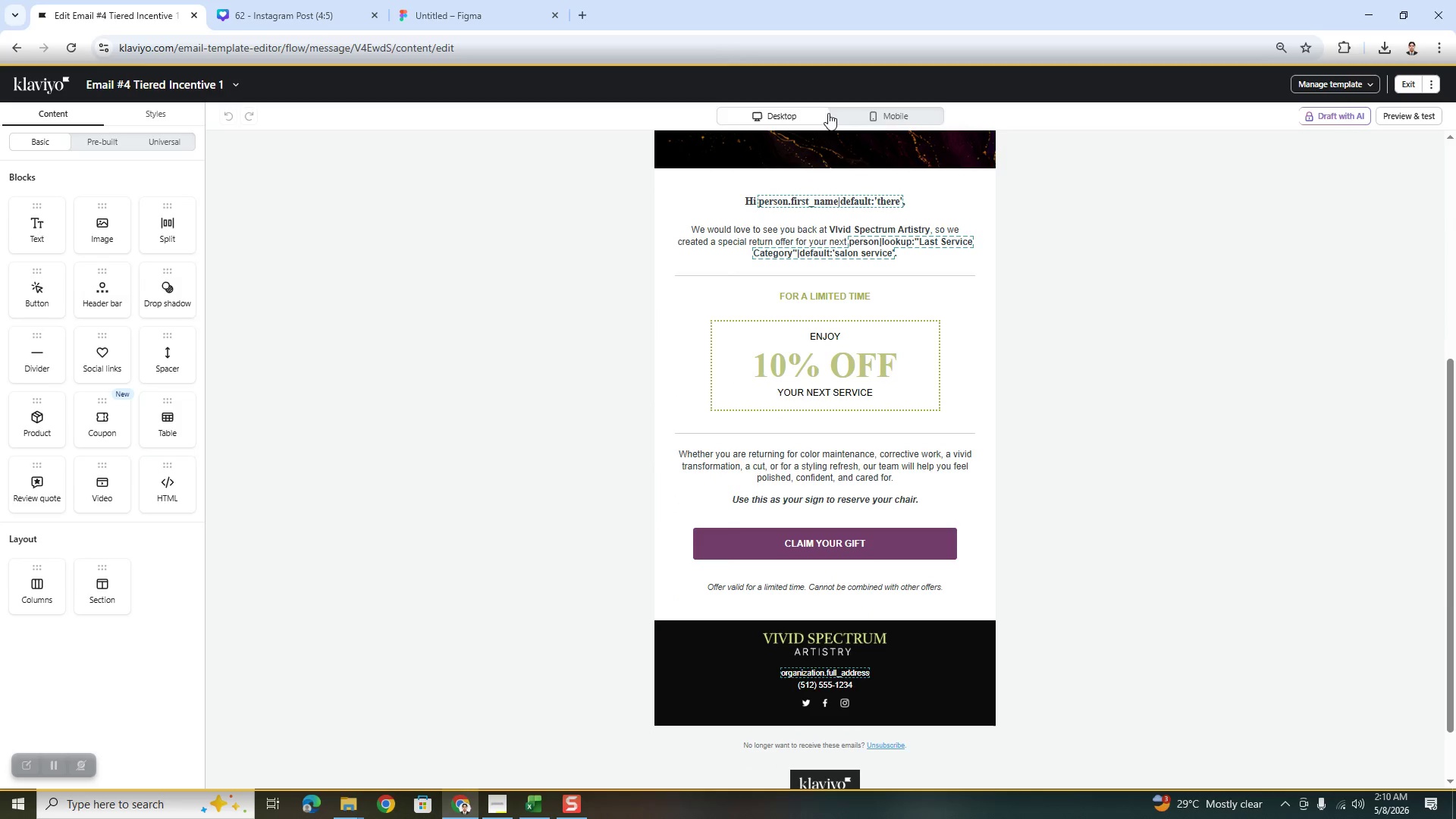 
left_click([846, 111])
 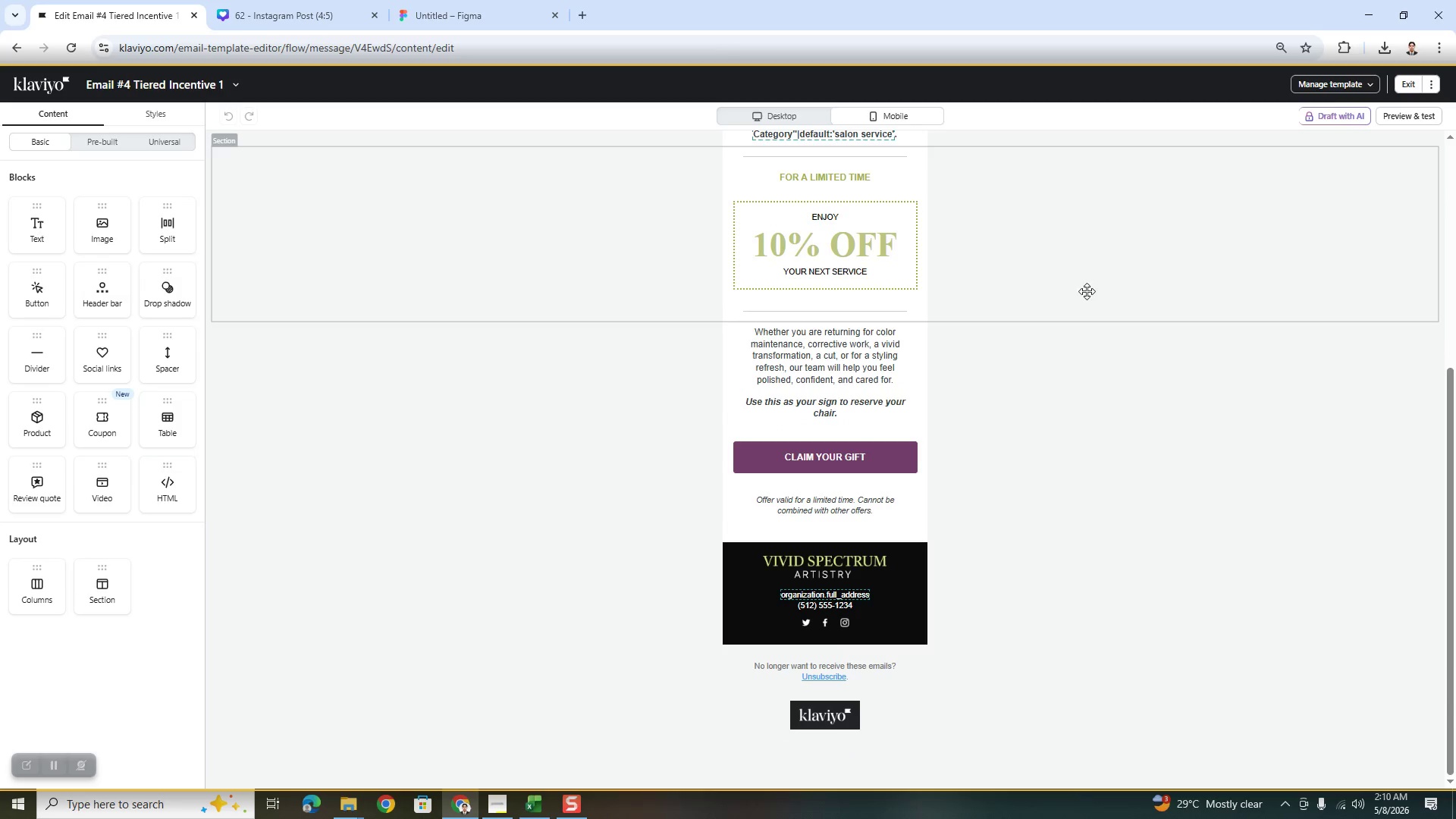 
scroll: coordinate [1168, 275], scroll_direction: up, amount: 6.0
 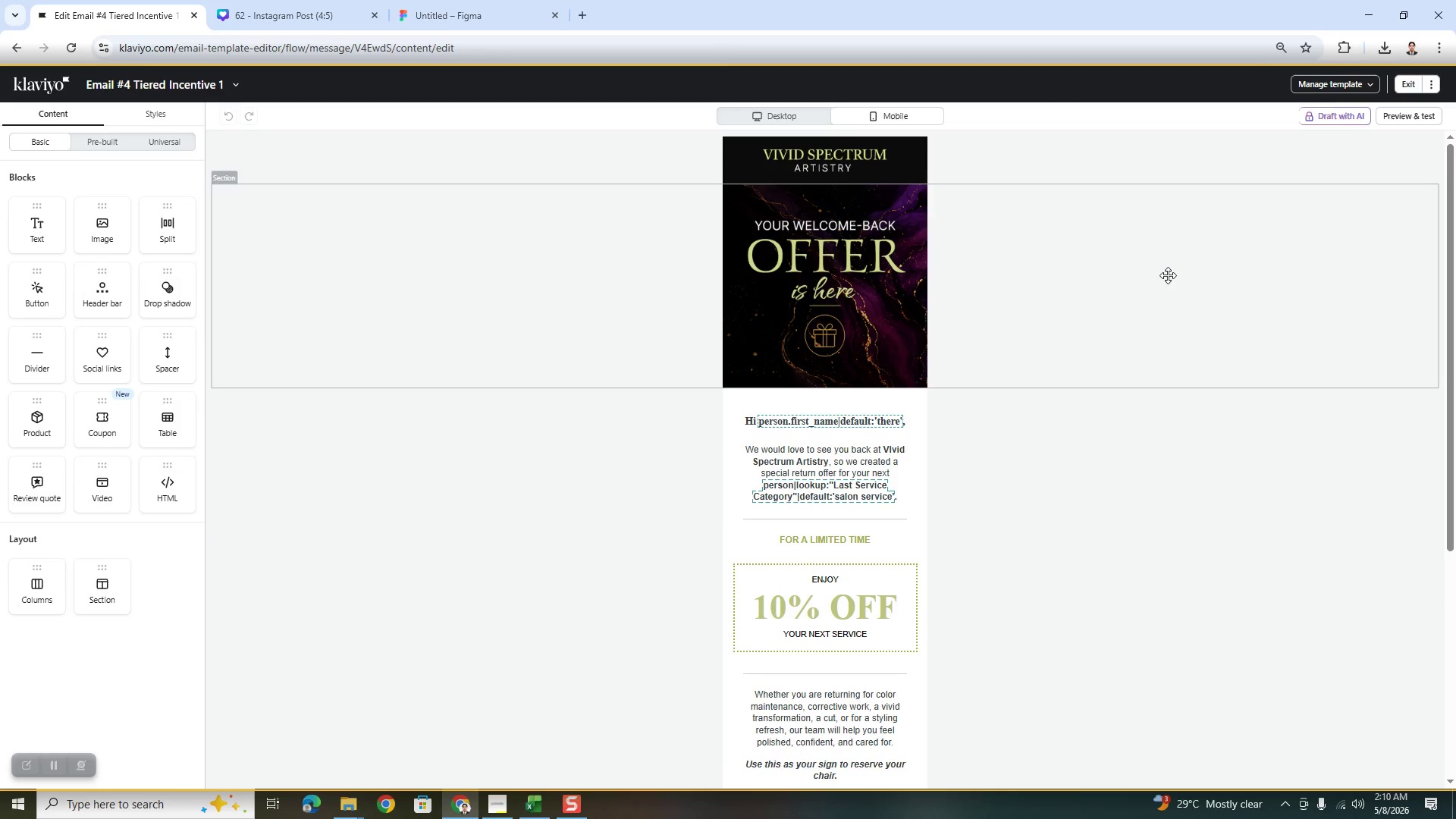 
scroll: coordinate [1168, 275], scroll_direction: down, amount: 3.0
 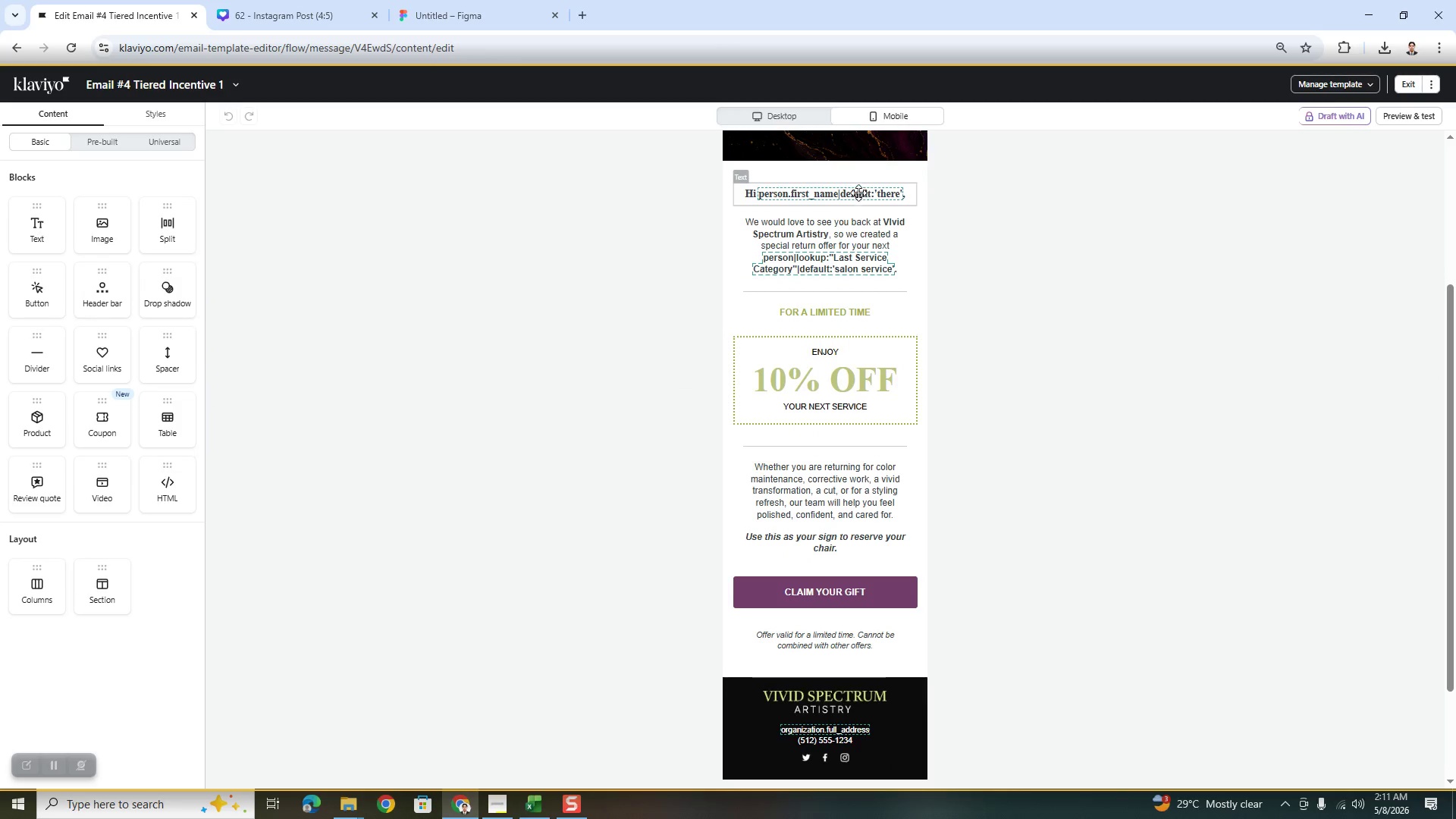 
double_click([858, 193])
 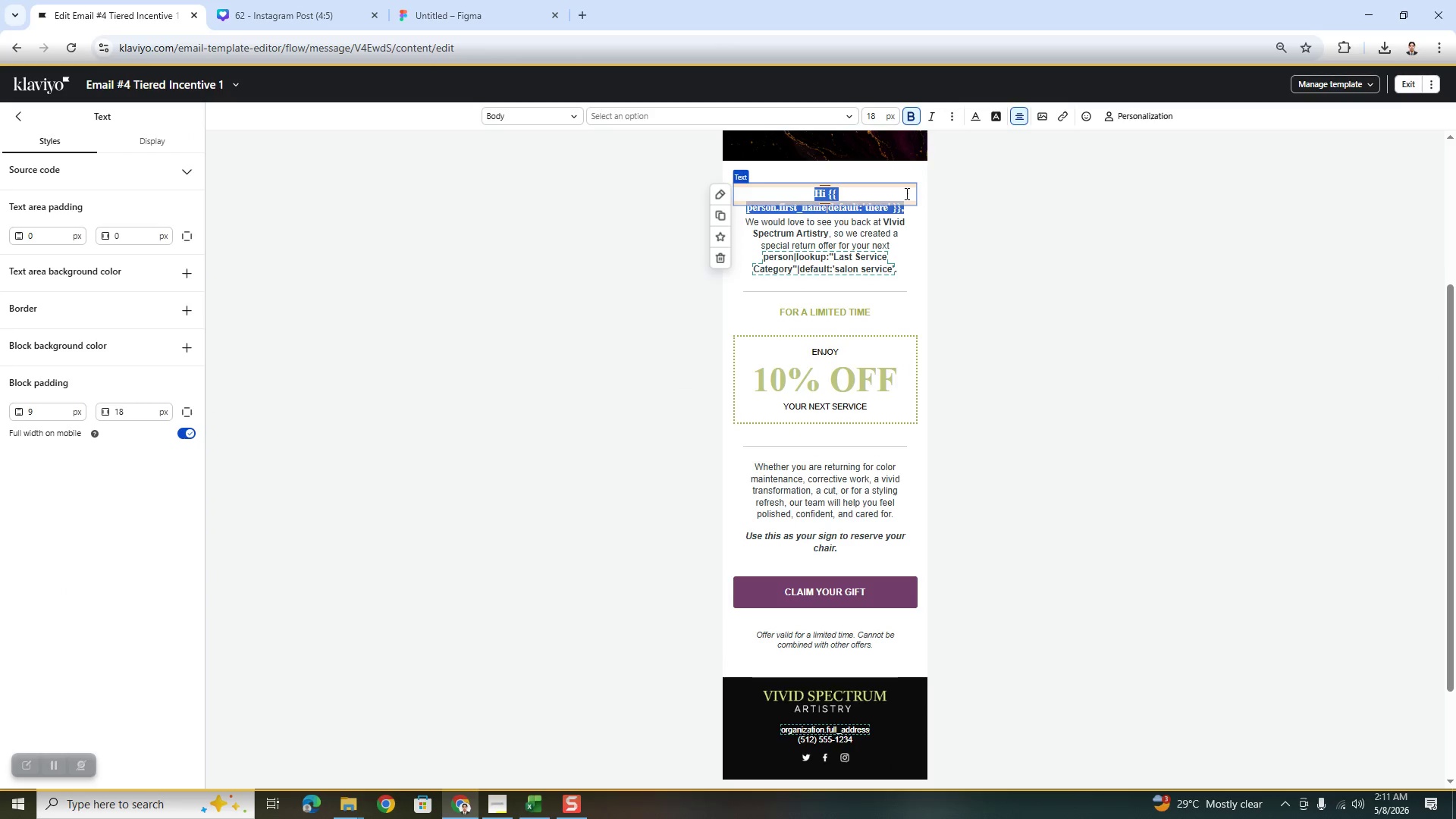 
left_click([906, 199])
 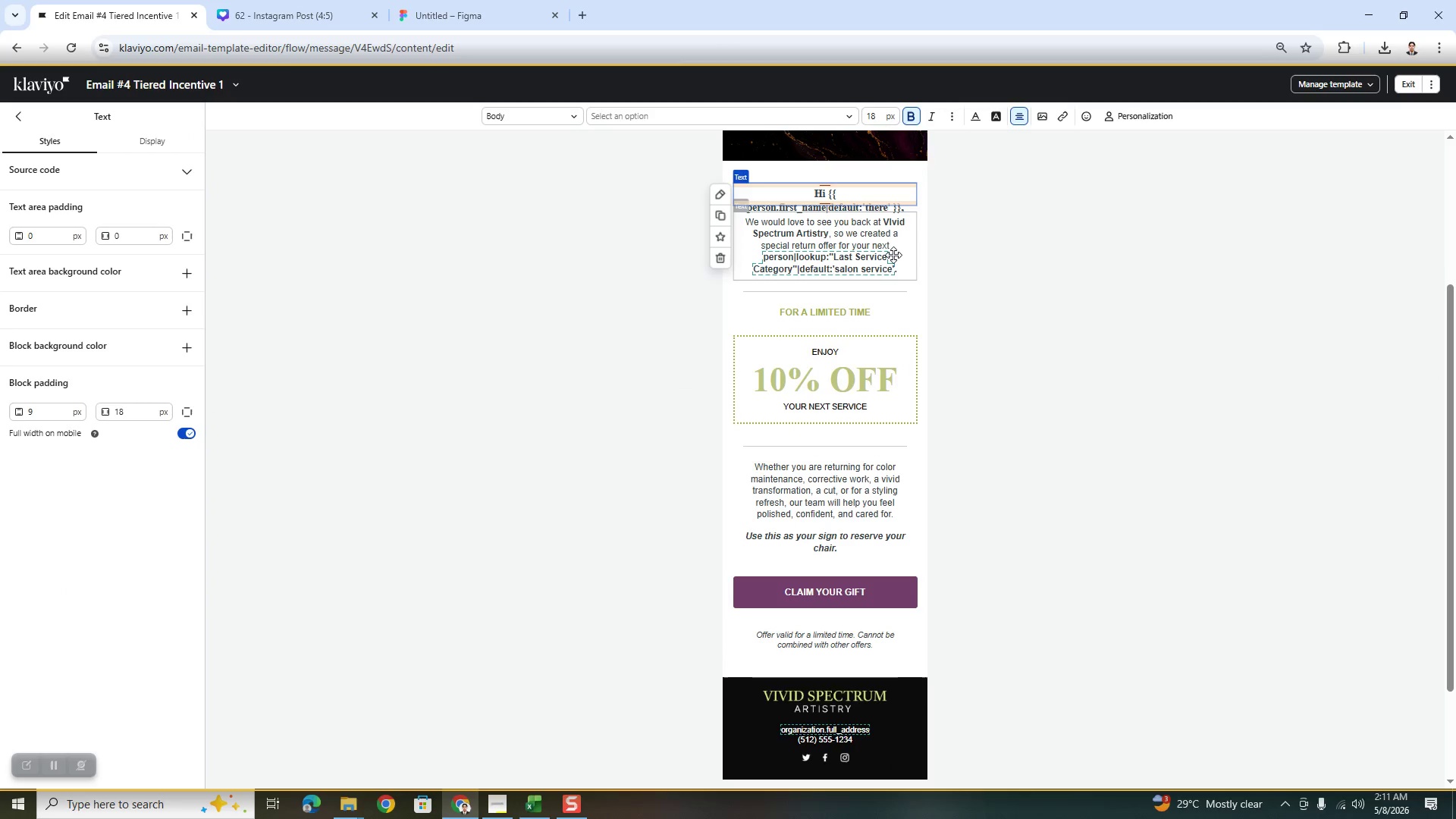 
double_click([896, 253])
 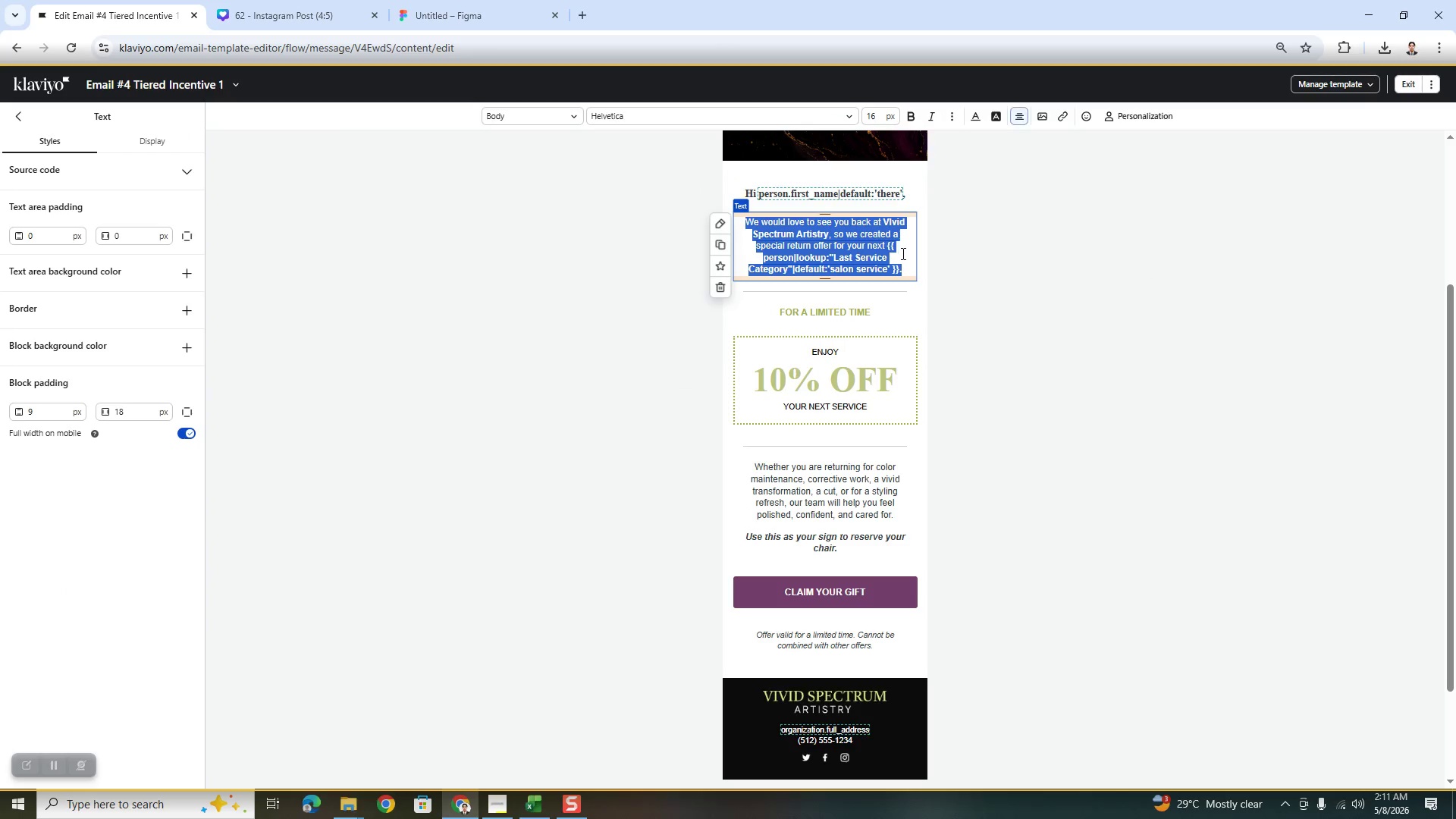 
left_click([908, 260])
 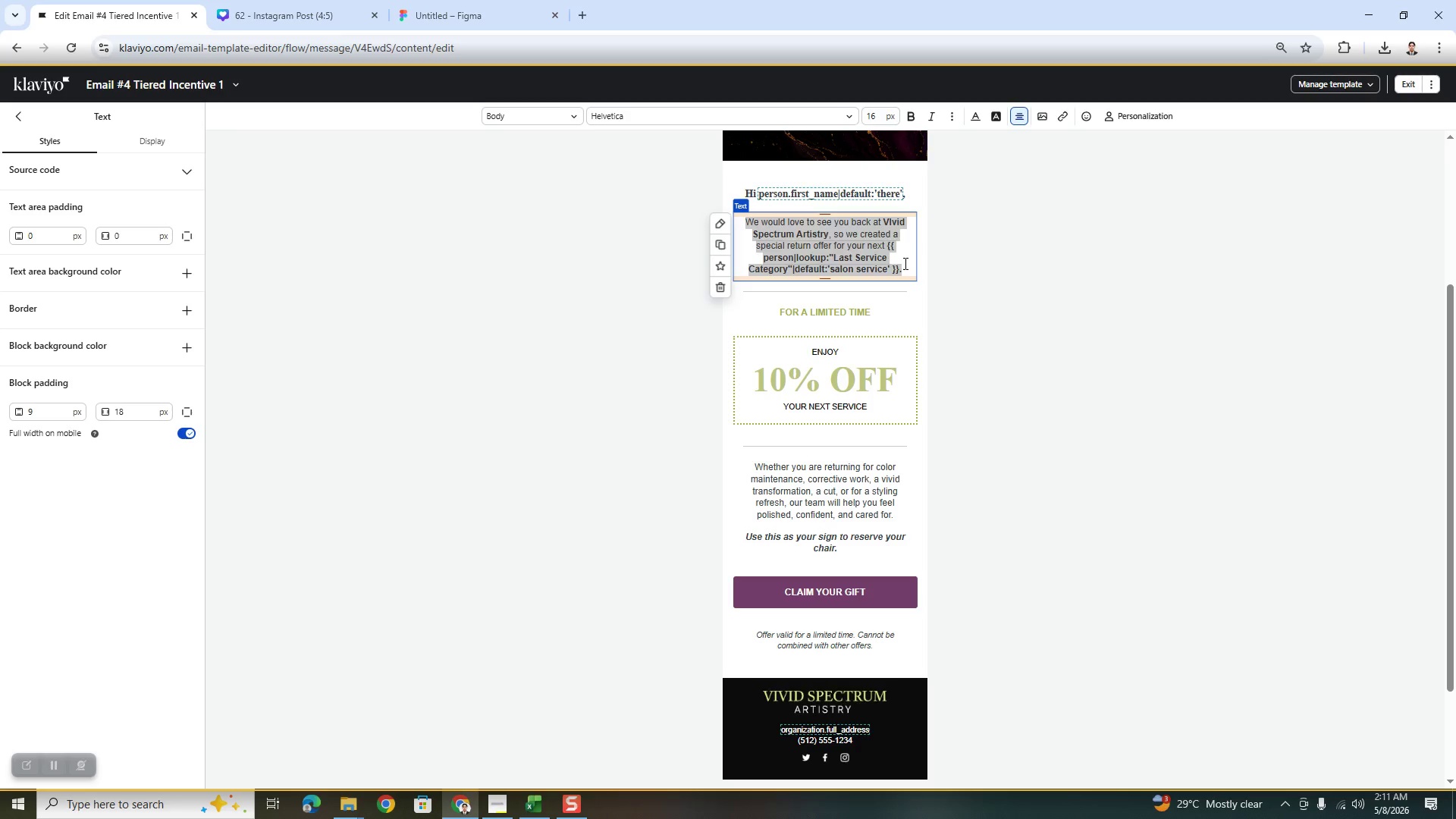 
left_click([904, 263])
 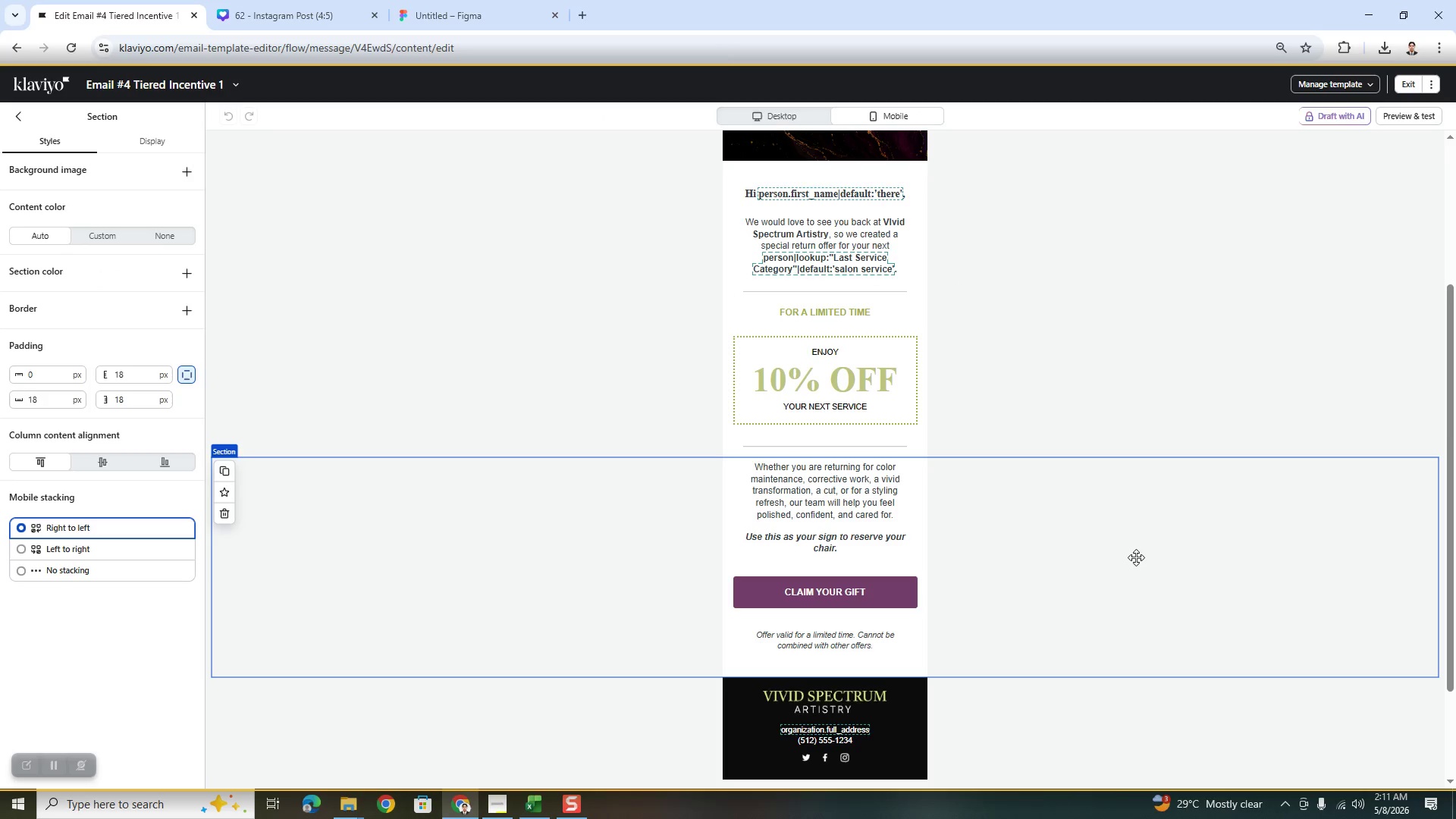 
scroll: coordinate [1134, 533], scroll_direction: down, amount: 3.0
 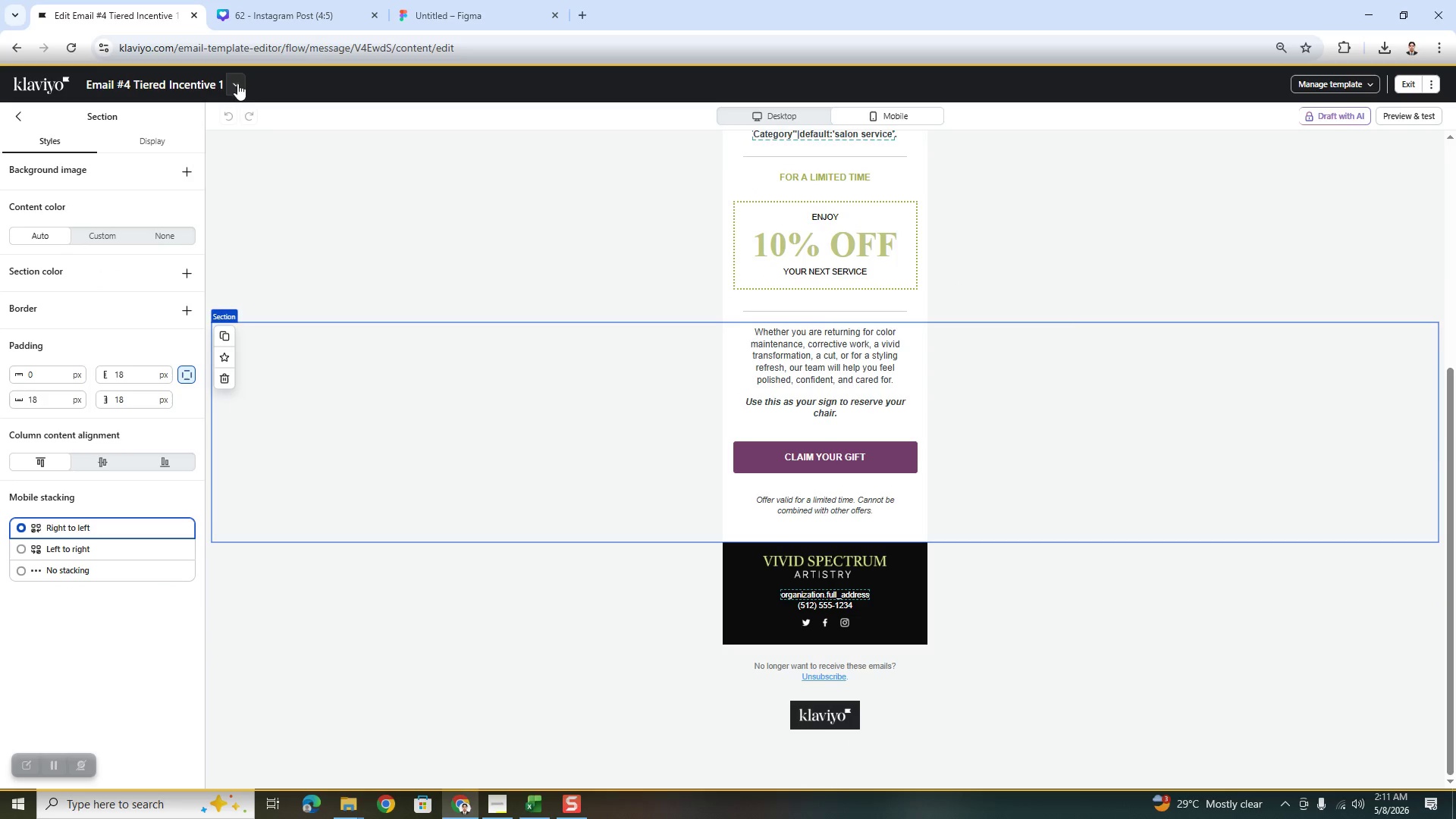 
scroll: coordinate [410, 171], scroll_direction: up, amount: 5.0
 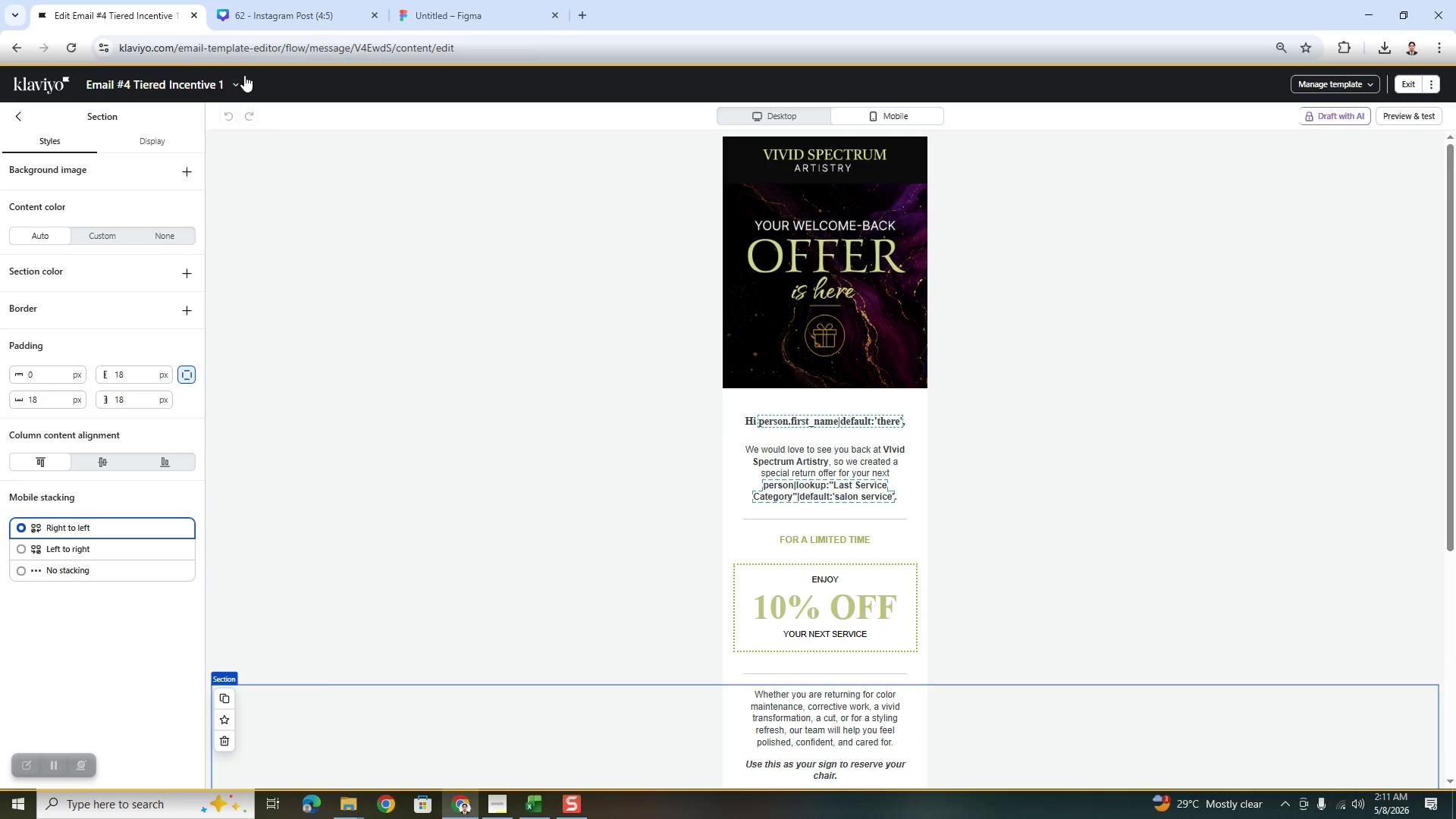 
left_click([231, 83])
 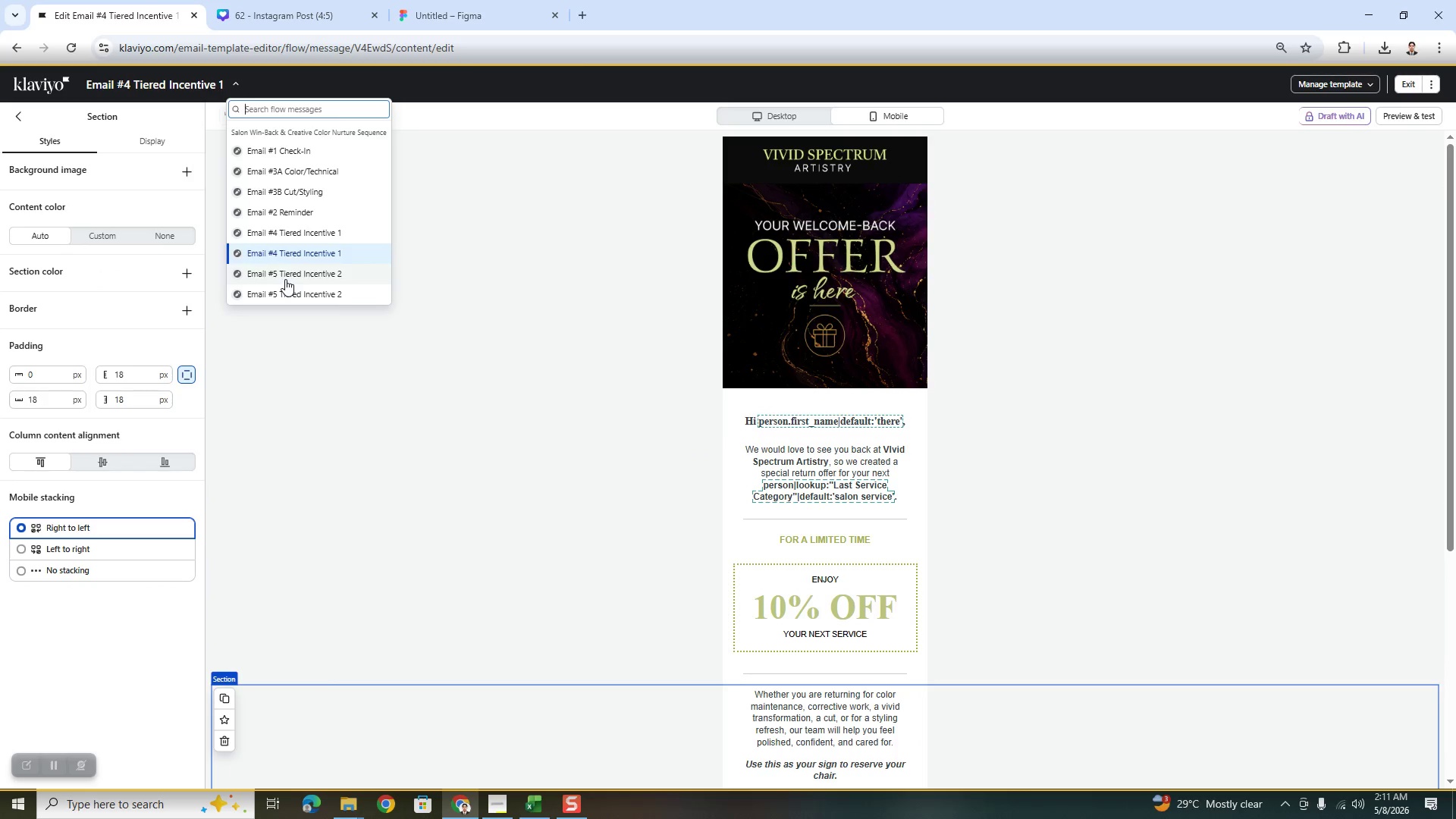 
left_click([287, 280])
 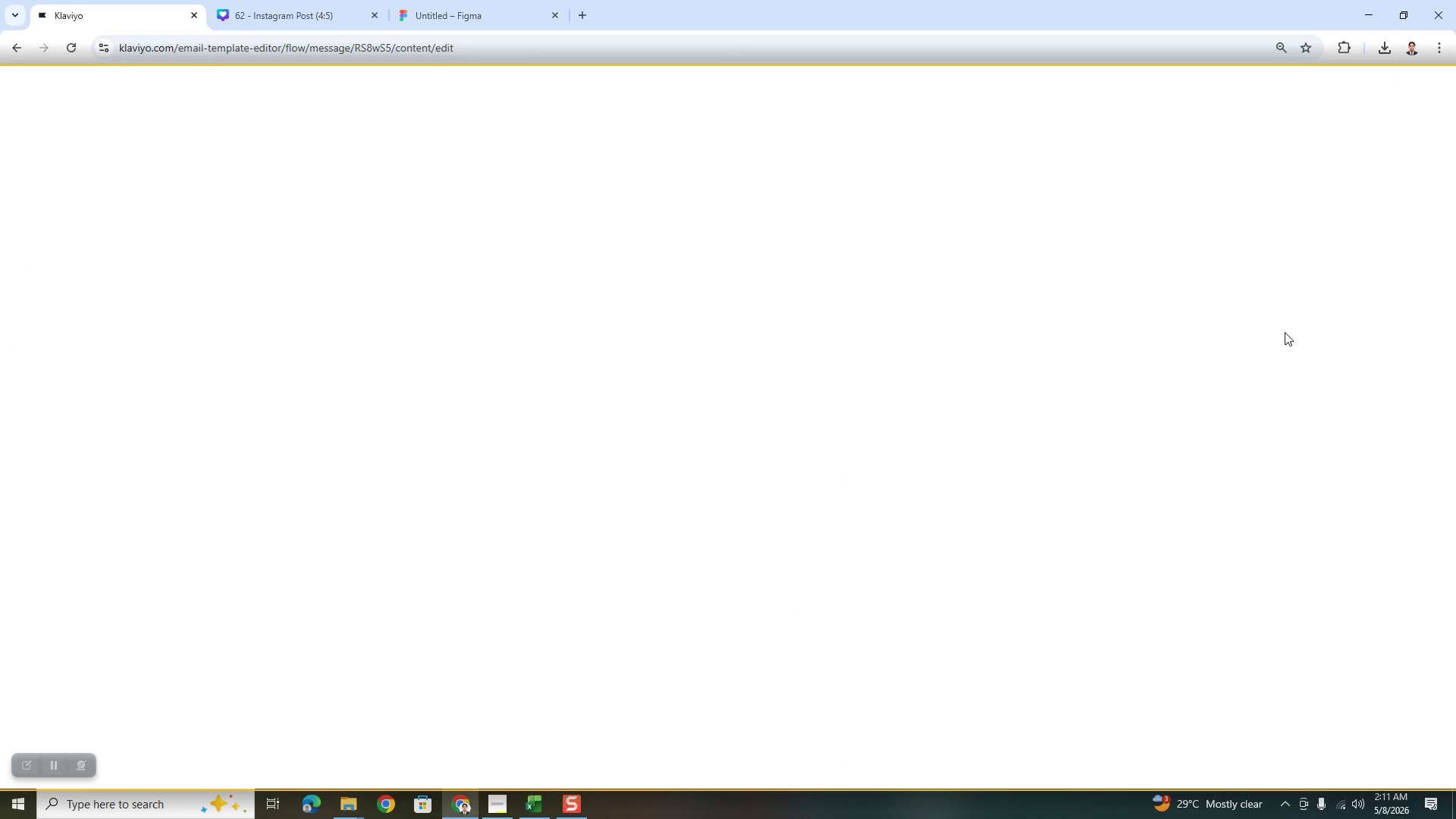 
wait(8.28)
 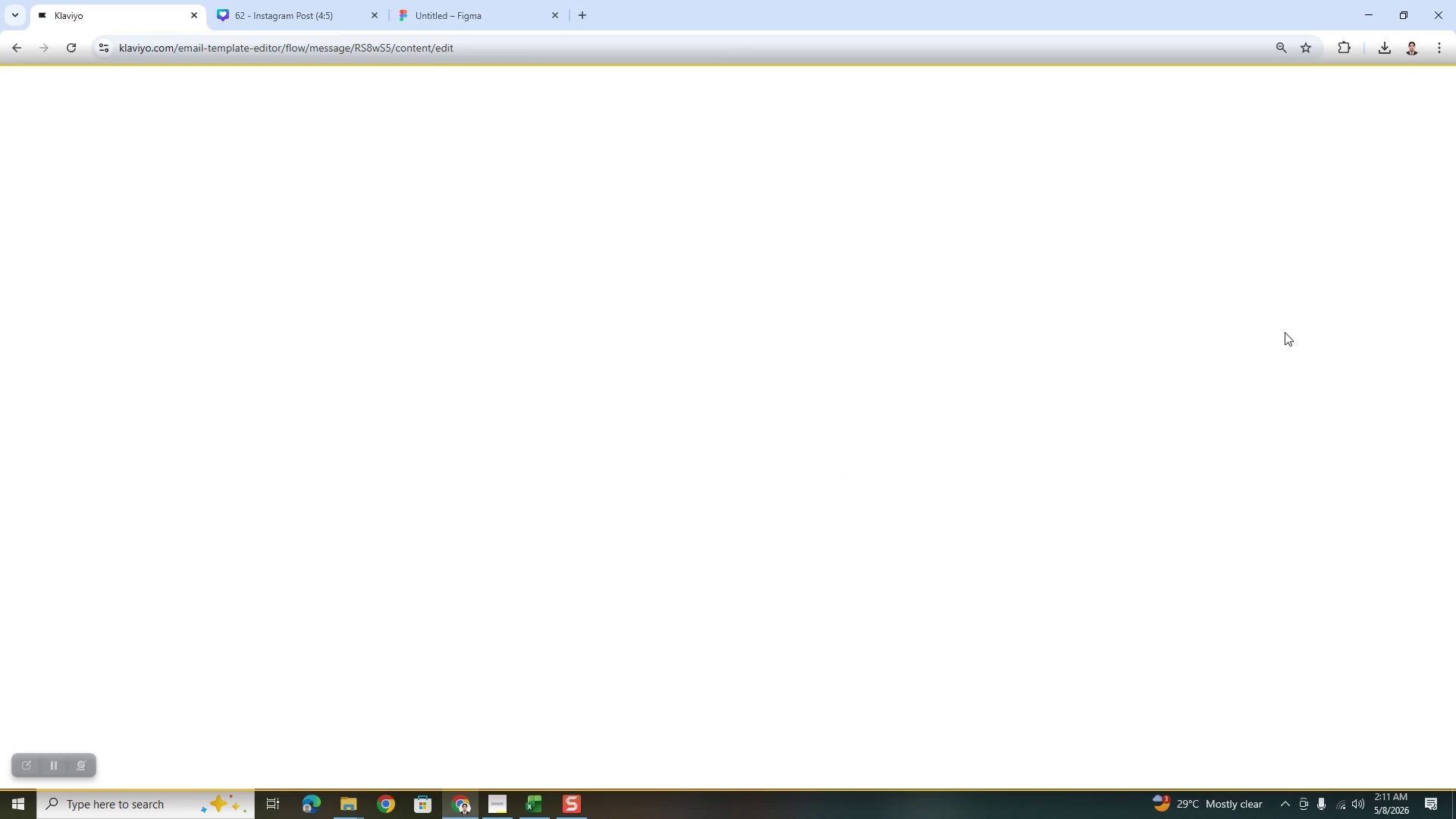 
scroll: coordinate [1256, 324], scroll_direction: down, amount: 1.0
 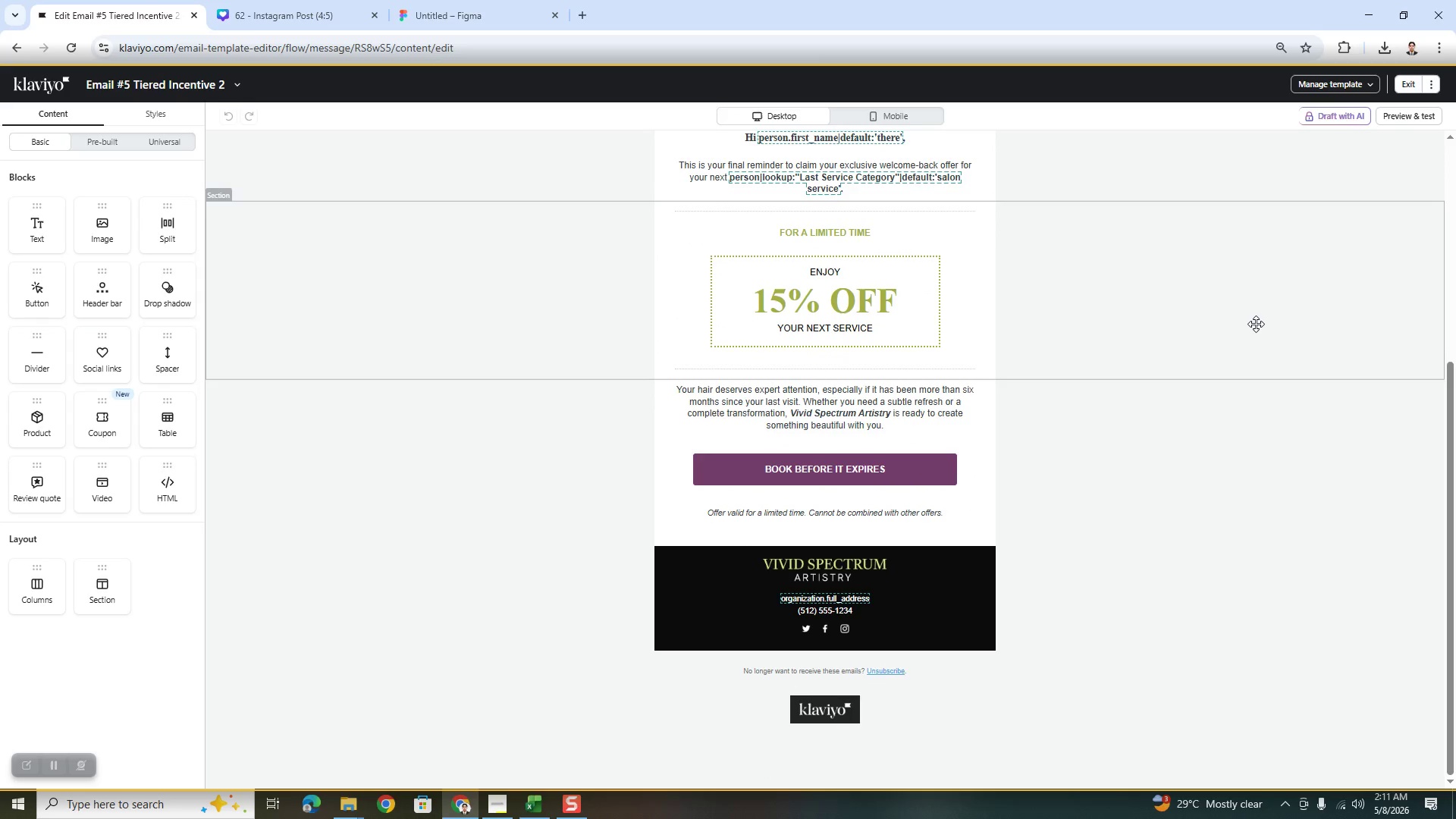 
scroll: coordinate [1256, 324], scroll_direction: up, amount: 5.0
 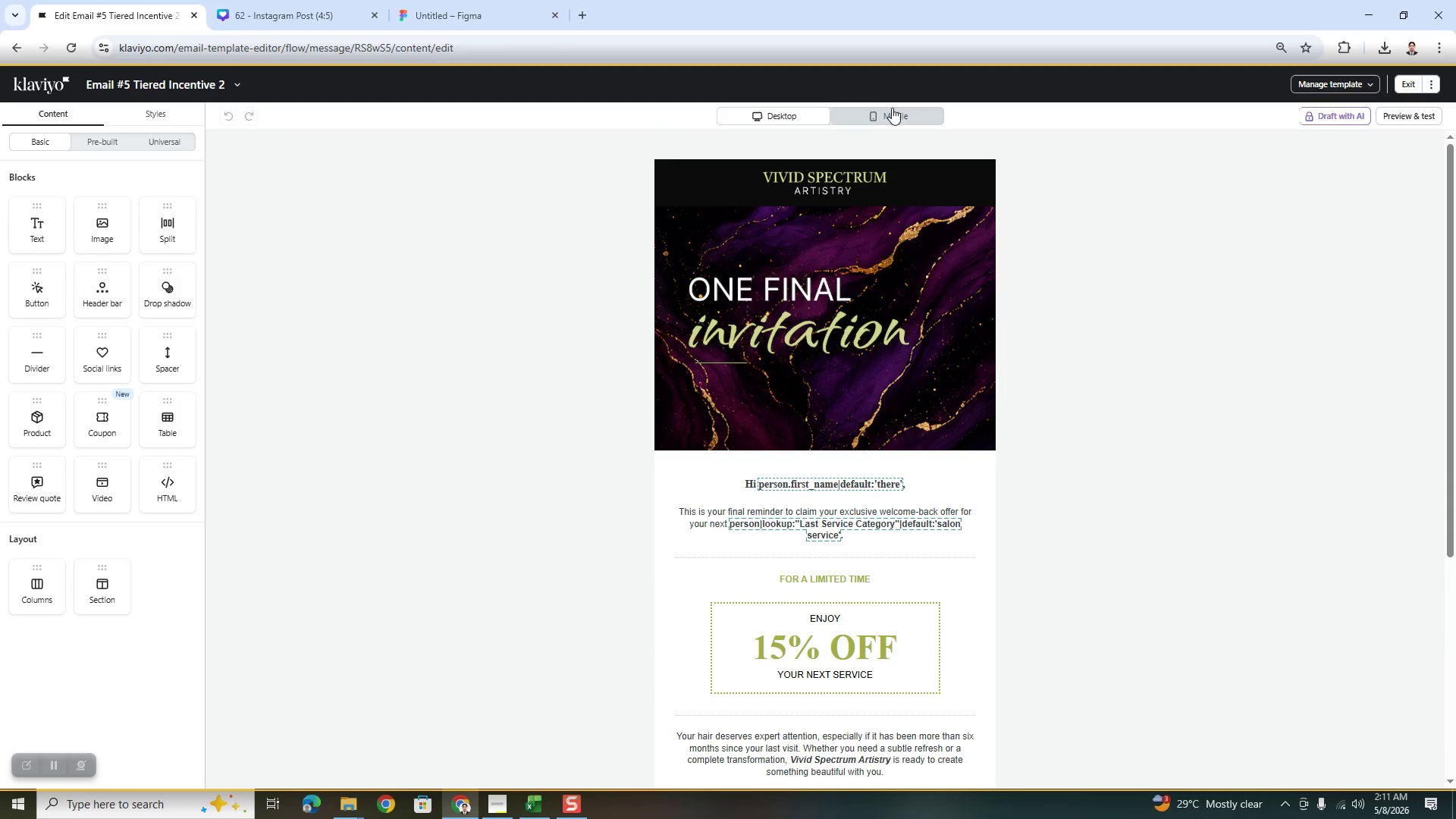 
left_click([895, 113])
 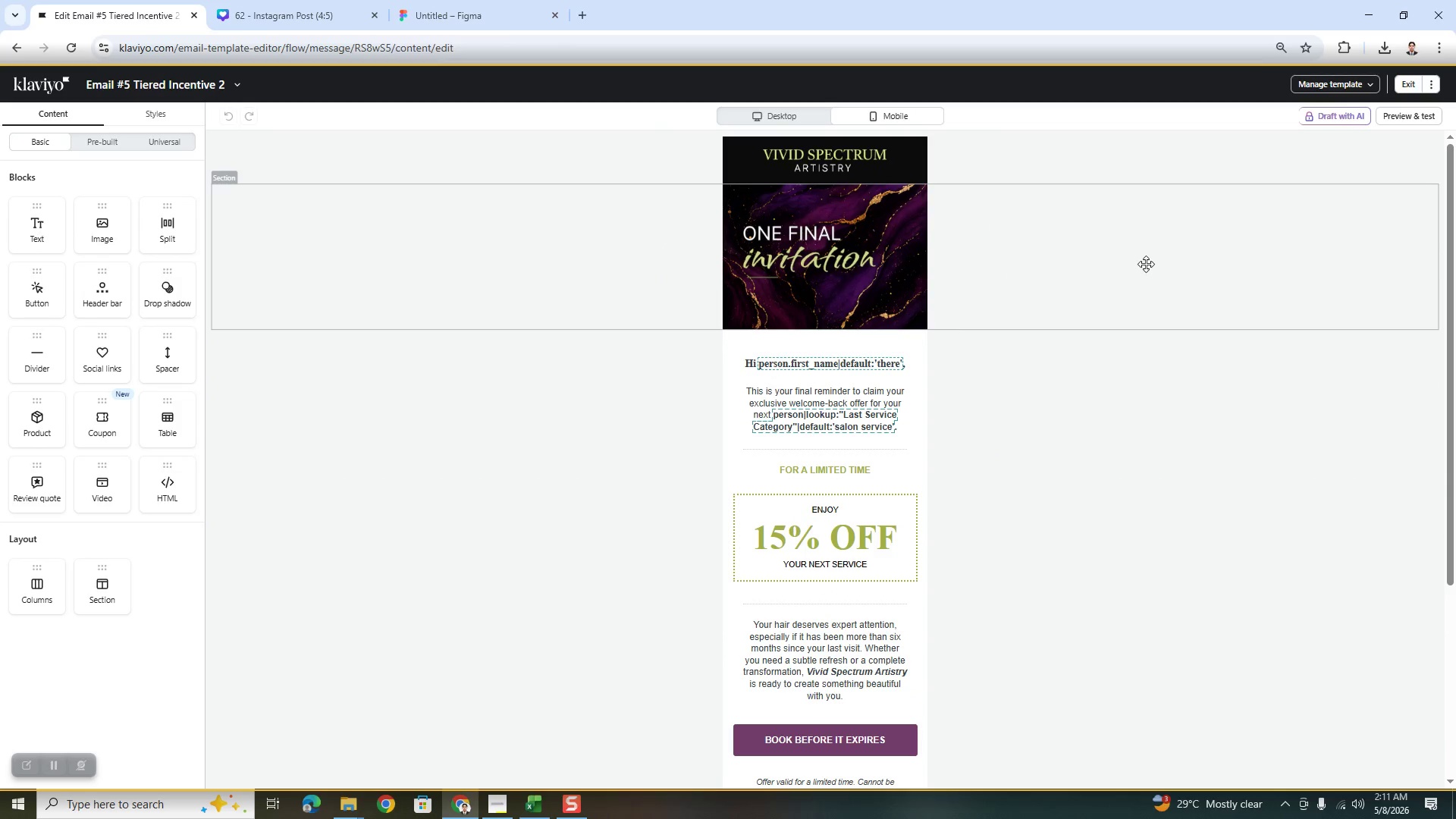 
scroll: coordinate [1153, 268], scroll_direction: down, amount: 3.0
 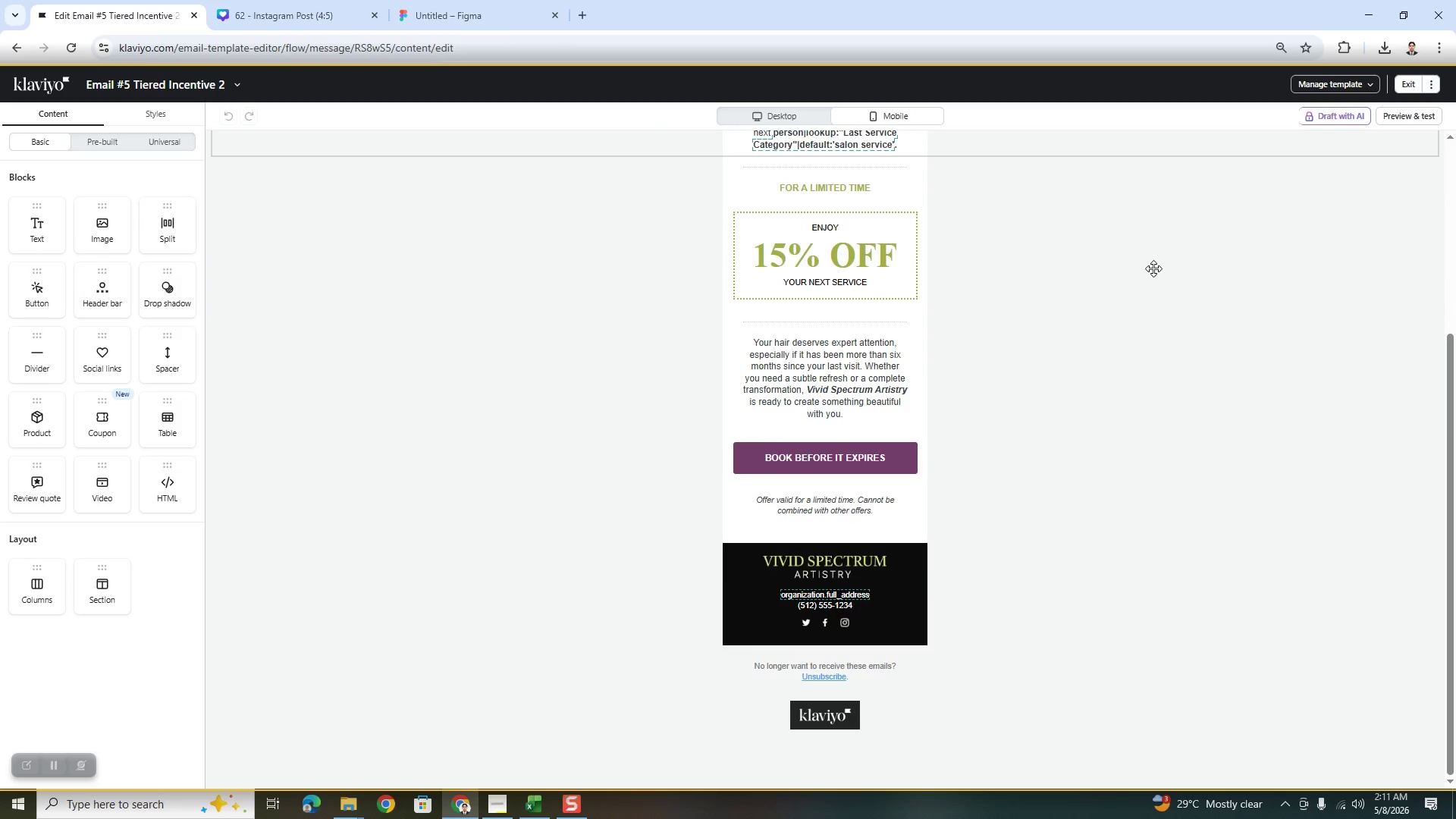 
scroll: coordinate [1153, 268], scroll_direction: up, amount: 3.0
 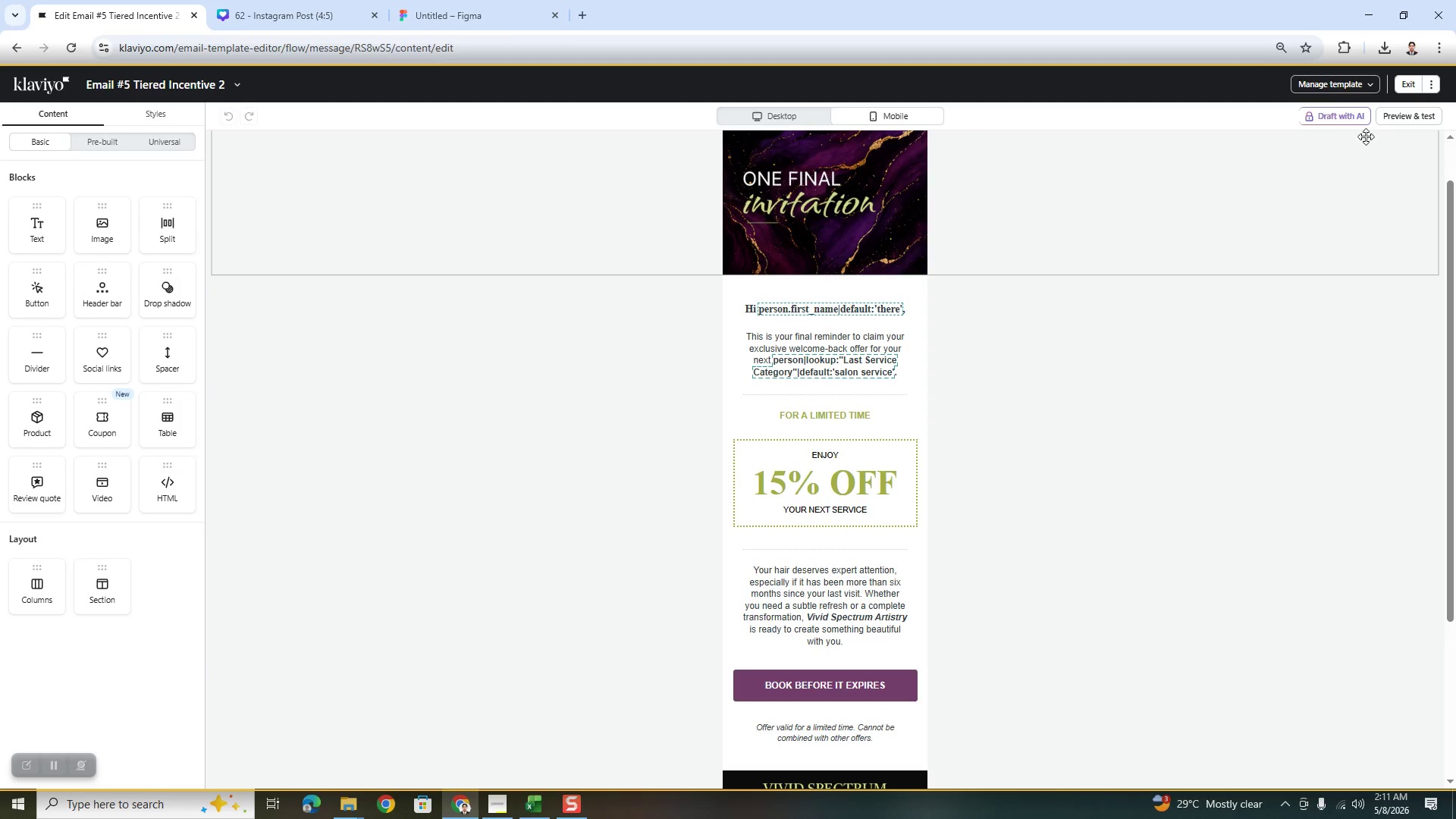 
left_click([1394, 115])
 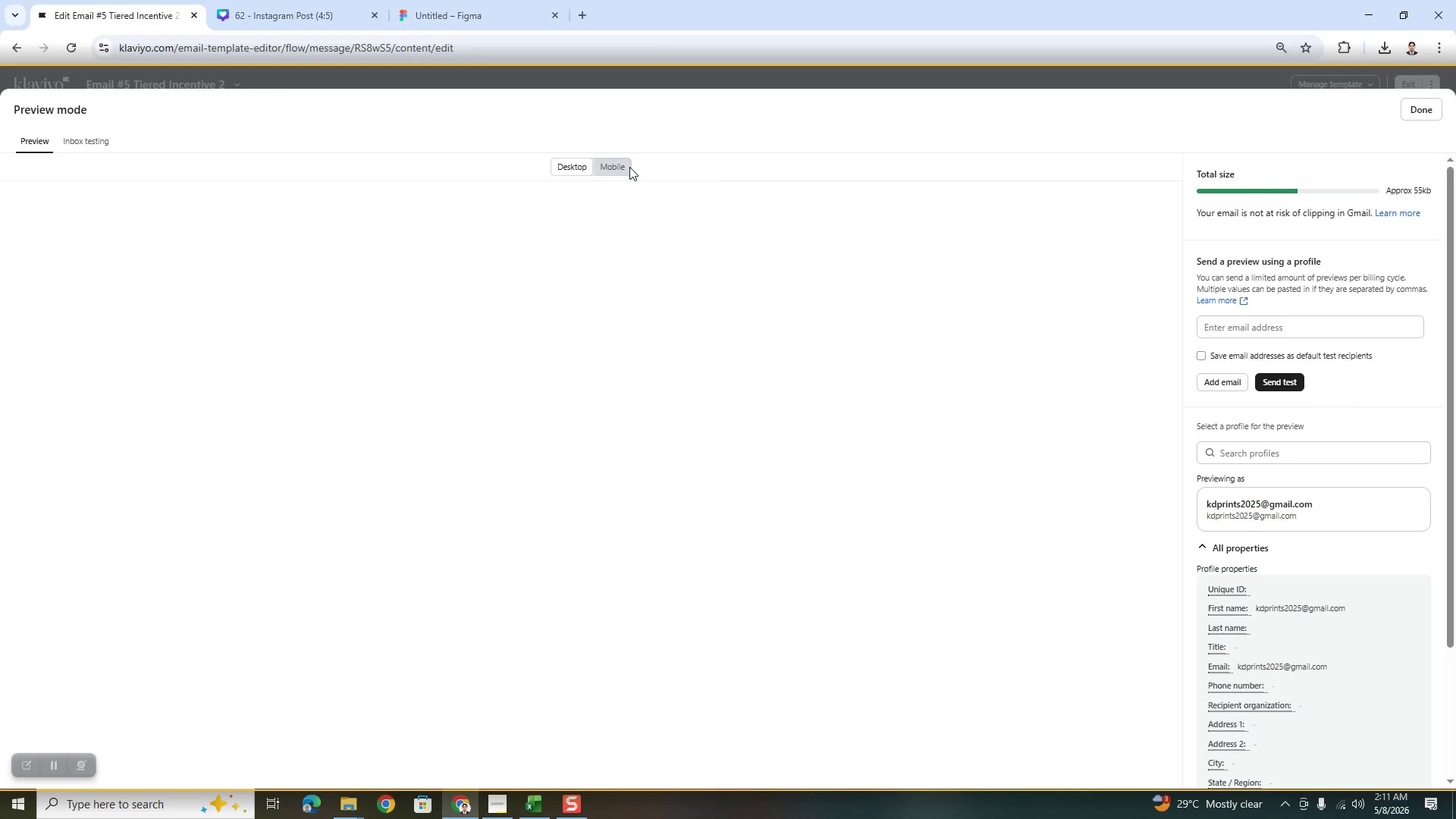 
left_click([626, 166])
 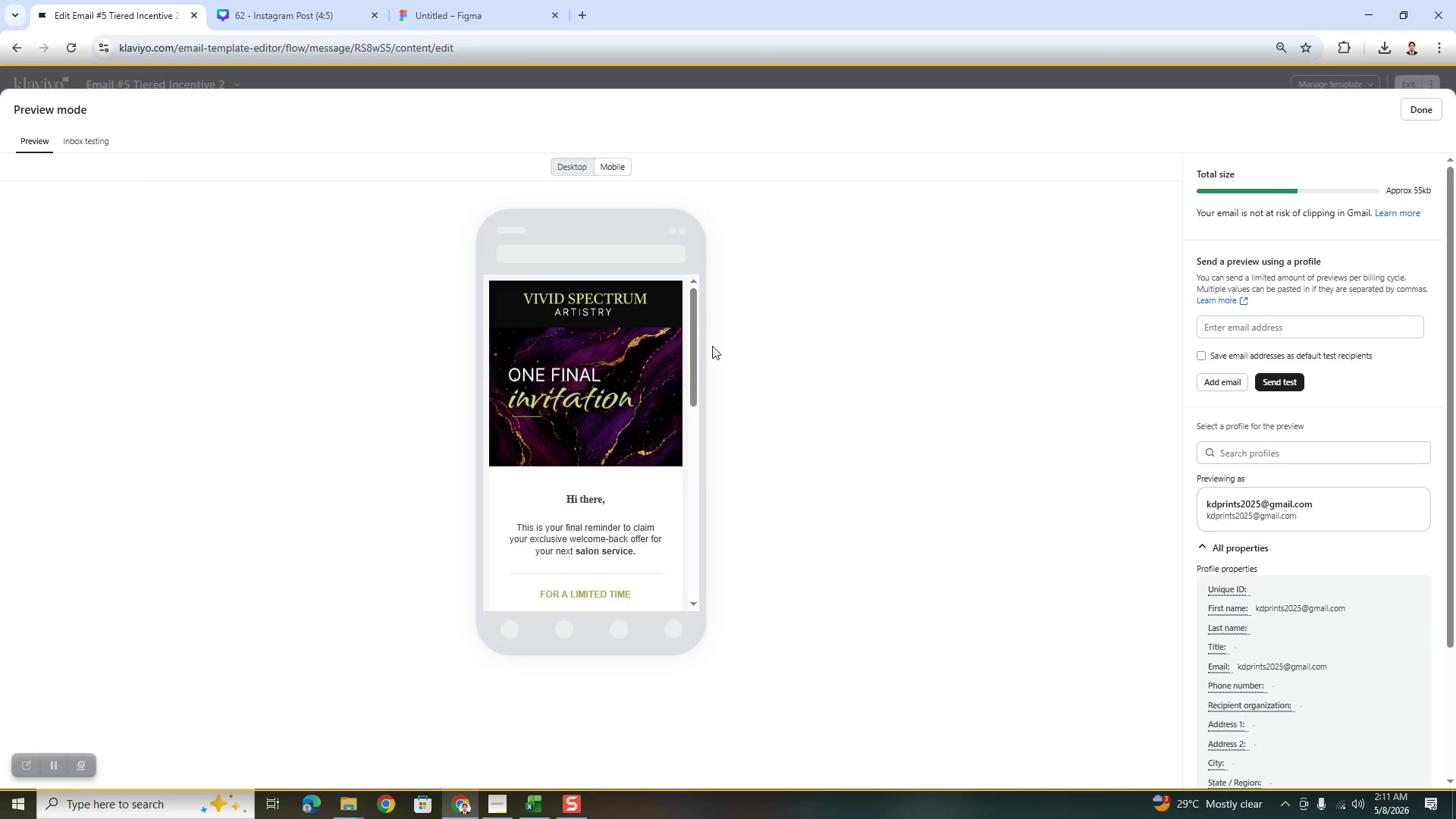 
scroll: coordinate [665, 359], scroll_direction: down, amount: 9.0
 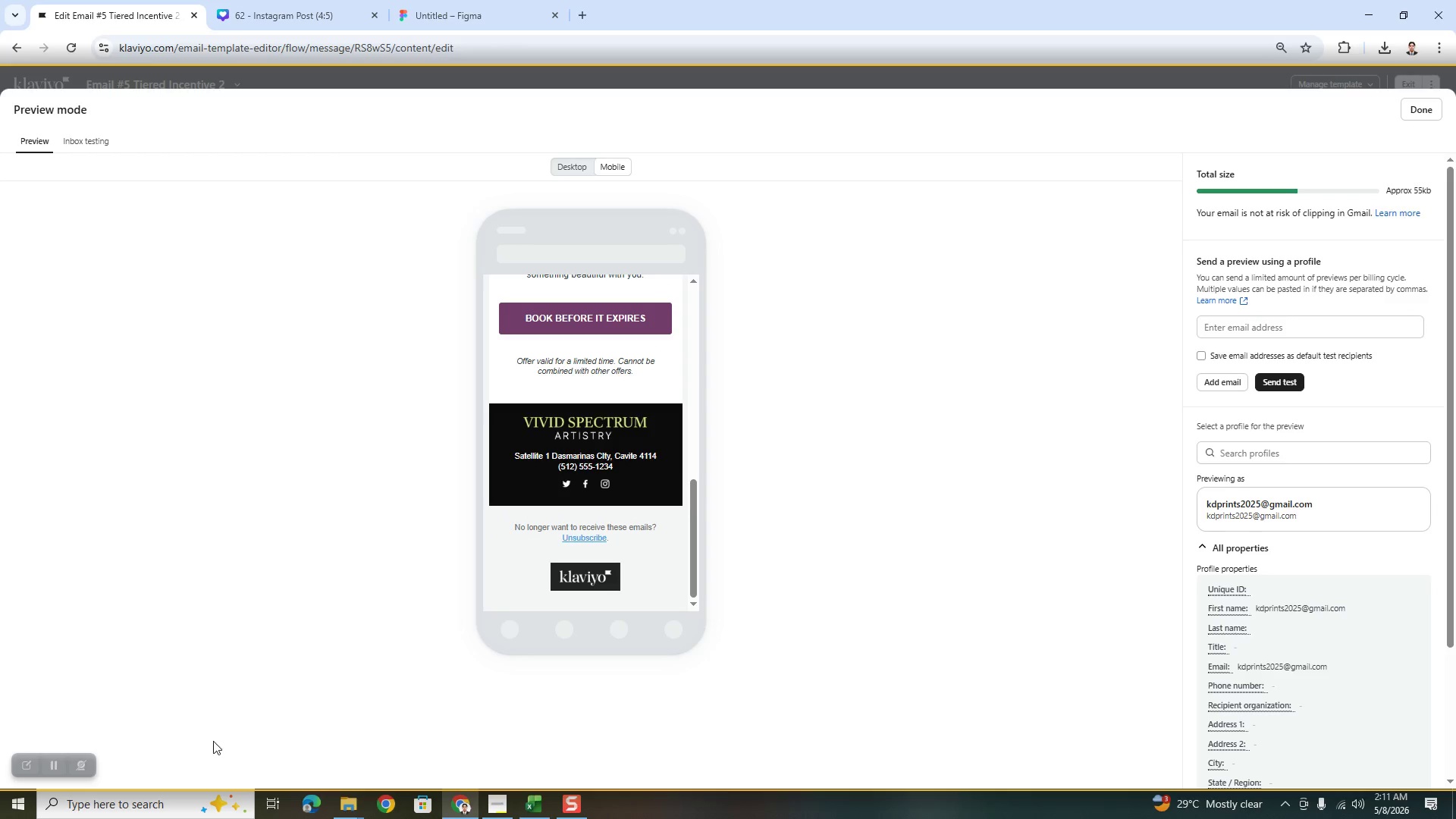 
mouse_move([64, 758])
 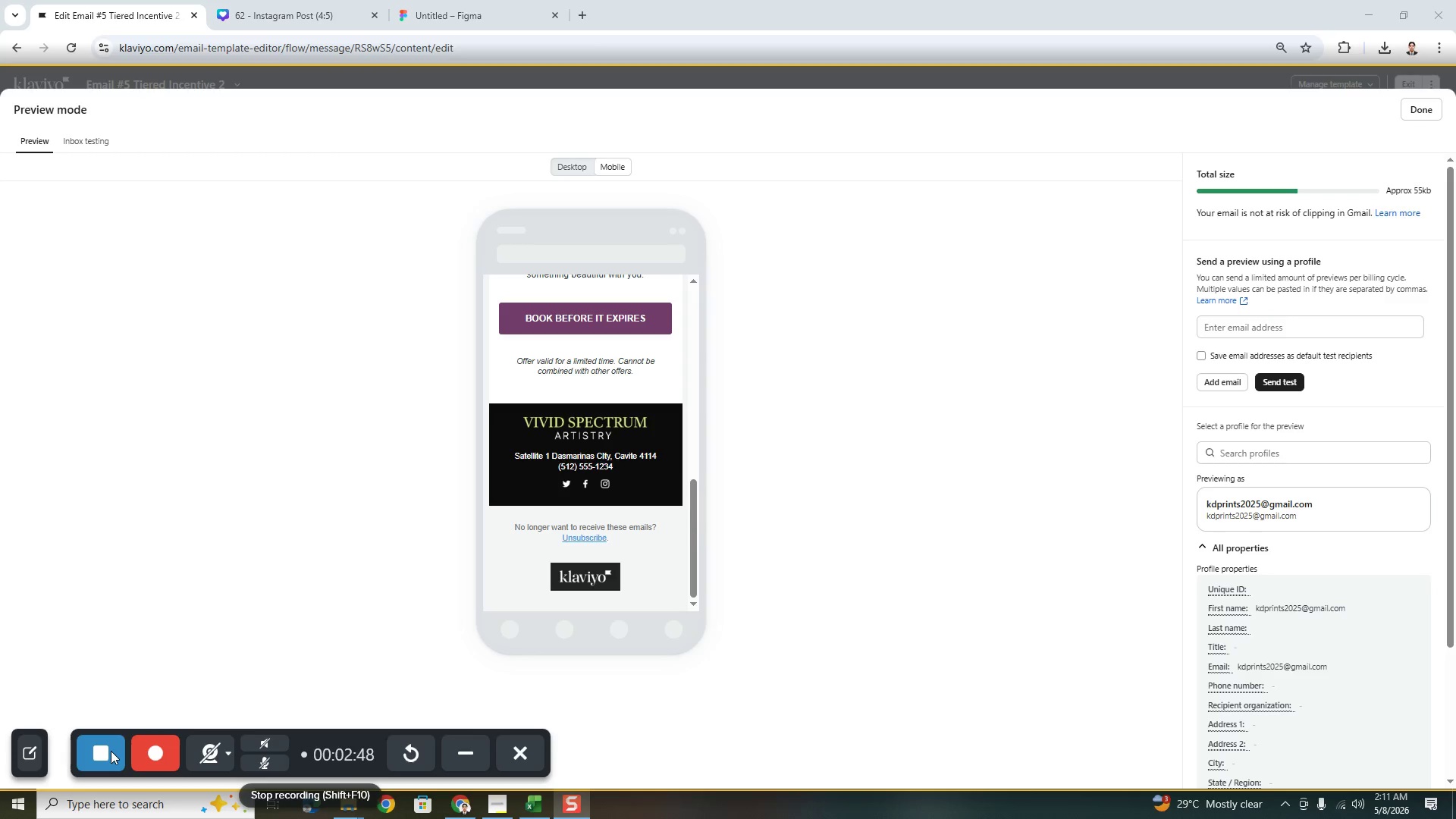 
wait(14.13)
 